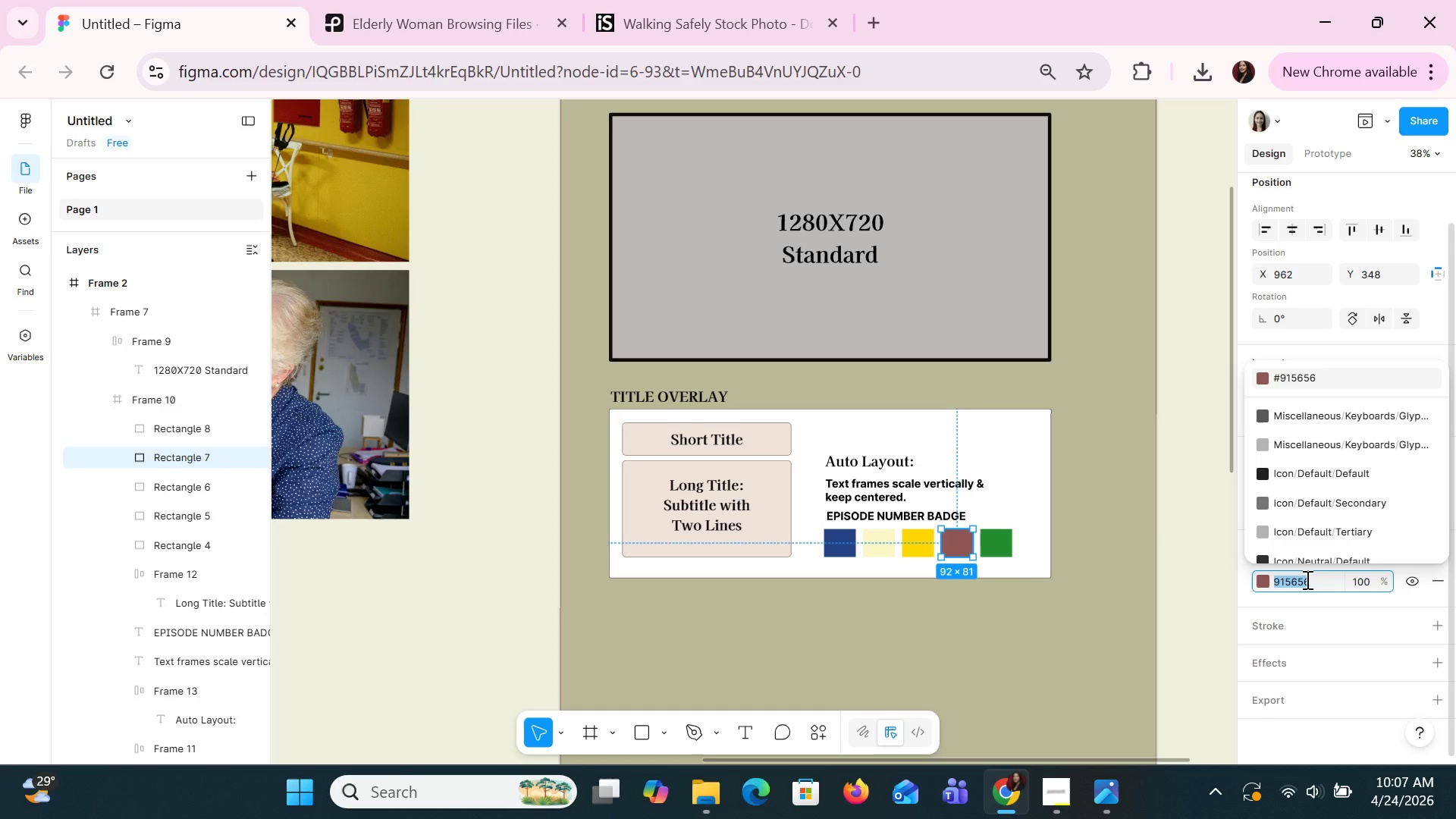 
key(Control+V)
 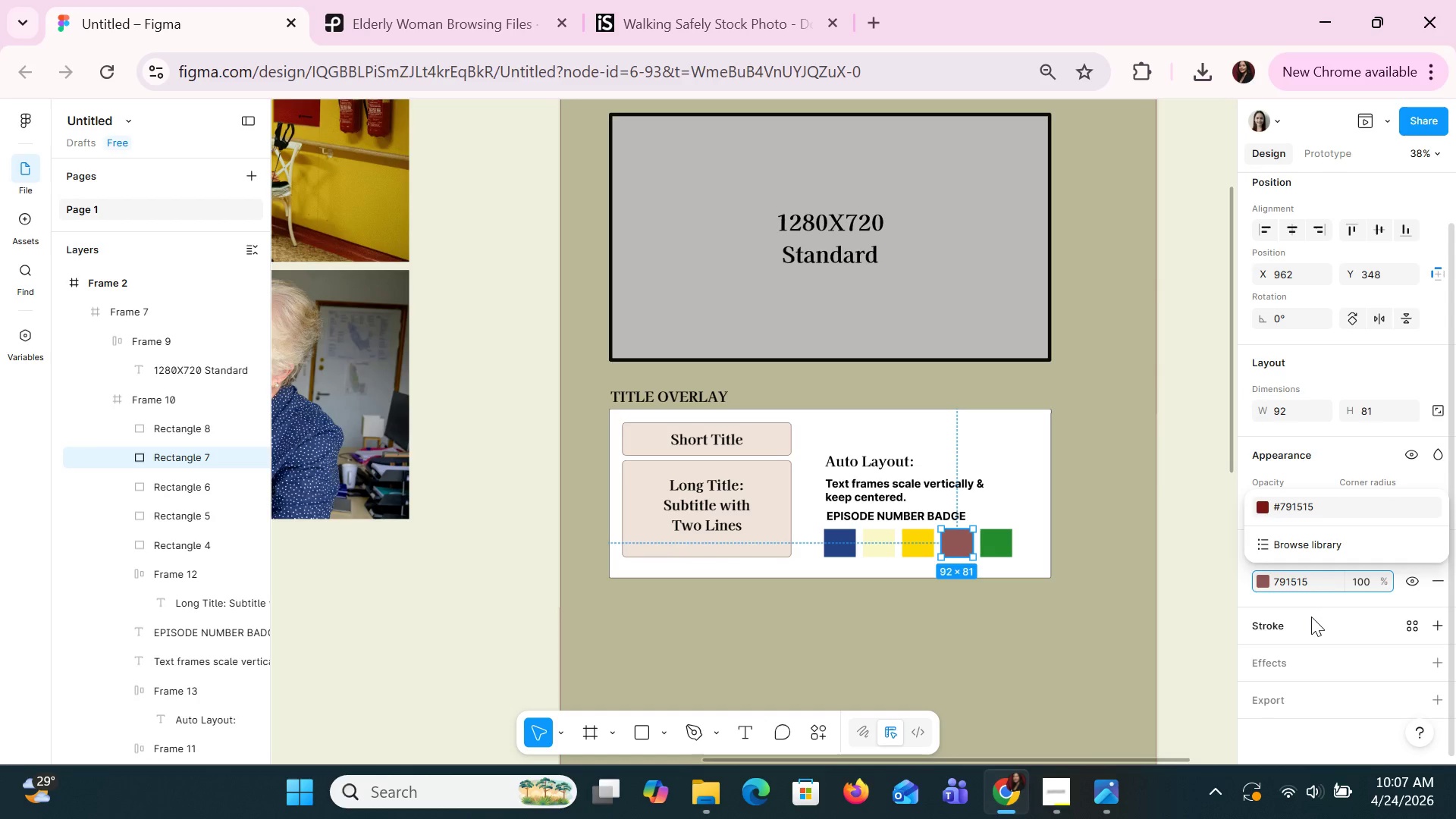 
key(Enter)
 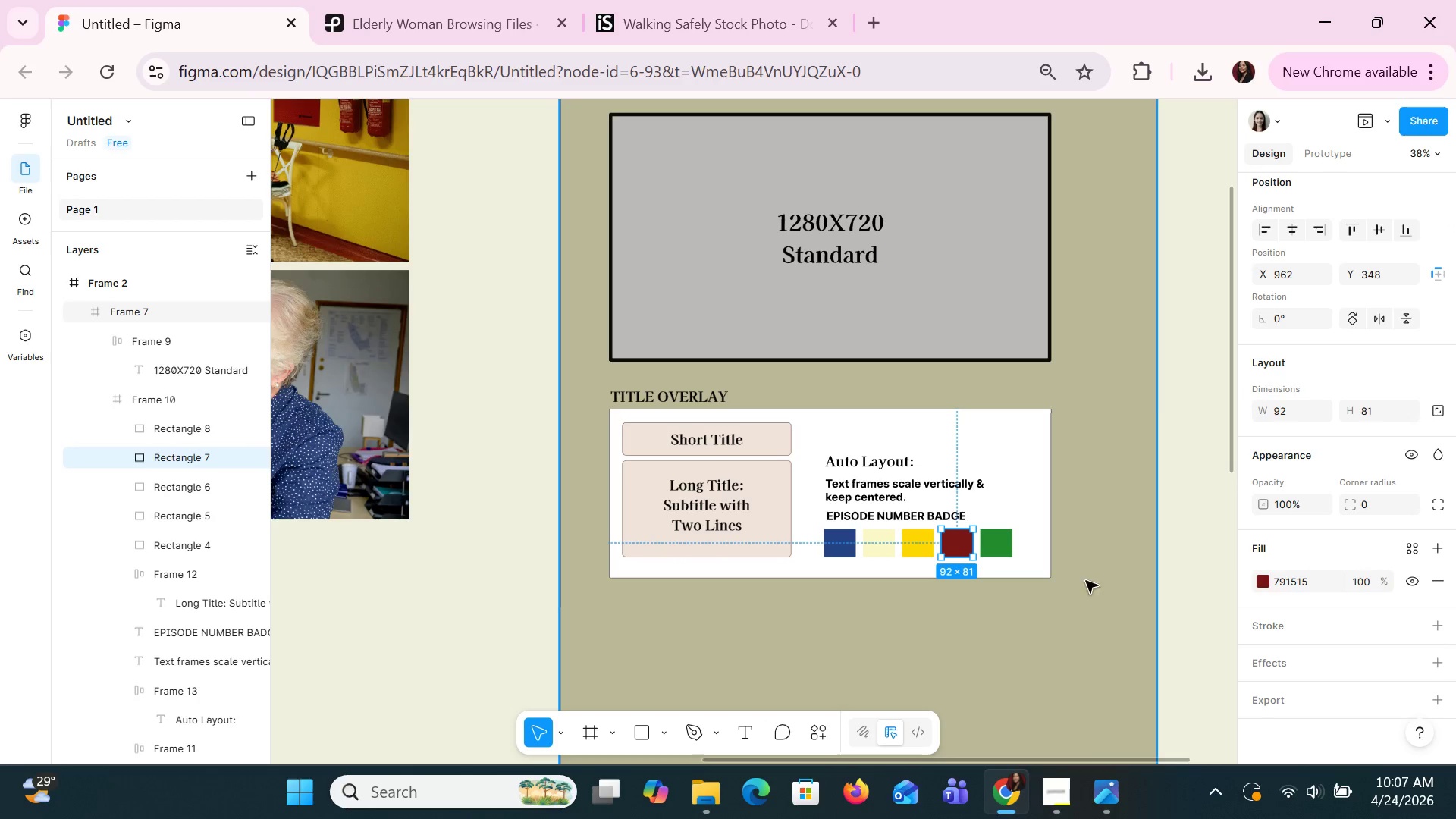 
left_click([1046, 628])
 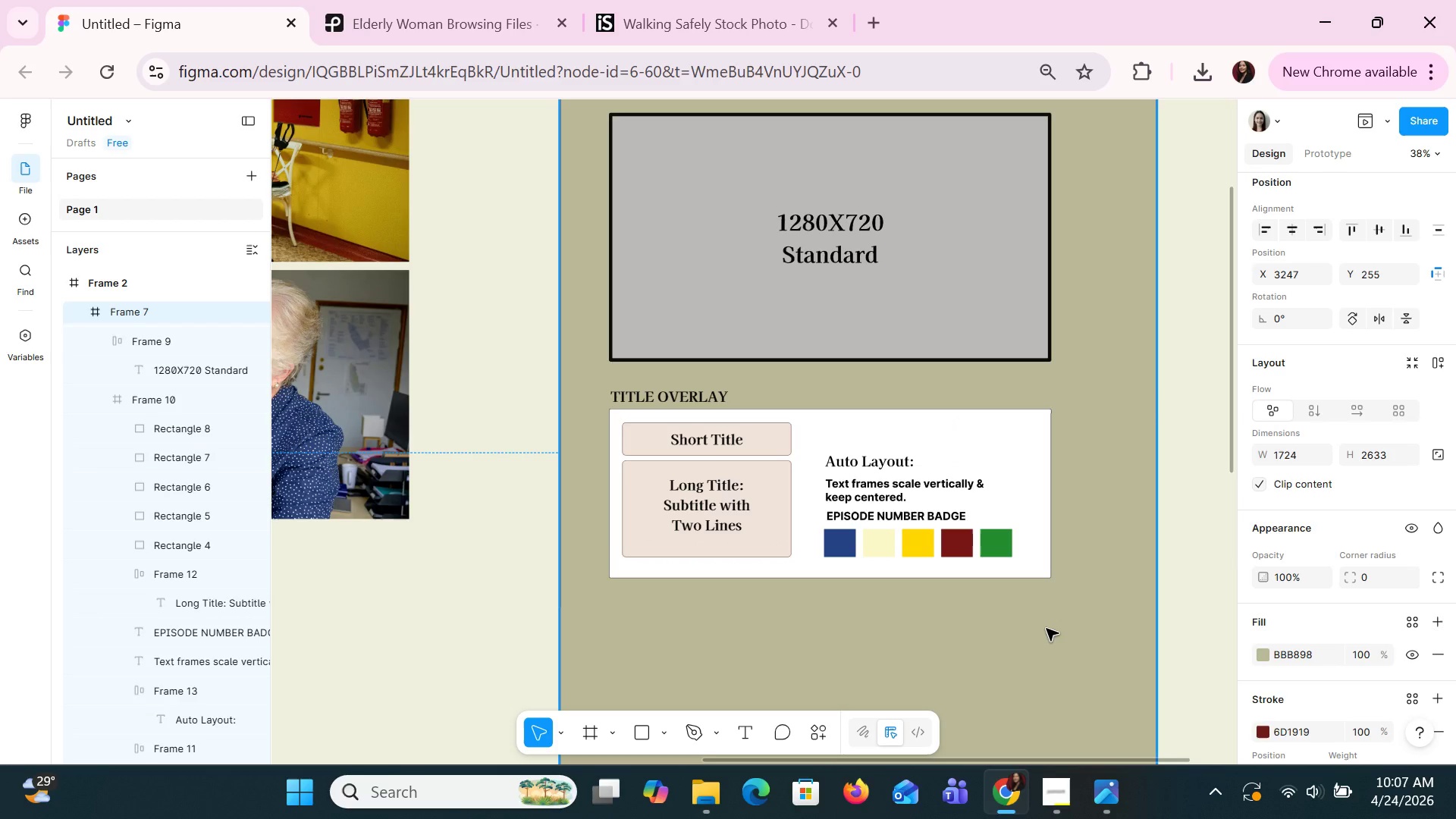 
hold_key(key=ControlLeft, duration=0.94)
scroll: coordinate [1046, 628], scroll_direction: down, amount: 2.0
 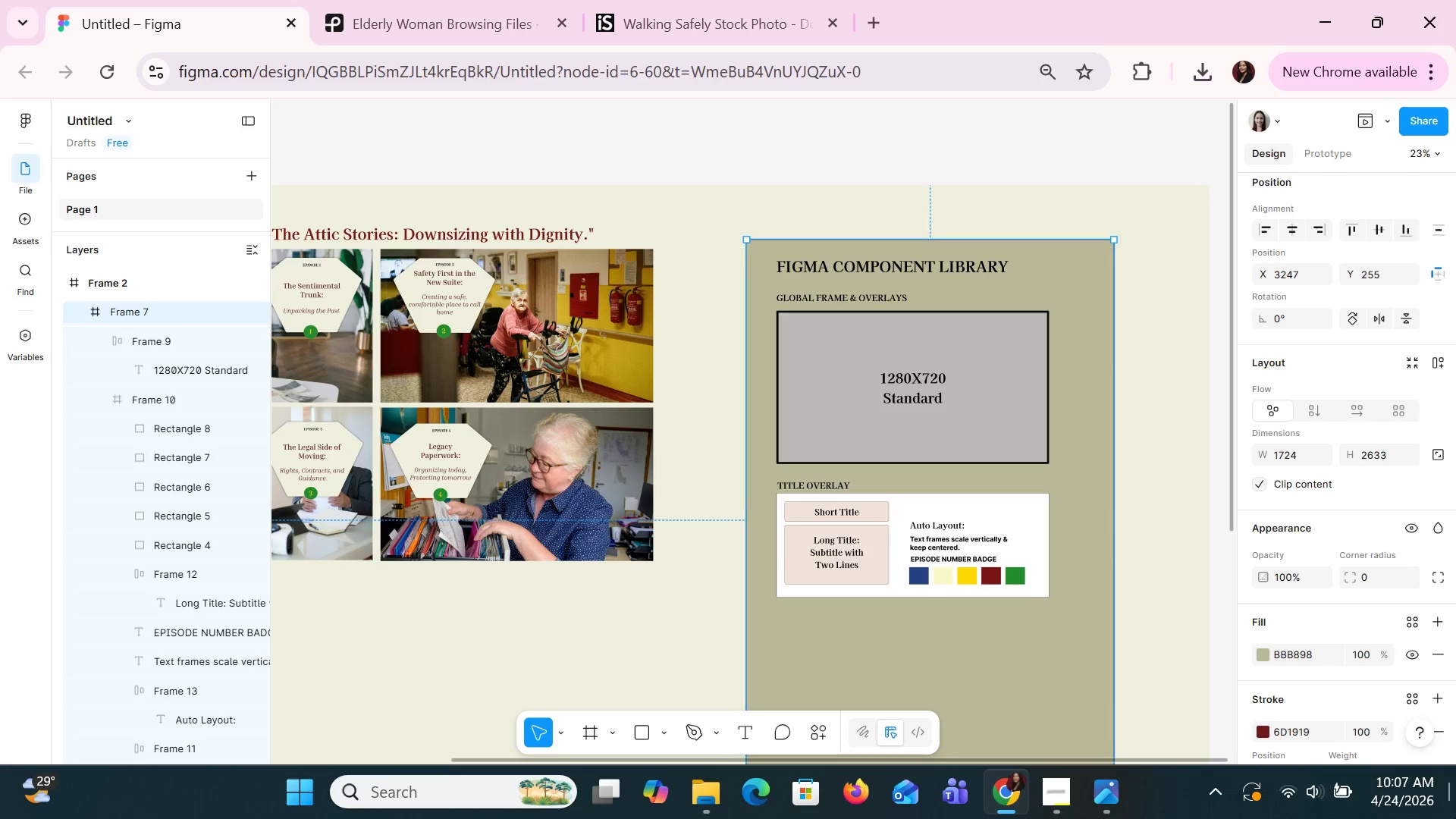 
wait(7.25)
 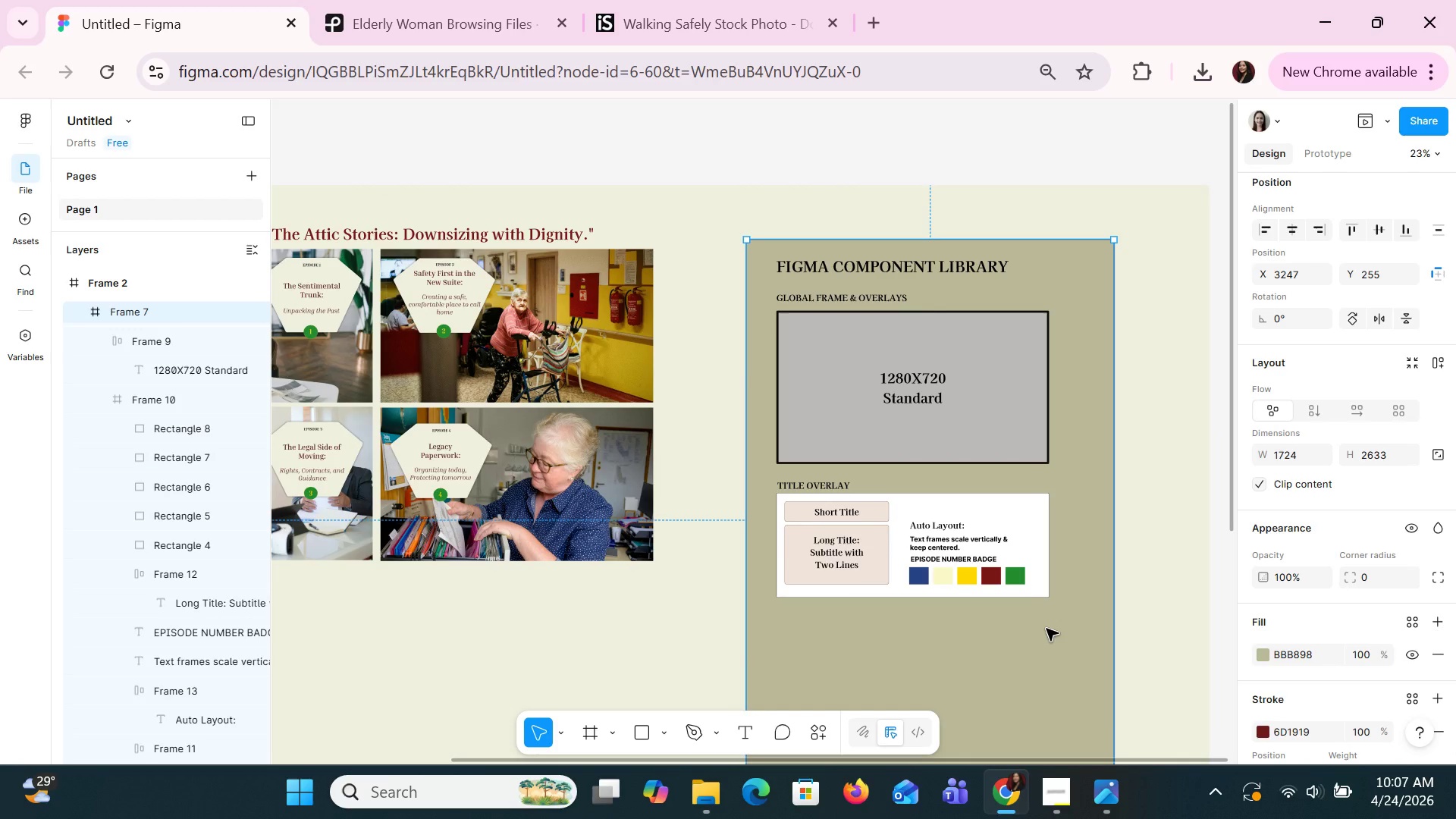 
scroll: coordinate [1024, 406], scroll_direction: down, amount: 2.0
 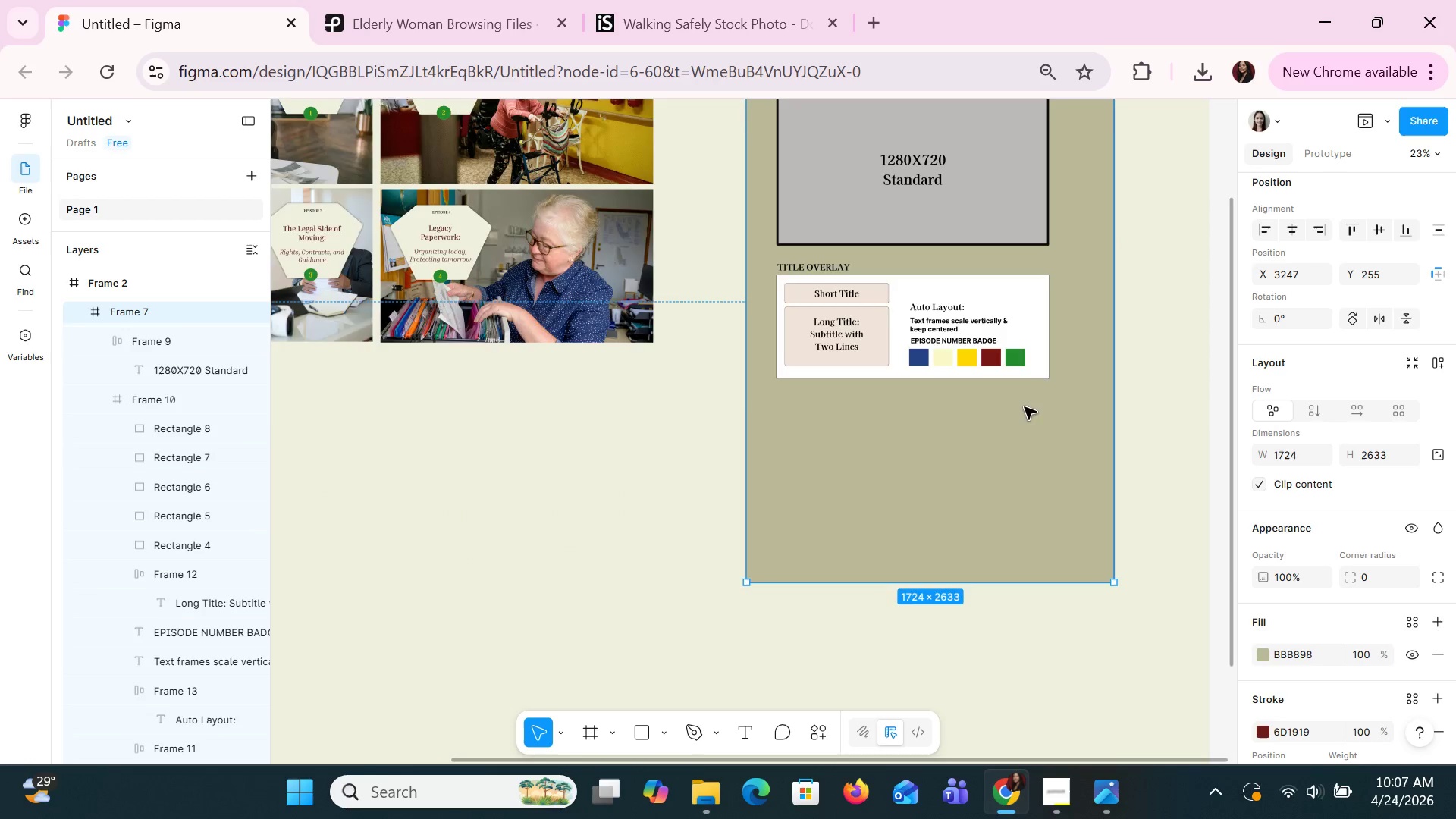 
scroll: coordinate [1024, 406], scroll_direction: up, amount: 1.0
 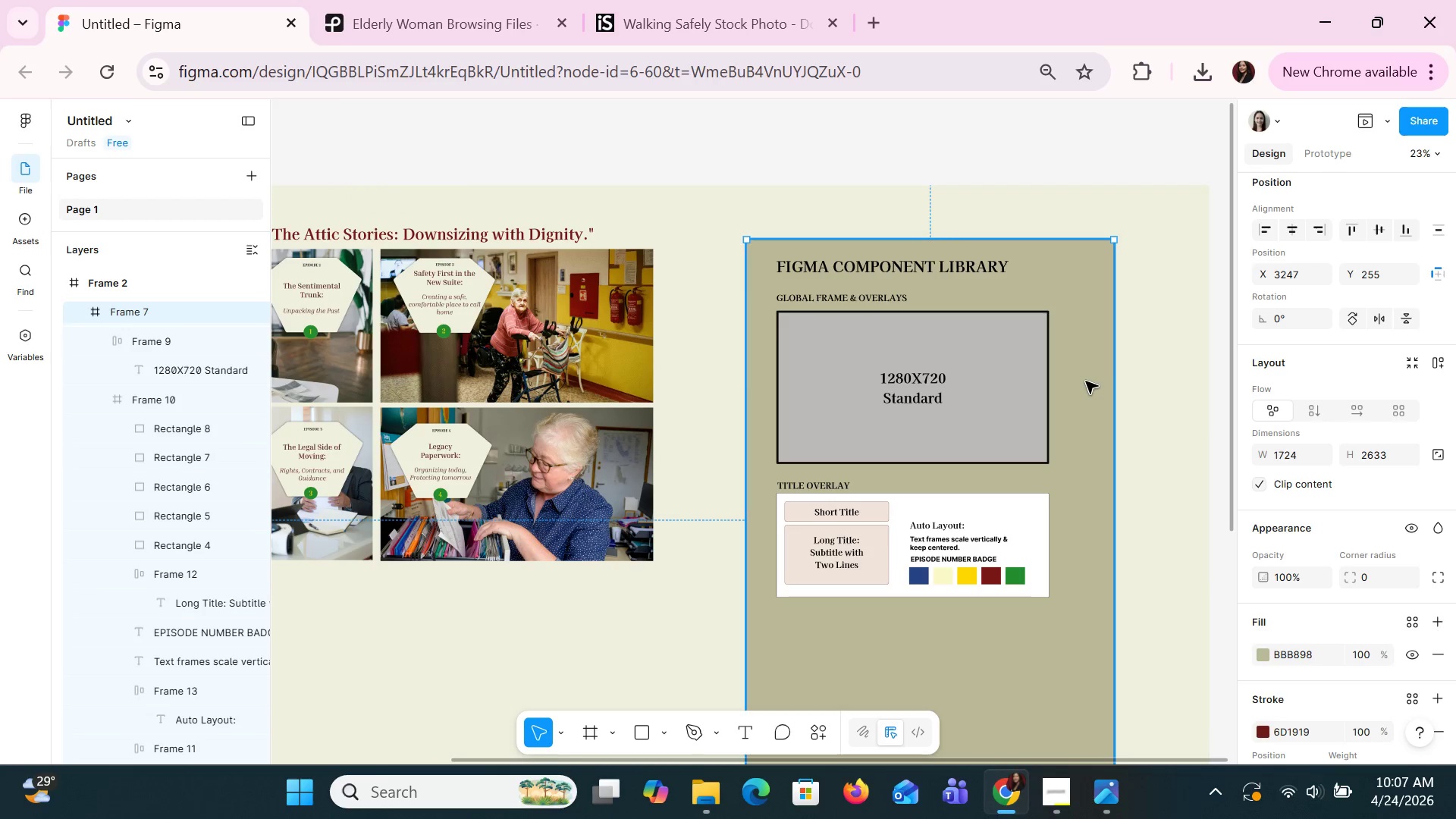 
left_click([1260, 651])
 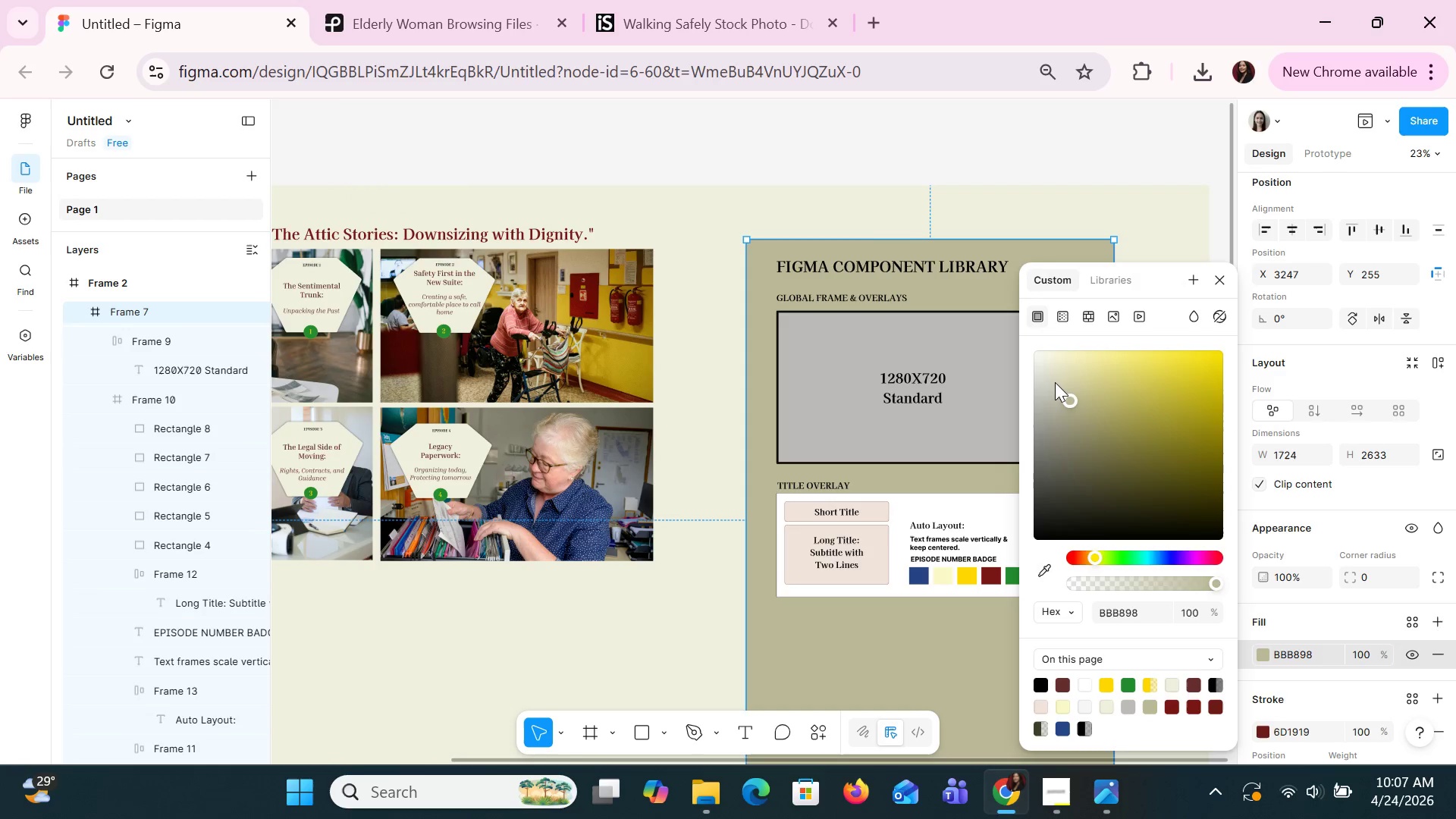 
left_click_drag(start_coordinate=[1070, 401], to_coordinate=[1065, 387])
 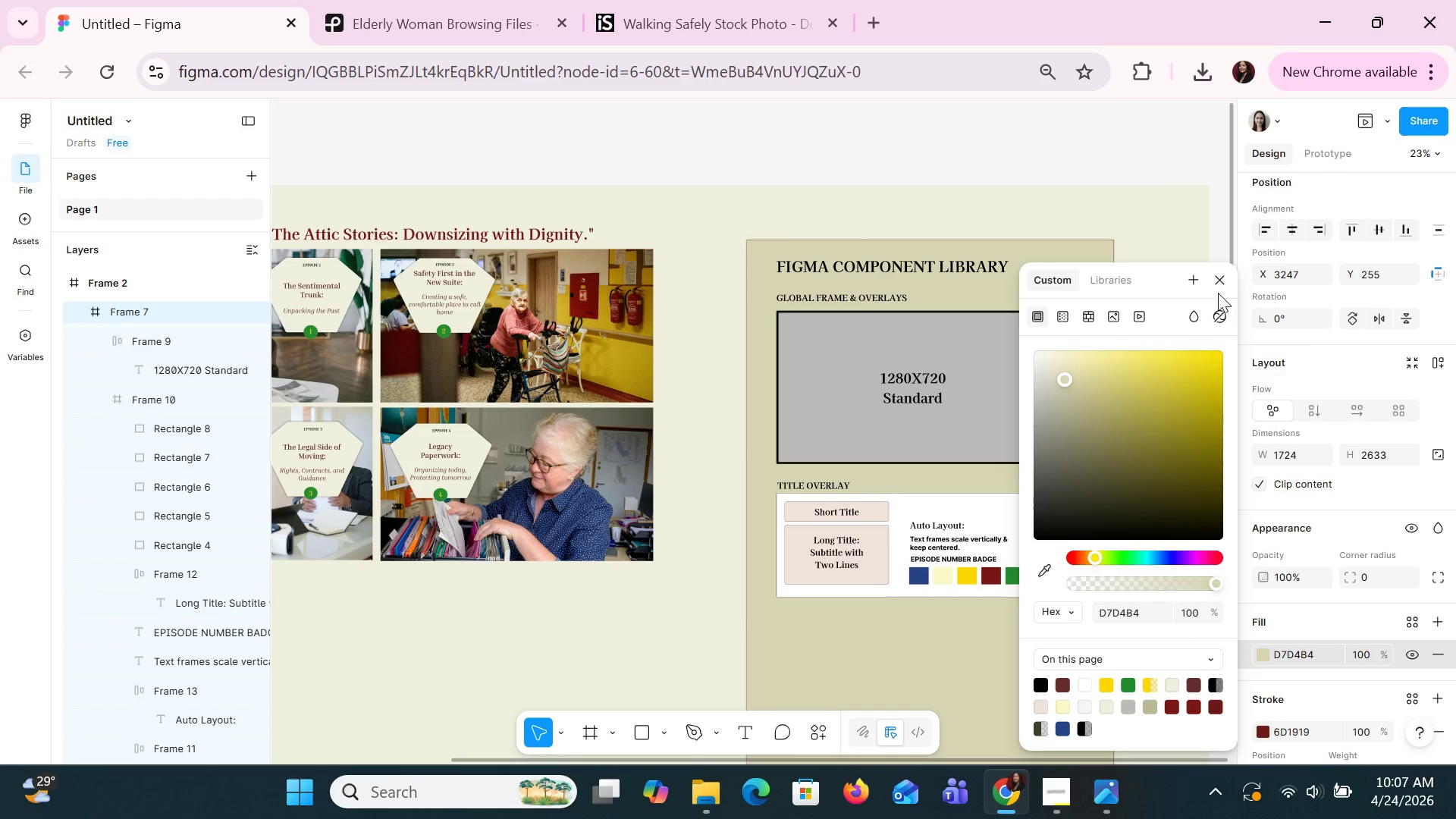 
left_click([1219, 279])
 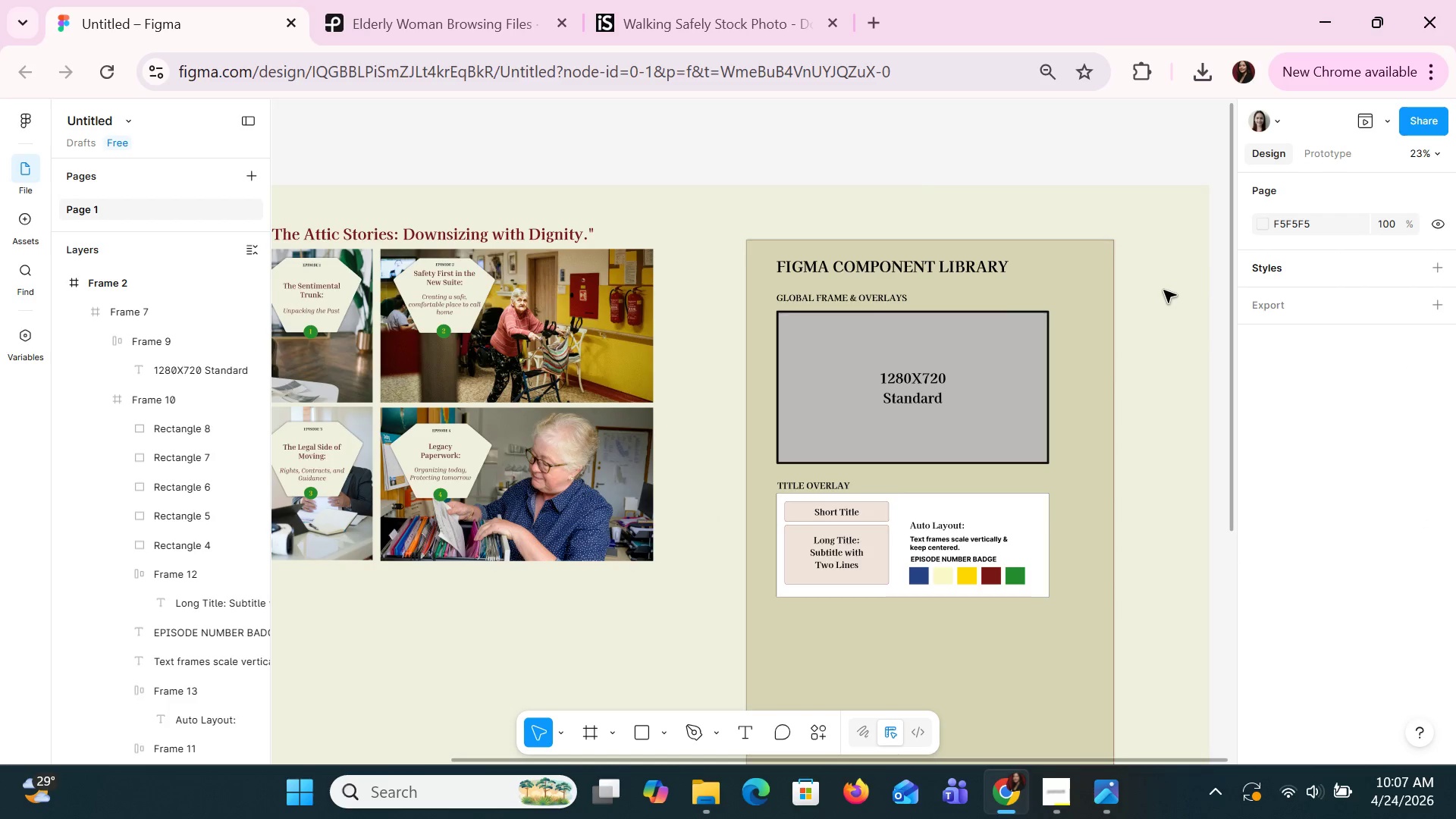 
left_click([1163, 290])
 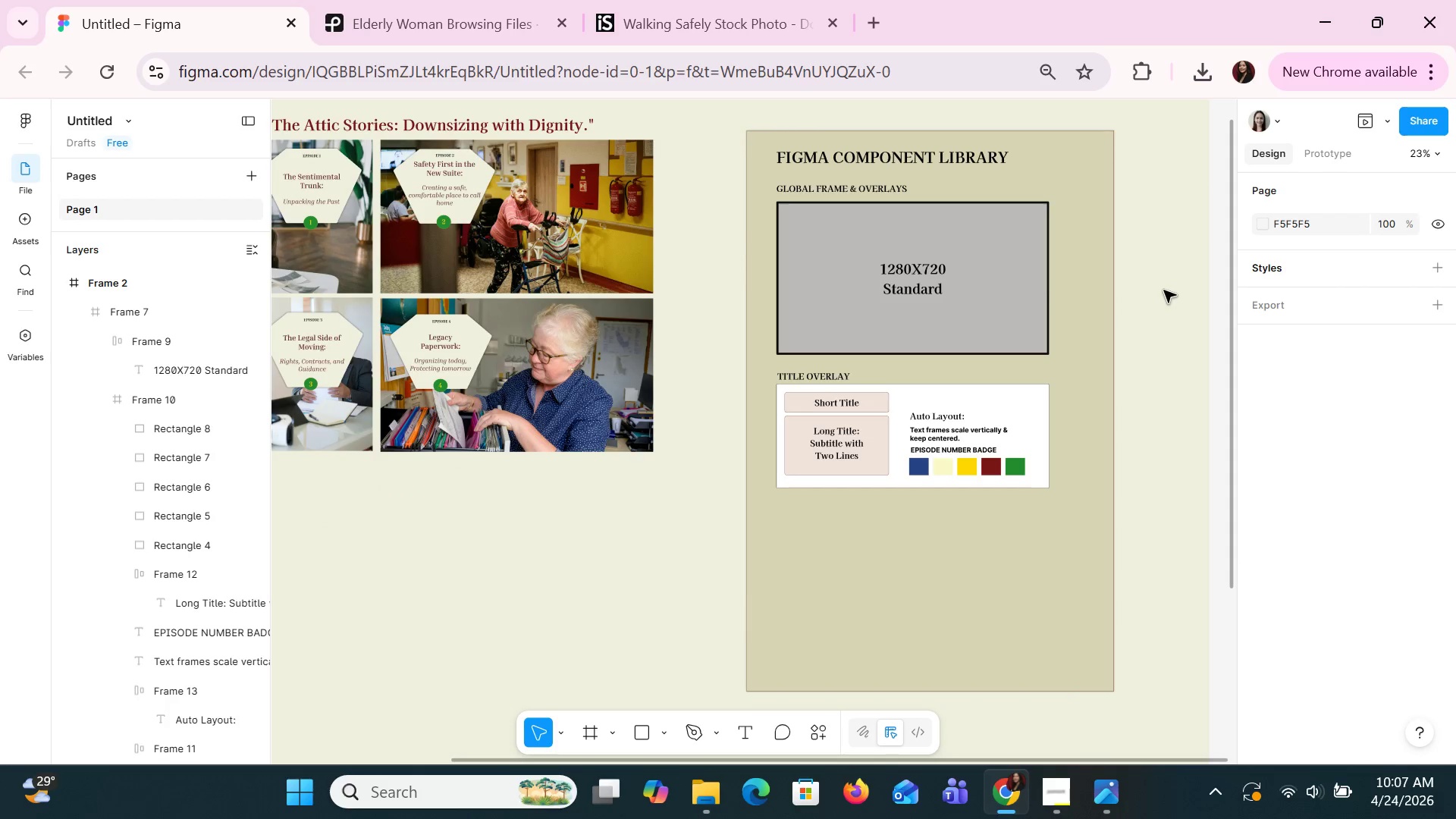 
scroll: coordinate [1163, 290], scroll_direction: down, amount: 2.0
 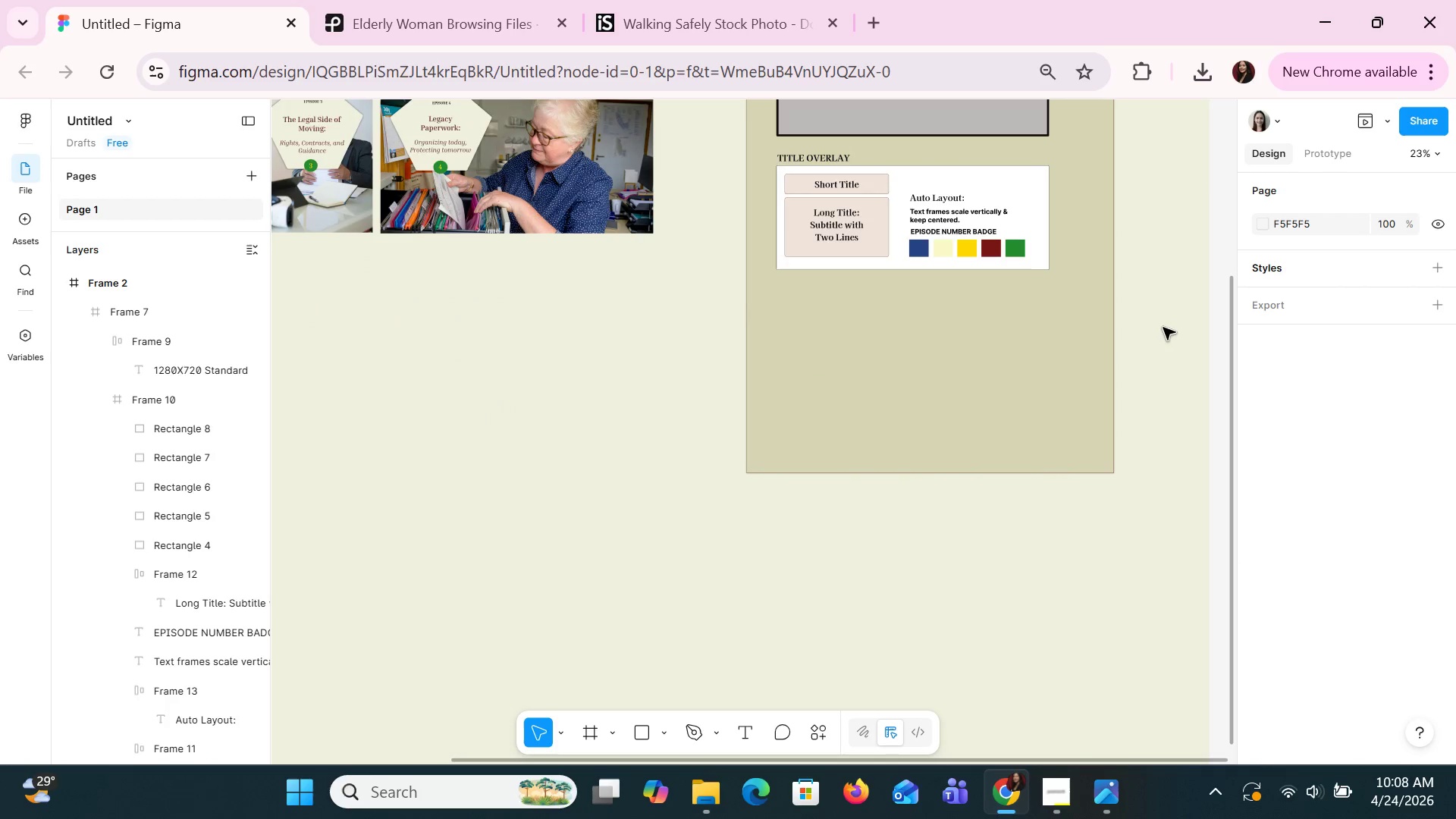 
left_click([1004, 337])
 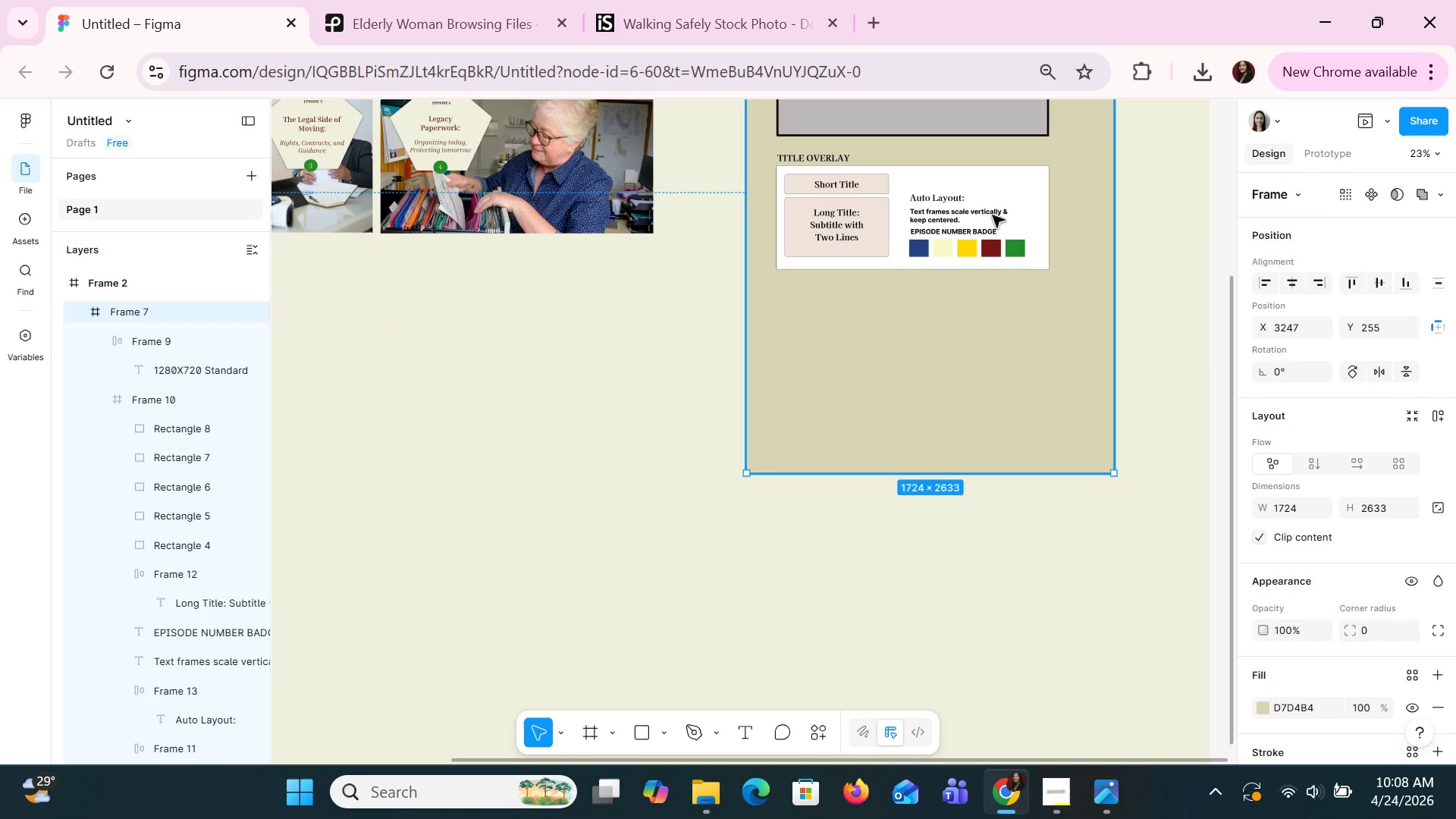 
left_click([996, 193])
 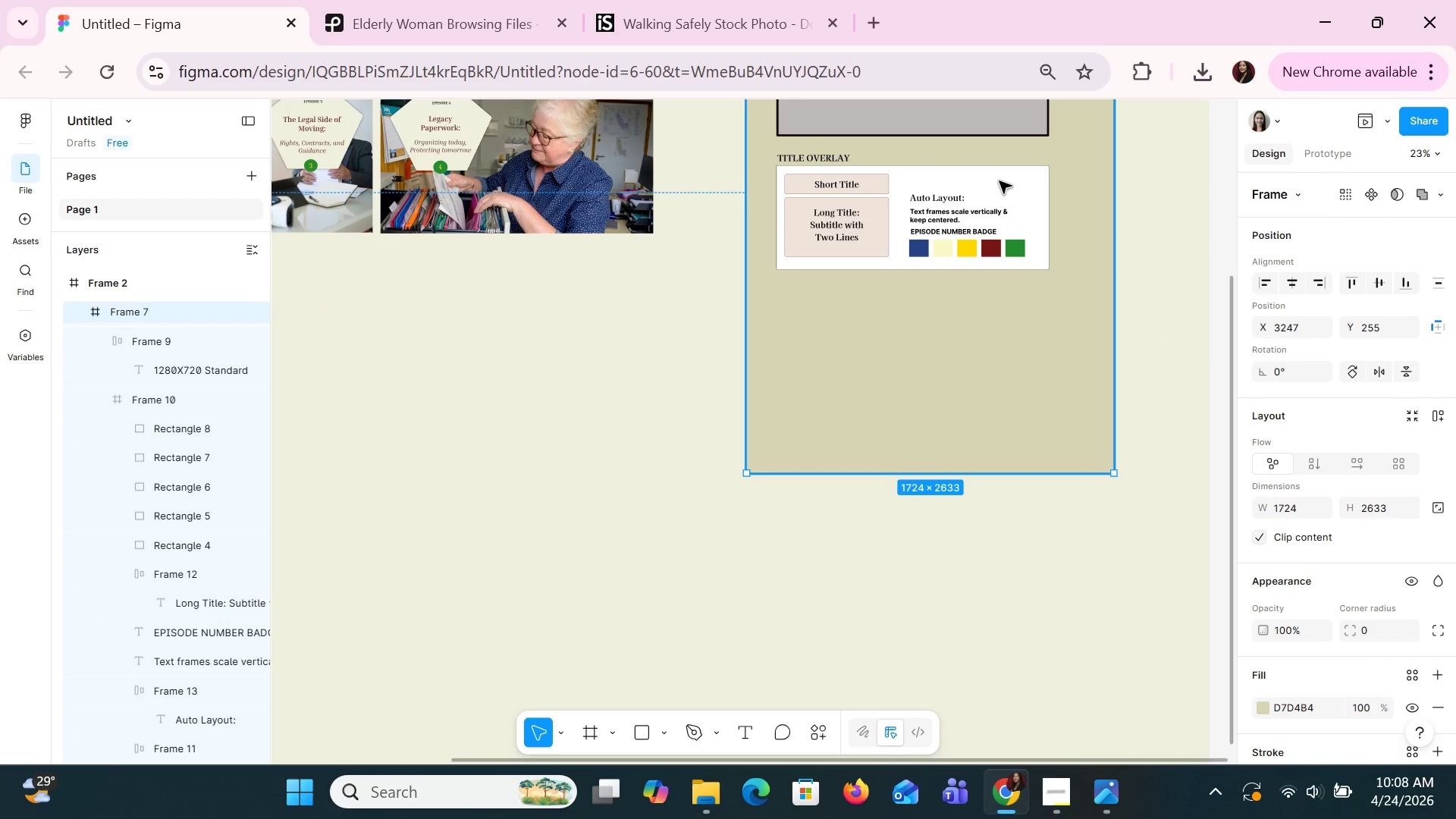 
double_click([999, 180])
 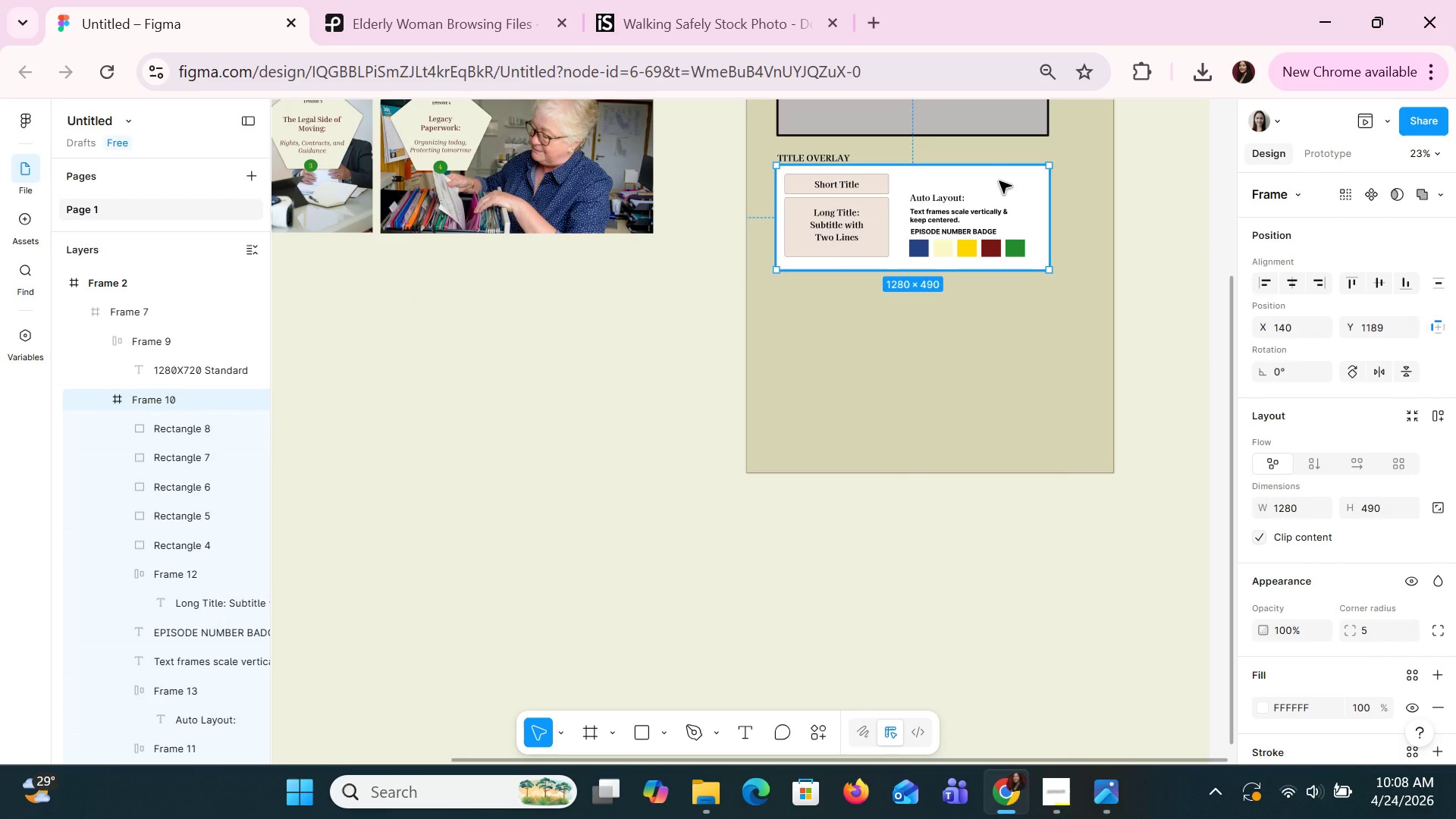 
key(Control+C)
 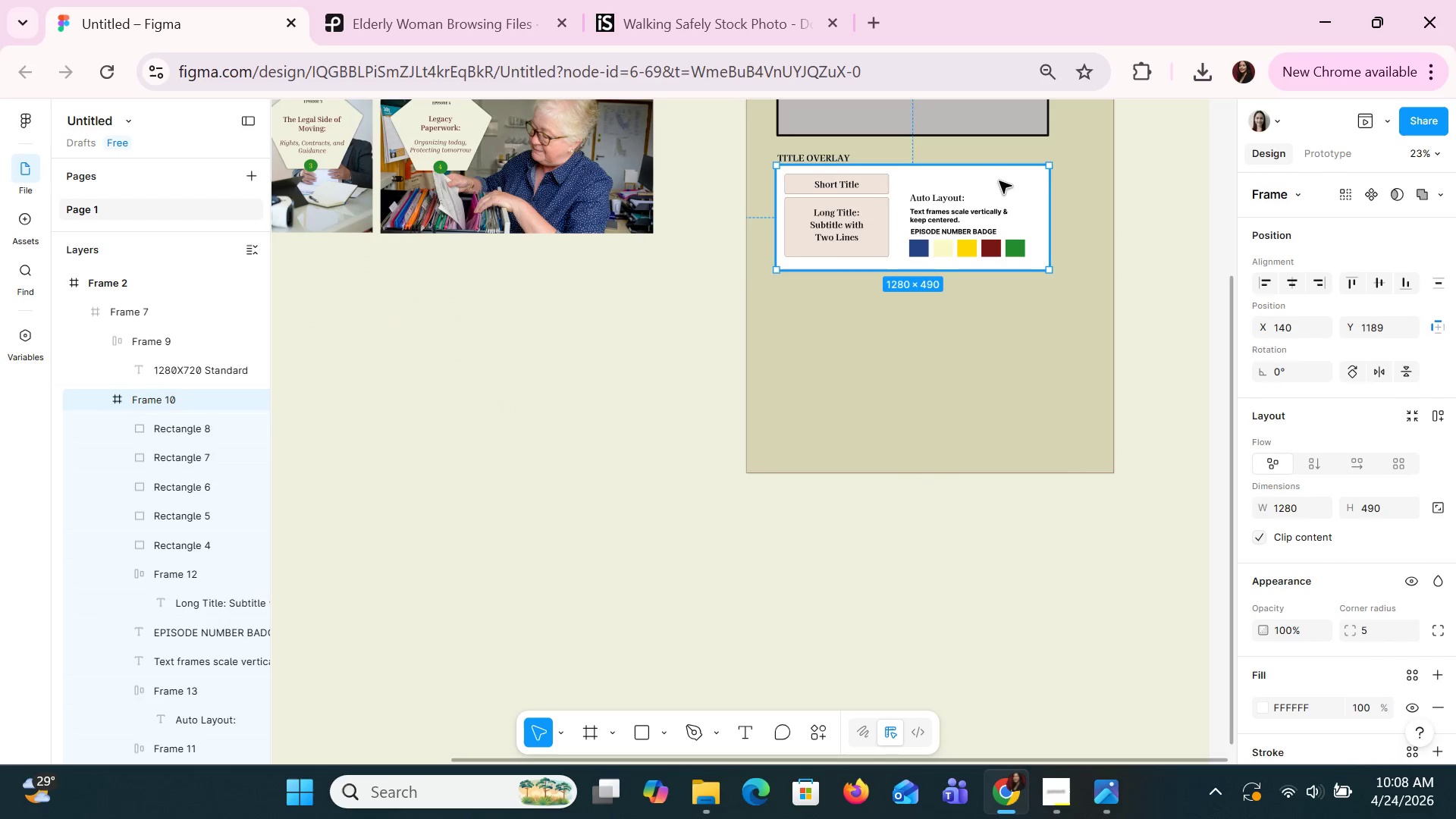 
key(Control+V)
 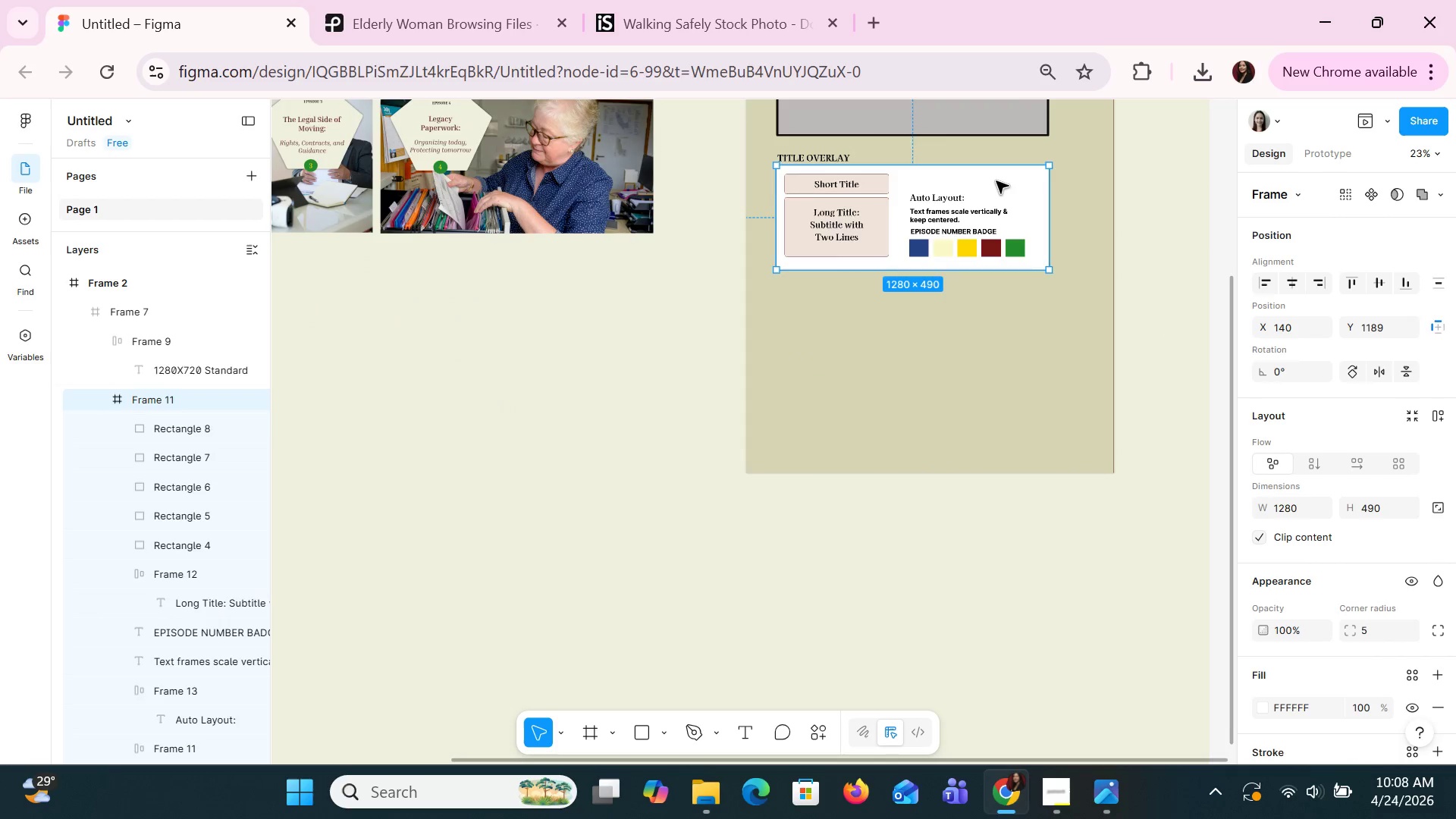 
left_click_drag(start_coordinate=[996, 180], to_coordinate=[999, 308])
 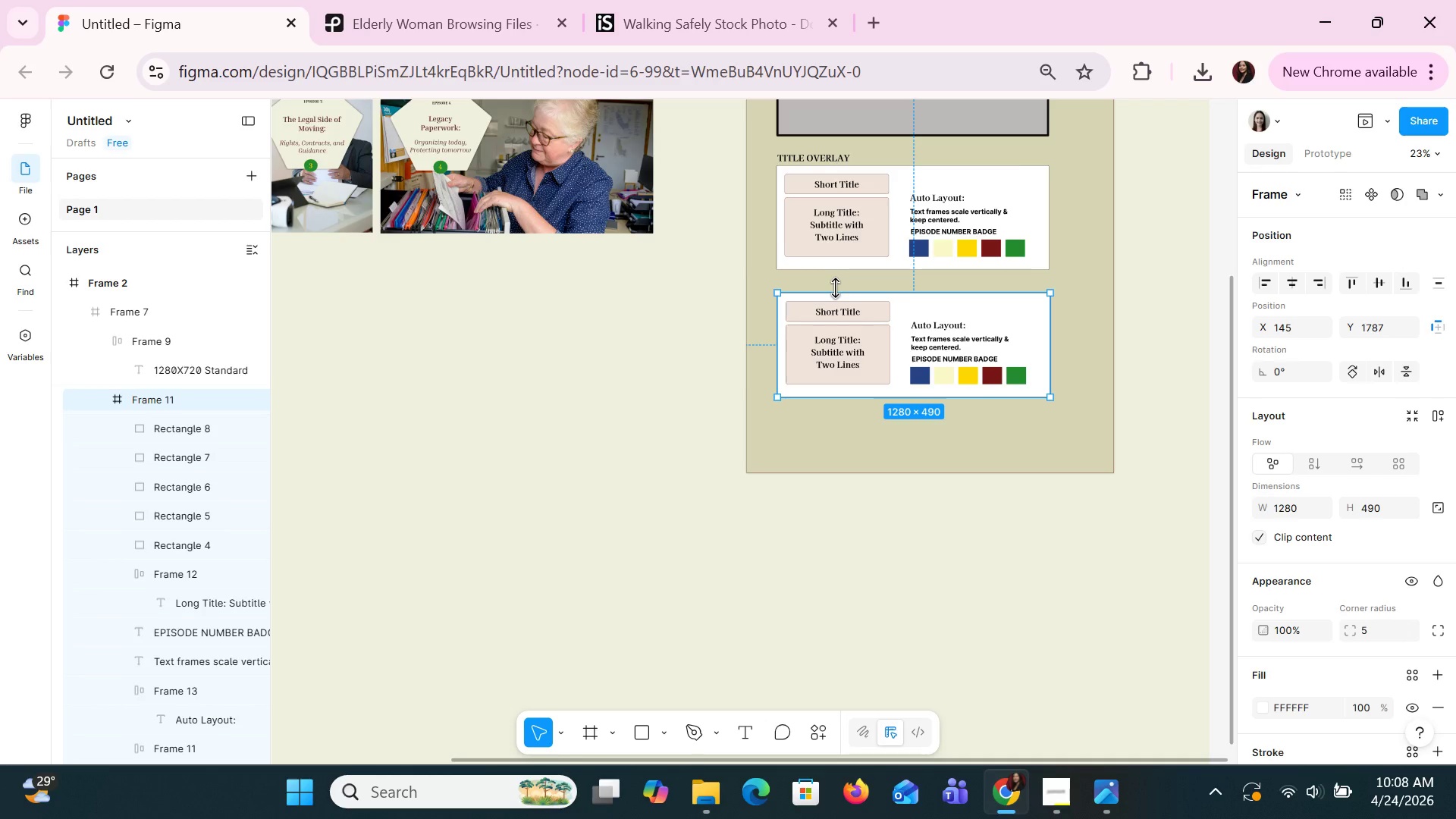 
wait(45.45)
 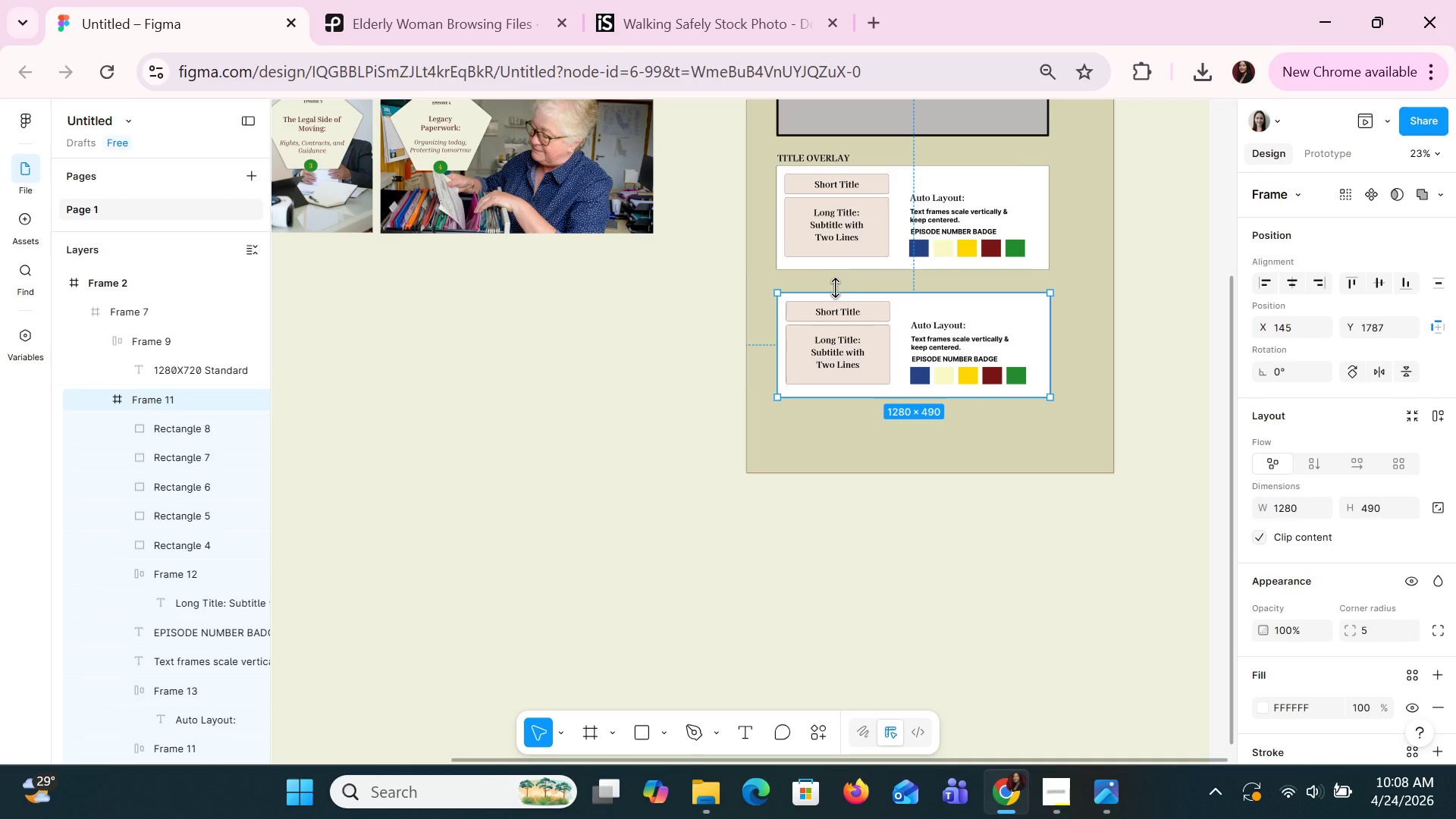 
right_click([572, 406])
 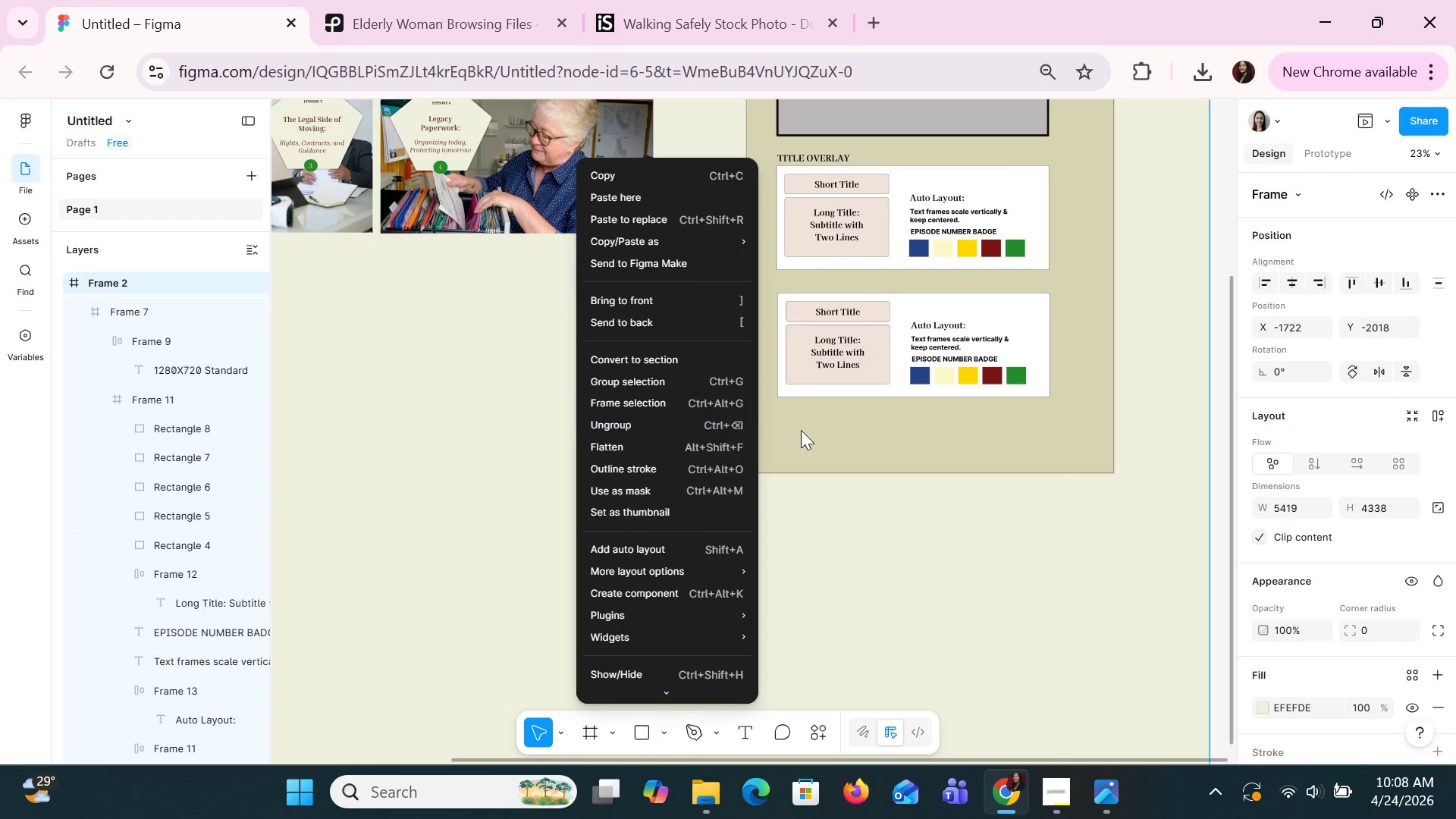 
left_click([871, 435])
 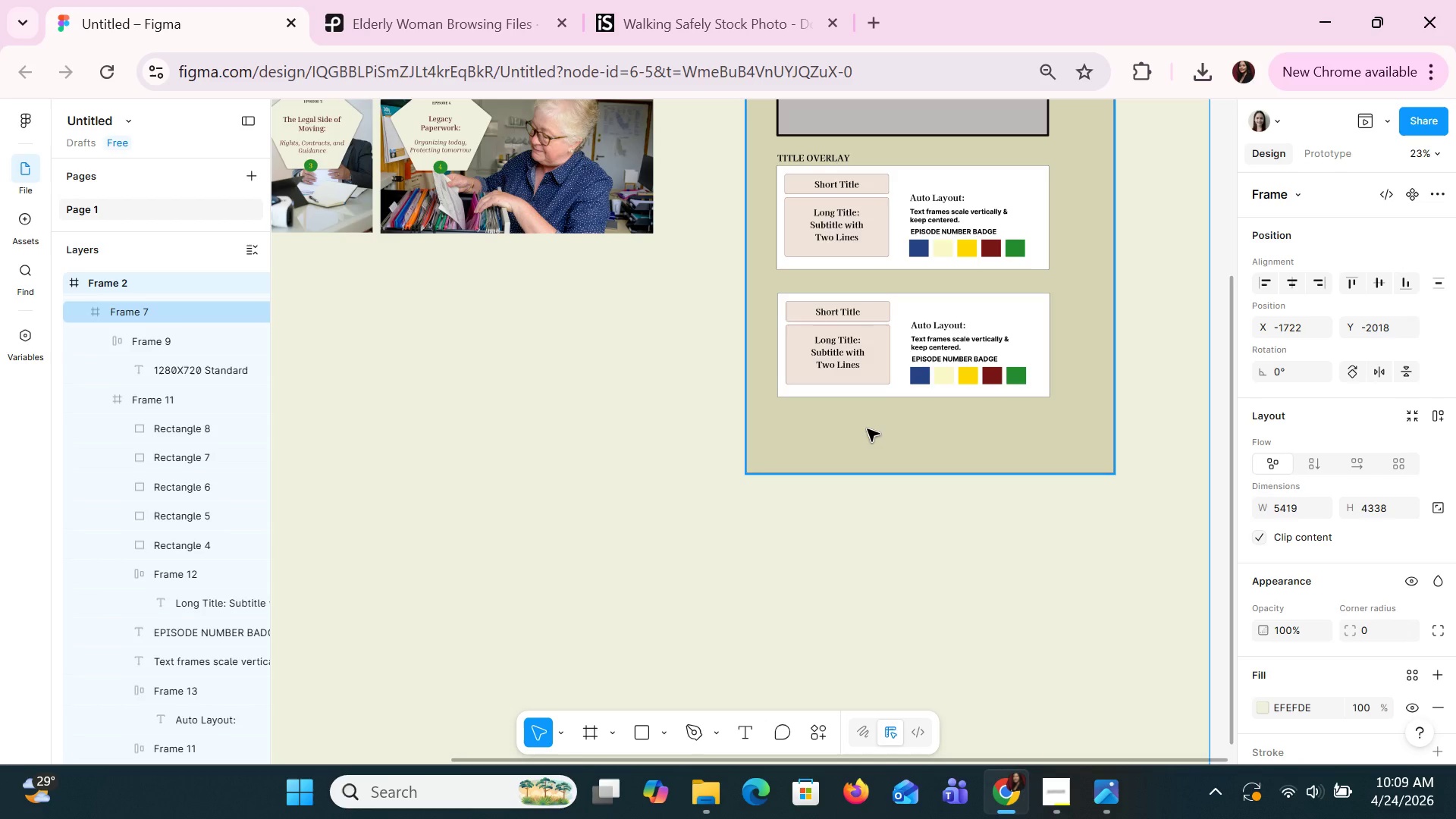 
wait(14.22)
 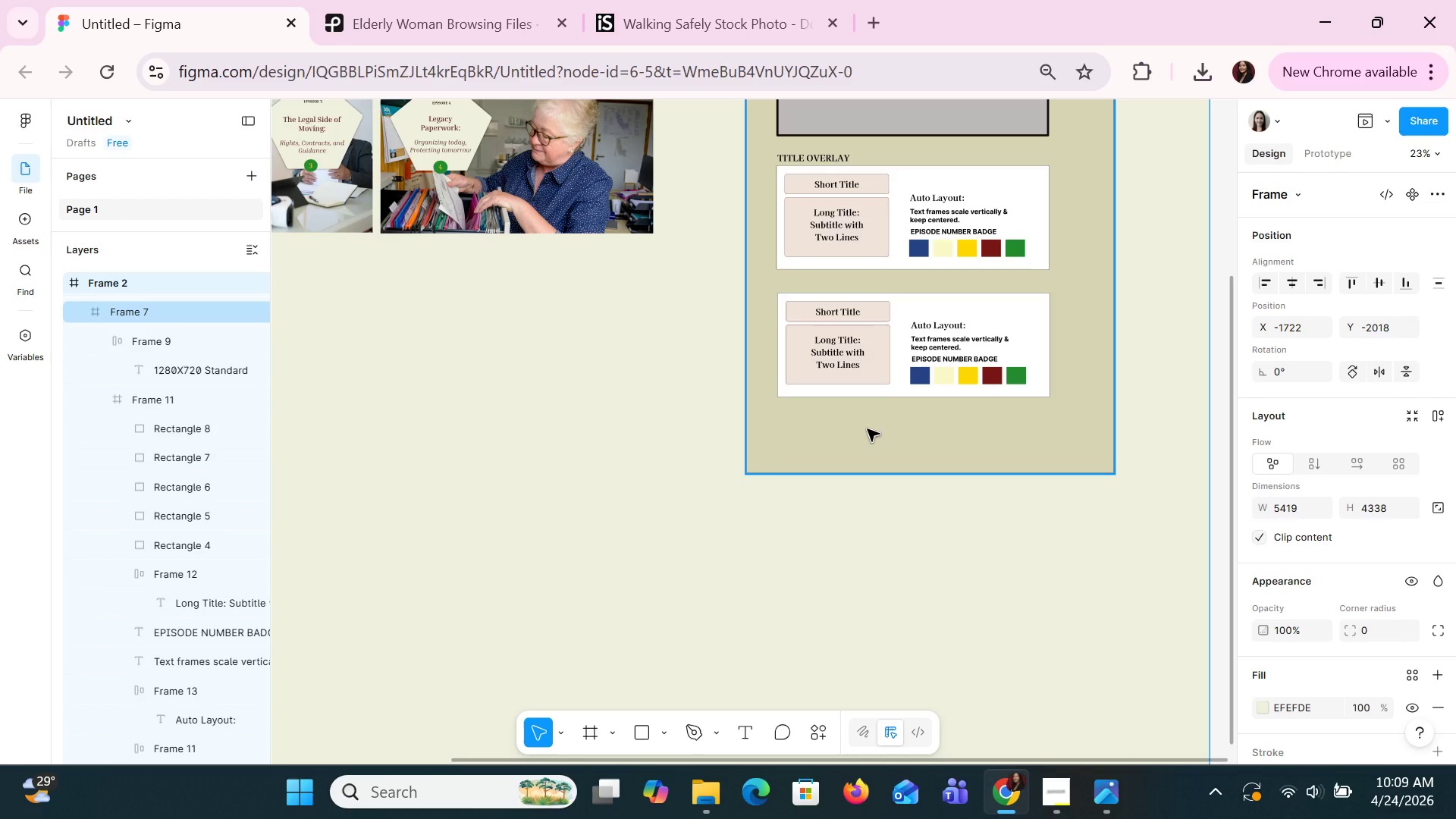 
left_click([943, 362])
 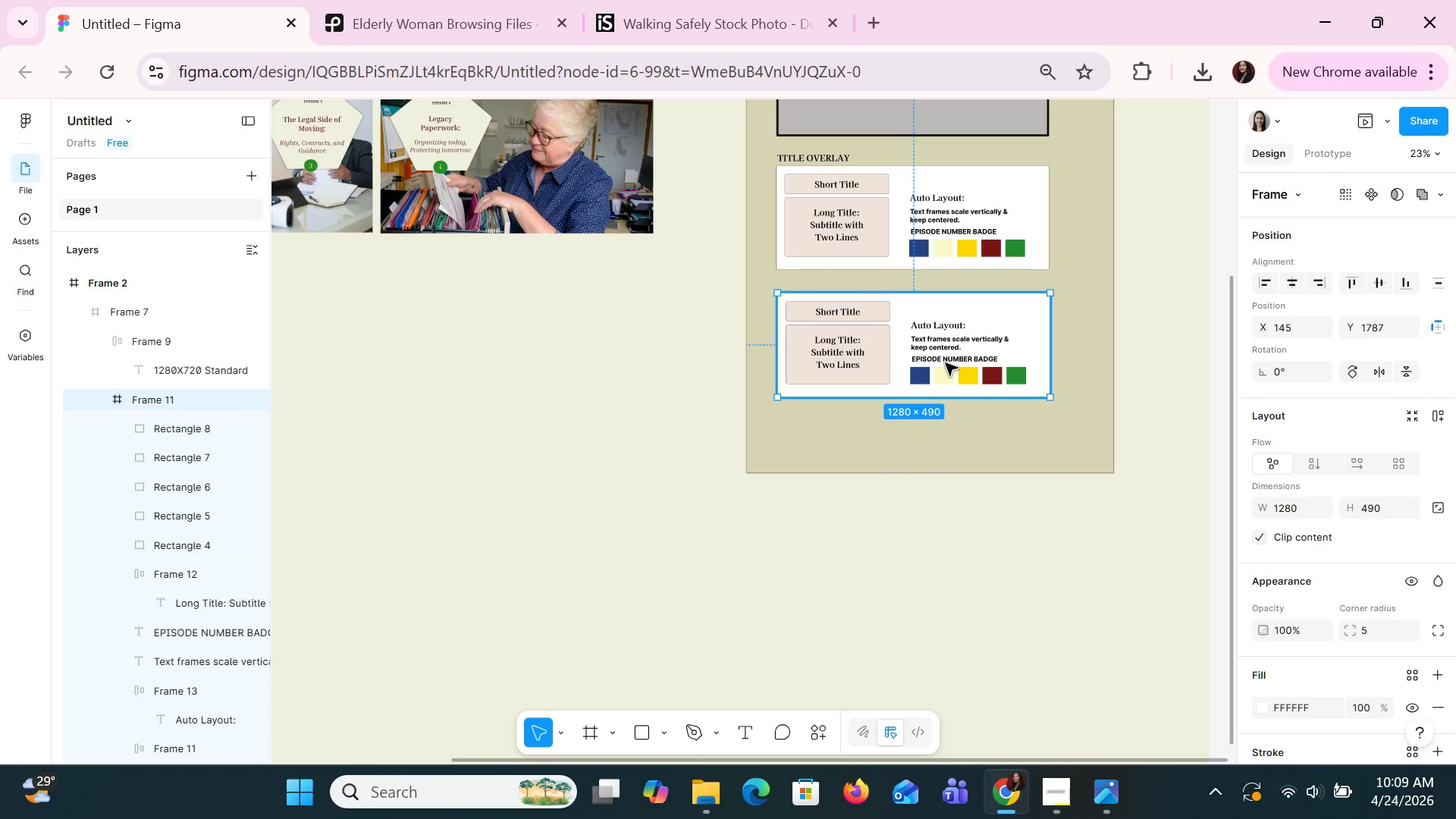 
double_click([945, 362])
 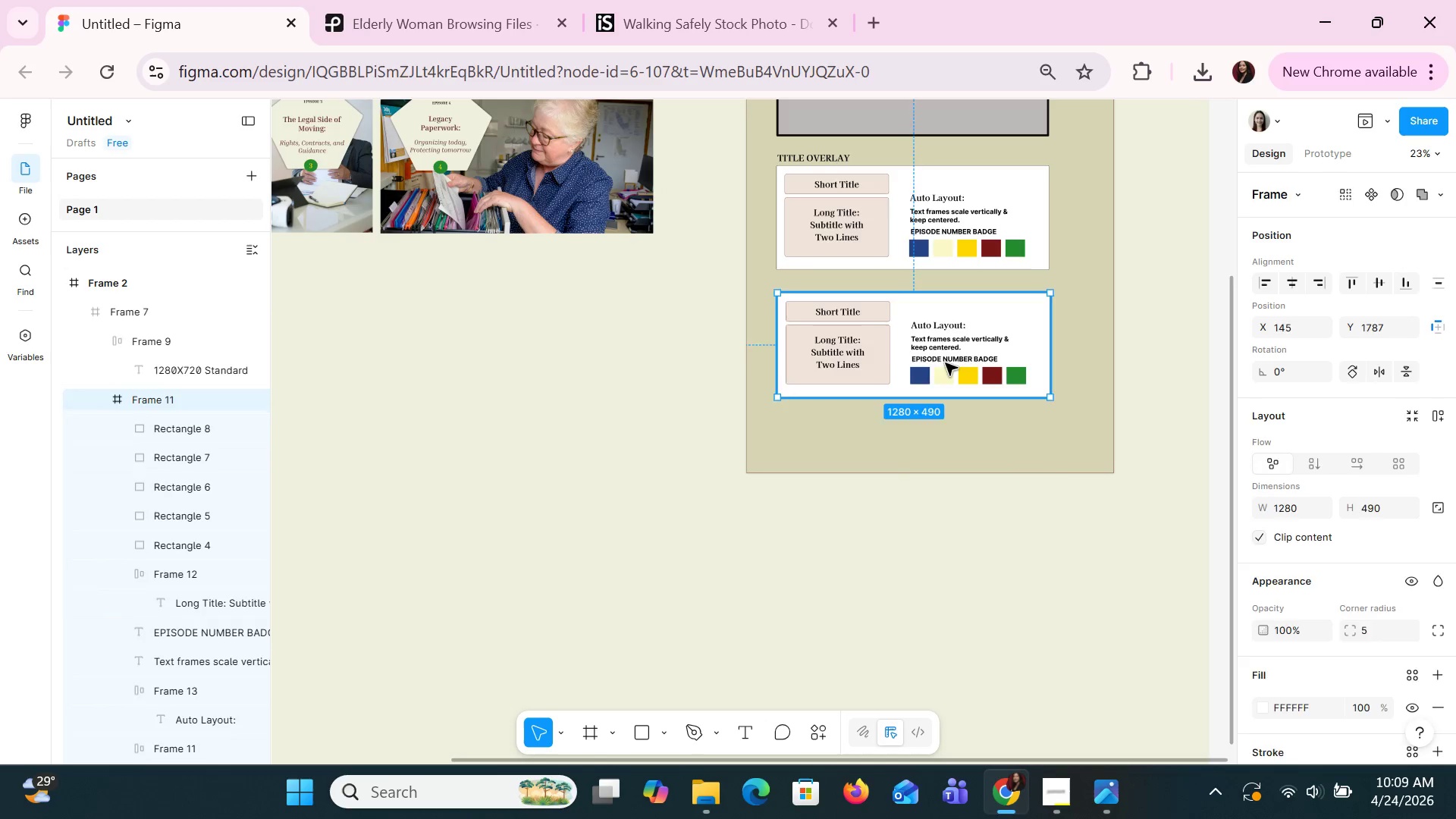 
triple_click([945, 362])
 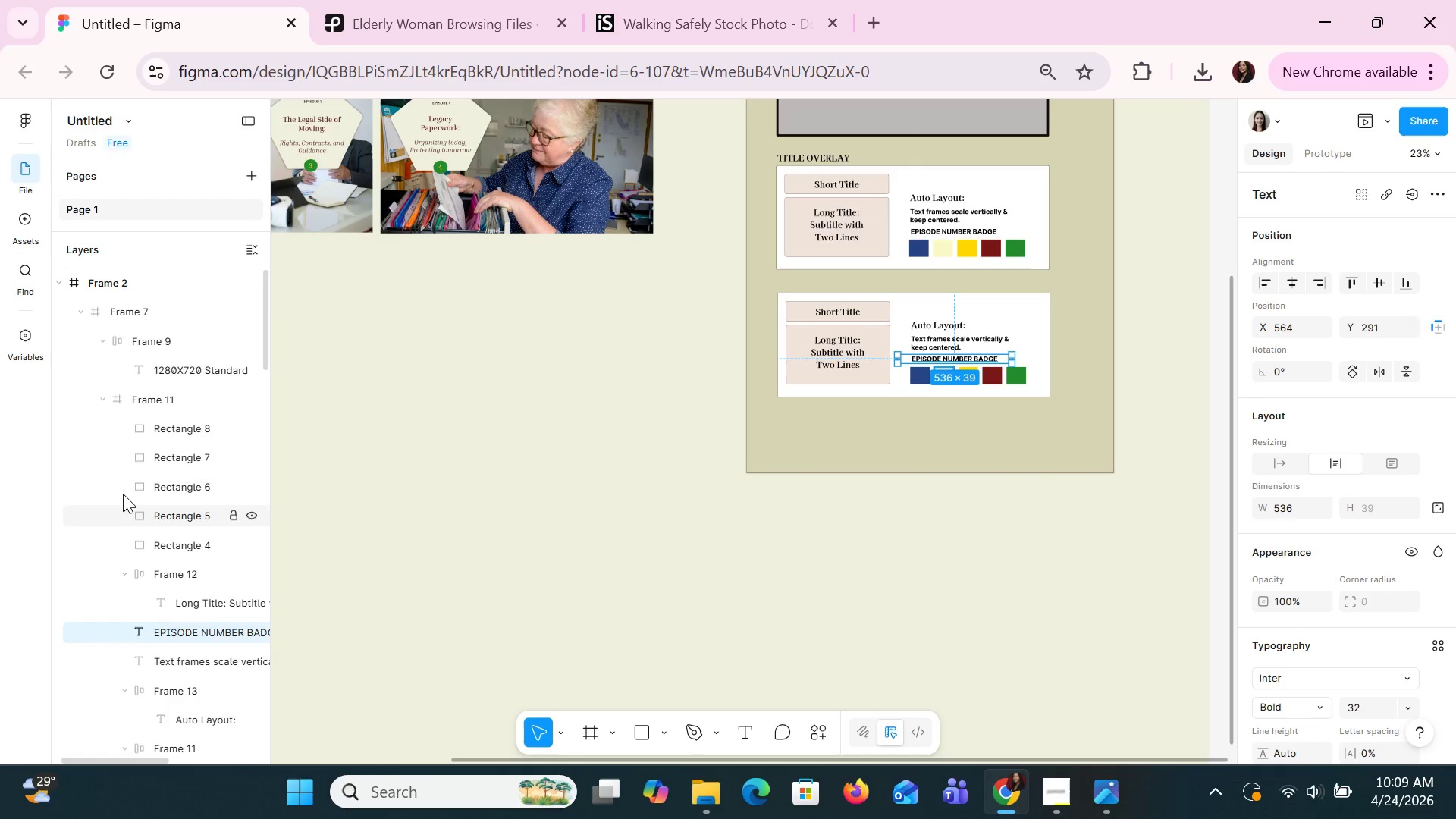 
left_click([199, 397])
 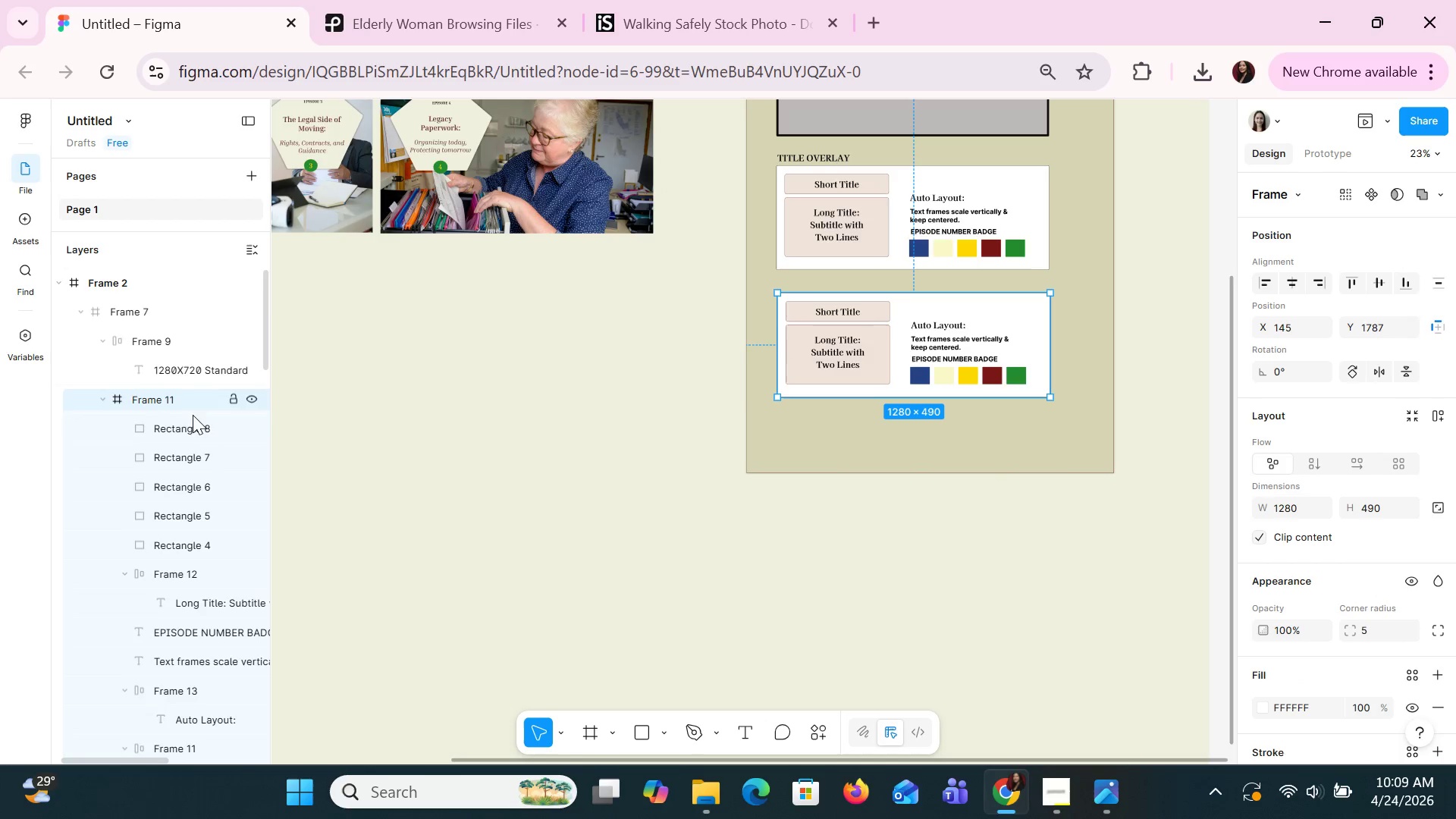 
left_click([187, 439])
 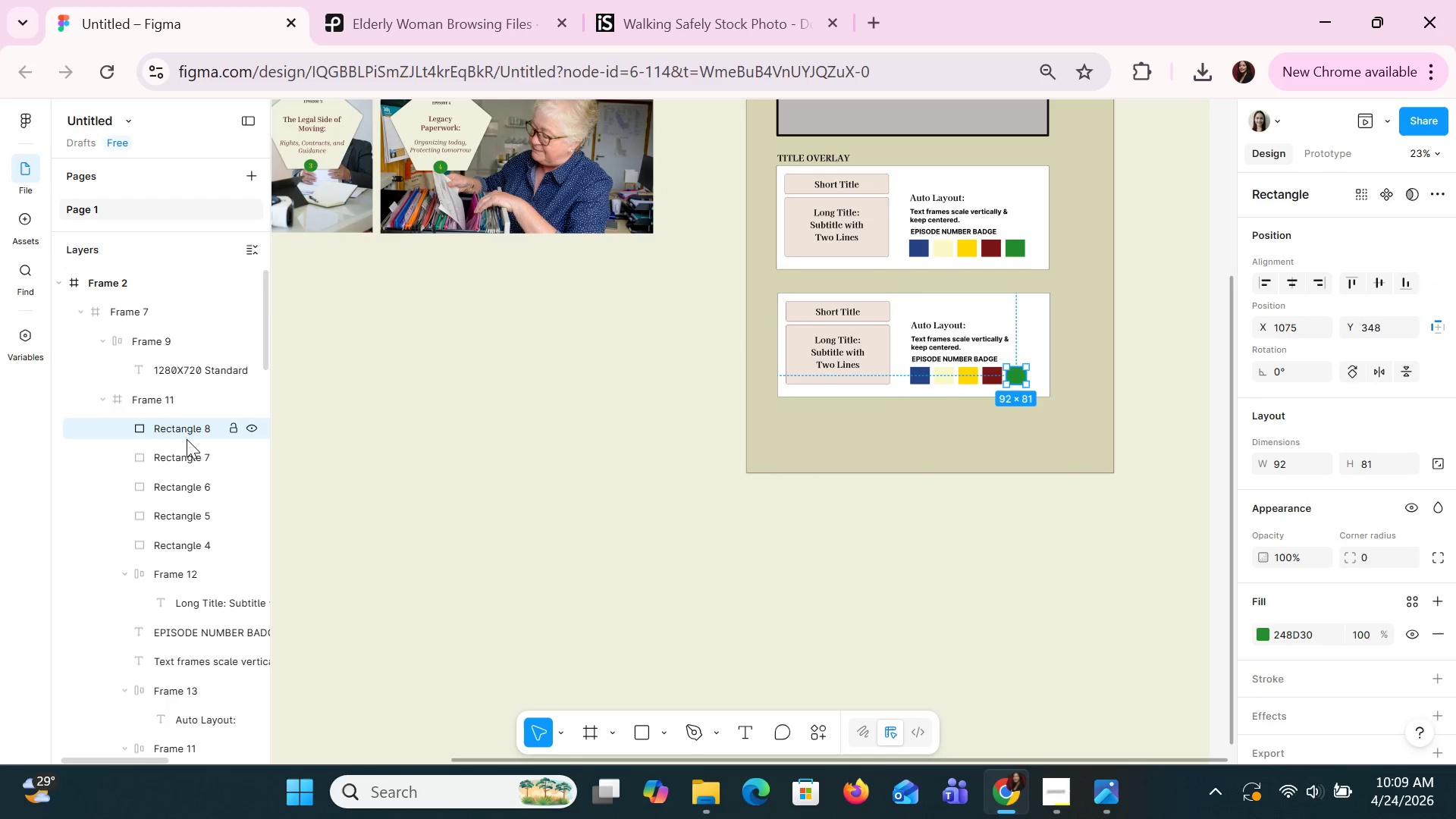 
hold_key(key=ShiftLeft, duration=1.5)
left_click([184, 457])
 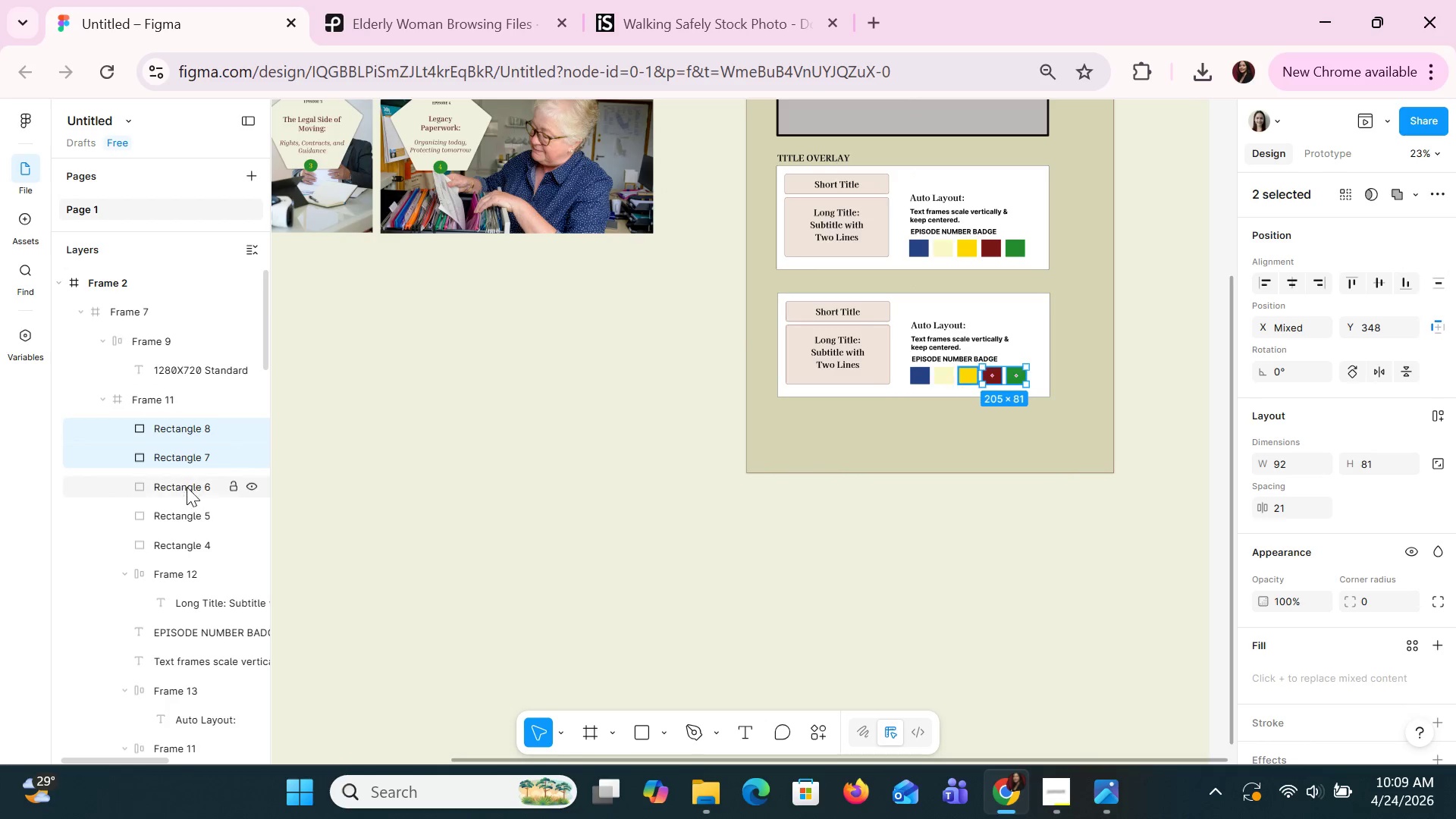 
left_click([187, 490])
 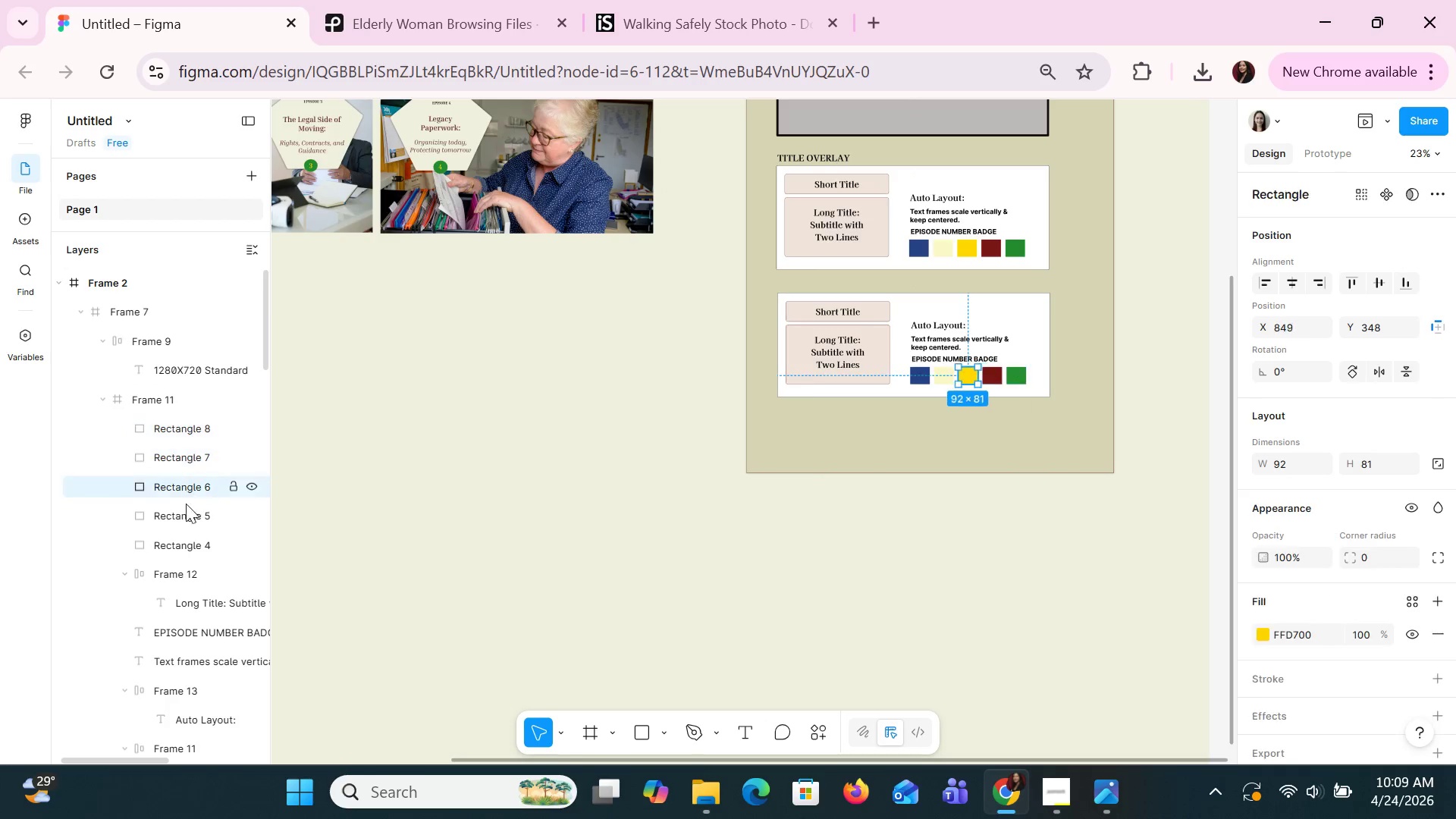 
hold_key(key=ShiftLeft, duration=1.5)
left_click([184, 546])
 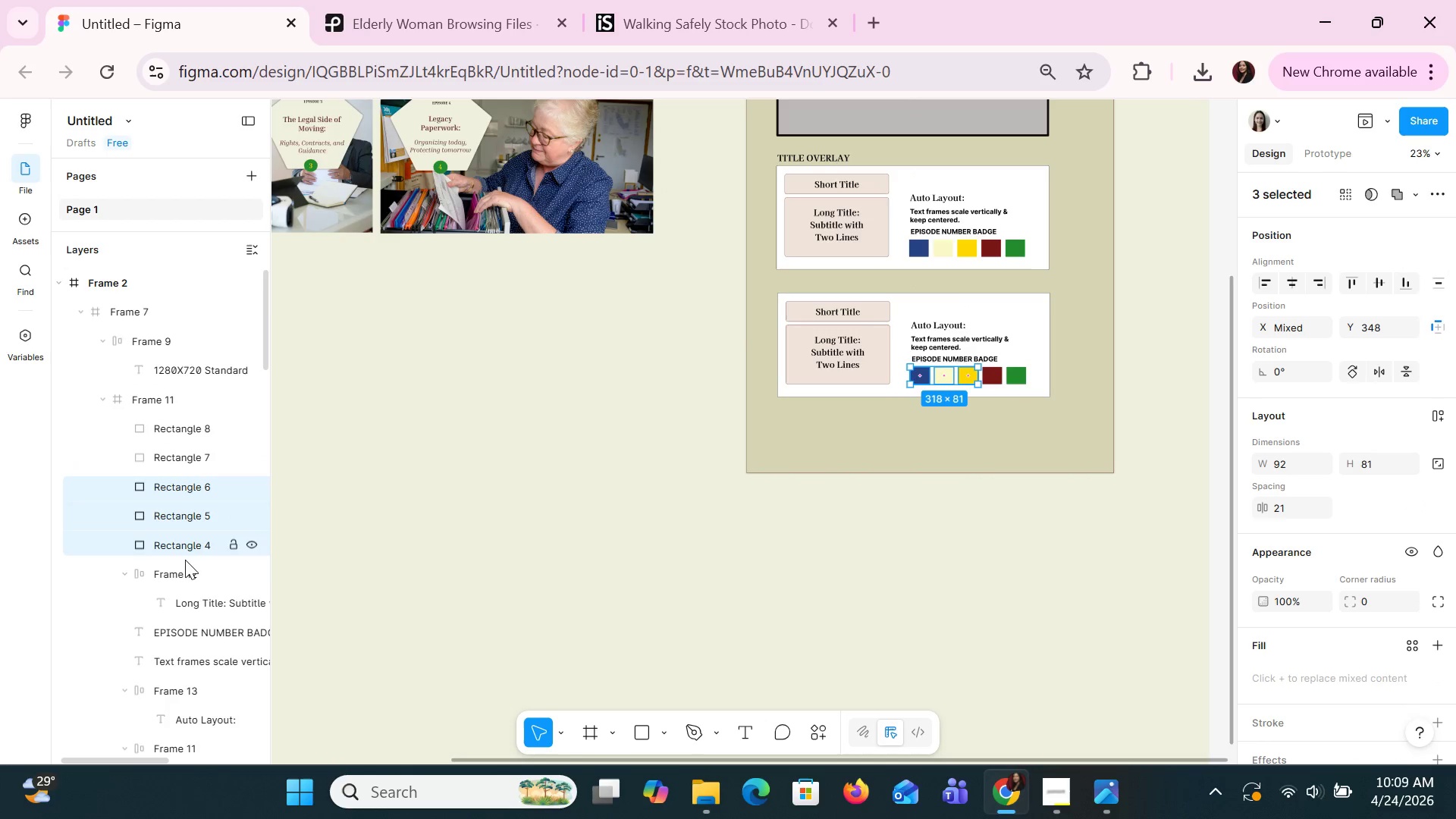 
hold_key(key=ShiftLeft, duration=1.52)
left_click([185, 581])
 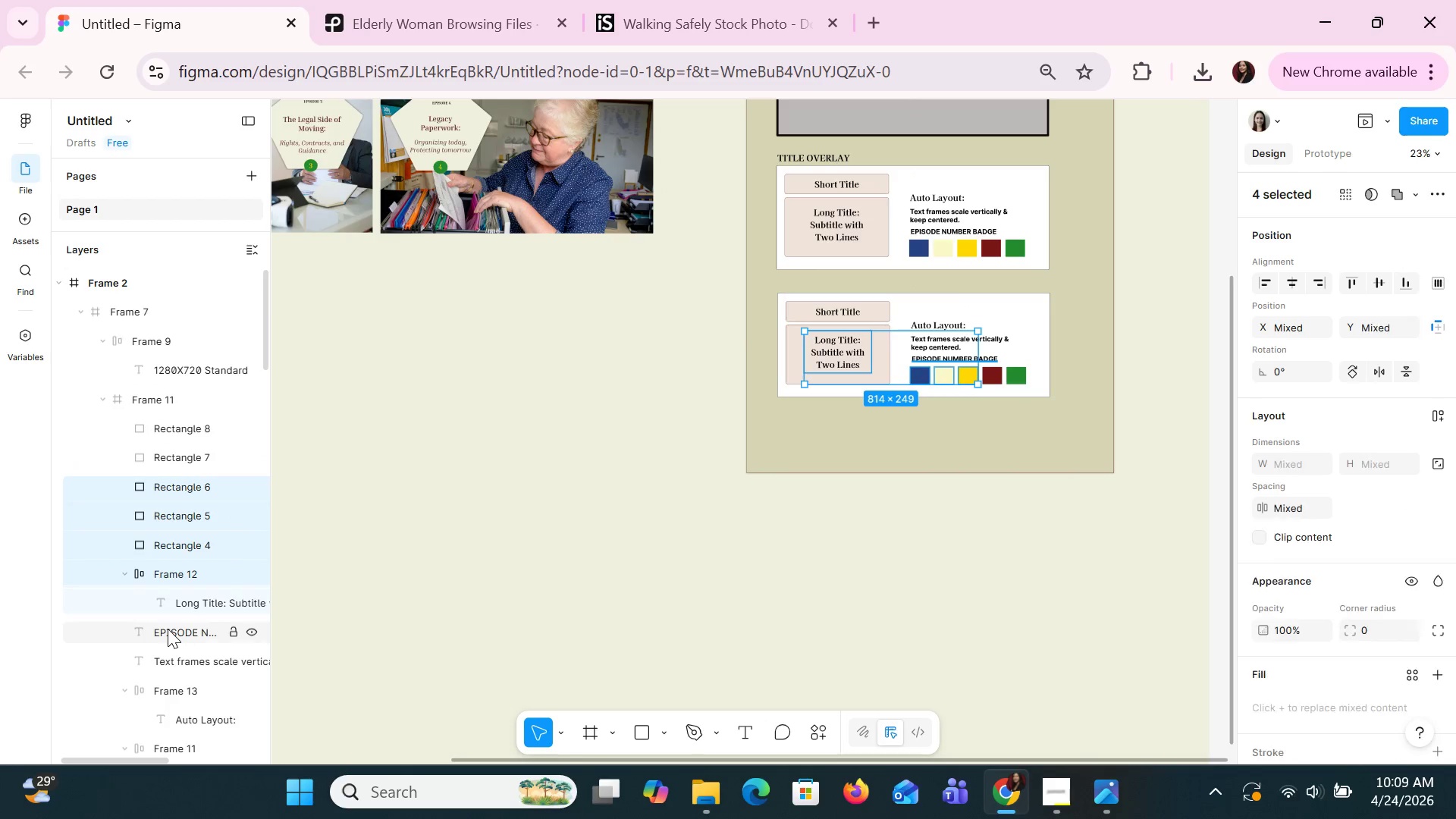 
left_click([168, 629])
 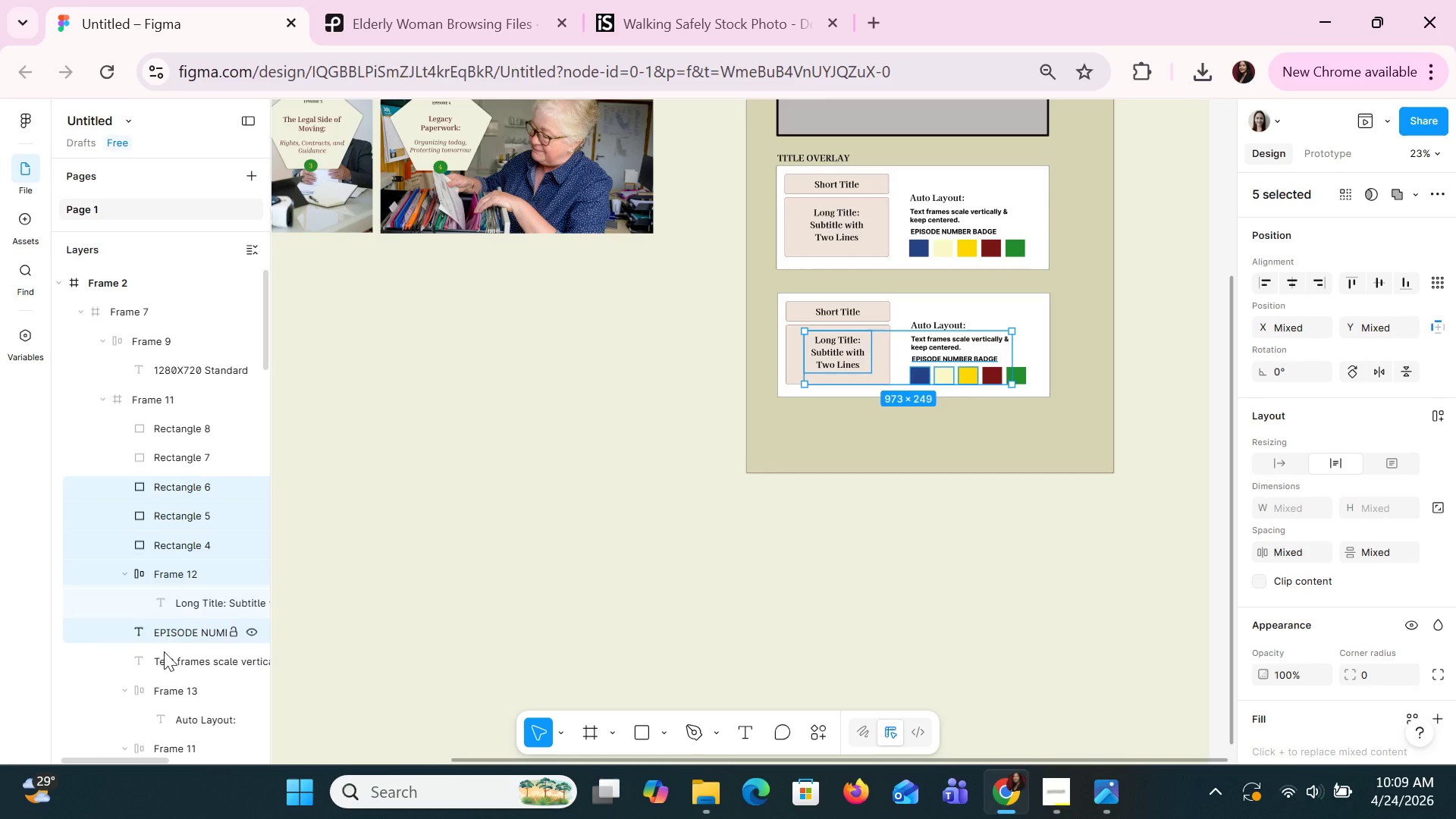 
hold_key(key=ShiftLeft, duration=1.5)
left_click([159, 666])
 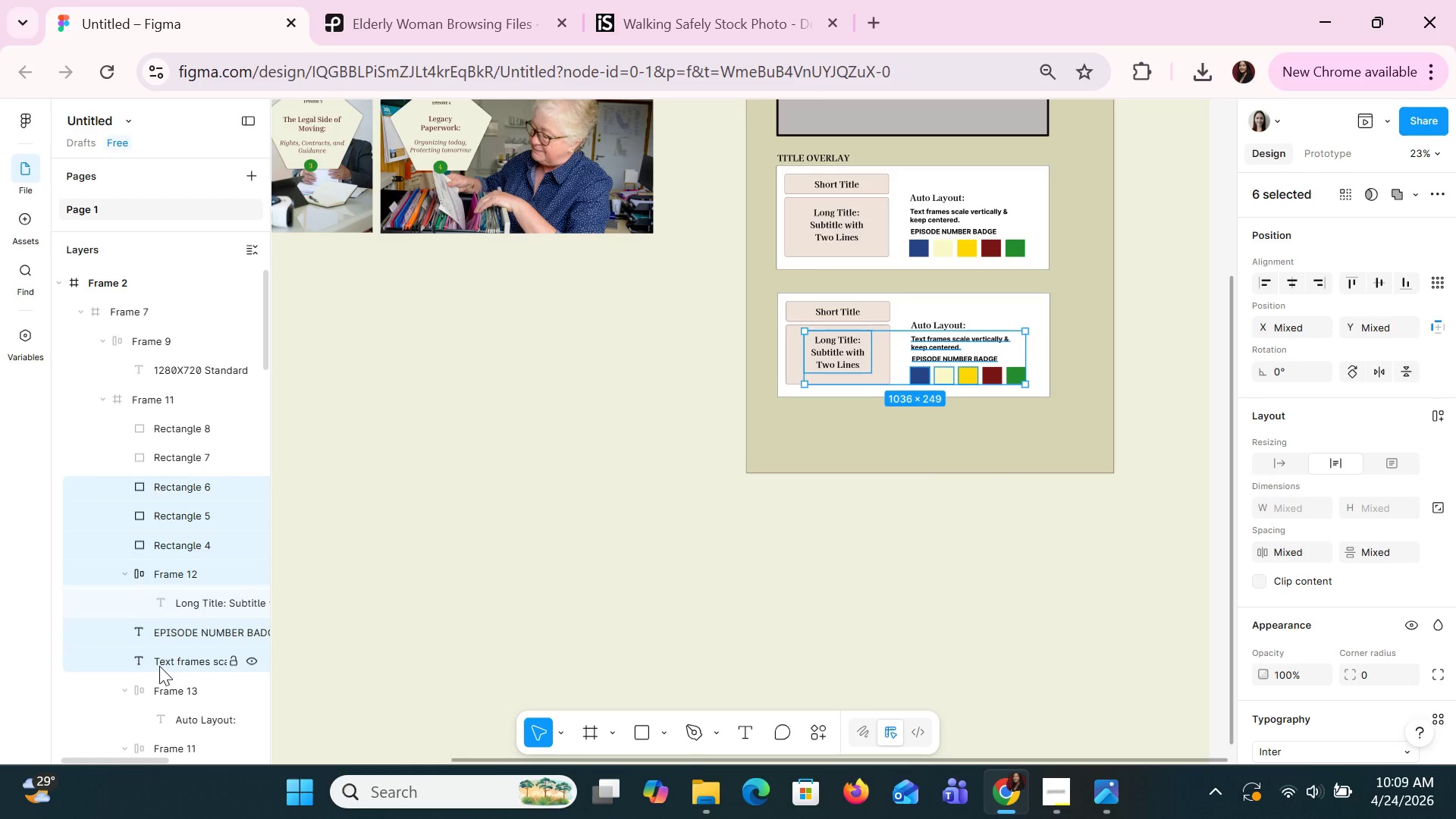 
hold_key(key=ShiftLeft, duration=0.72)
 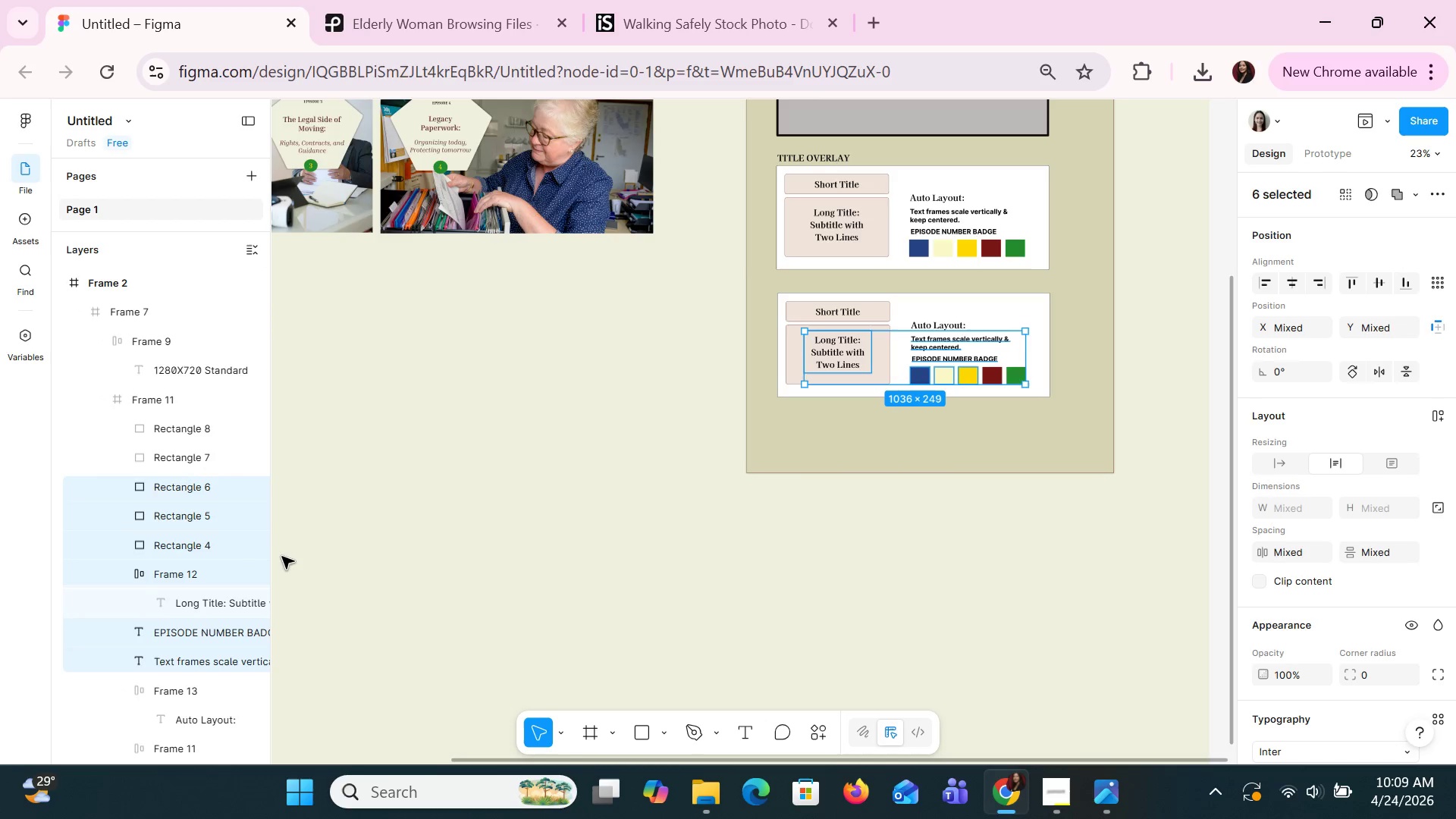 
key(Delete)
 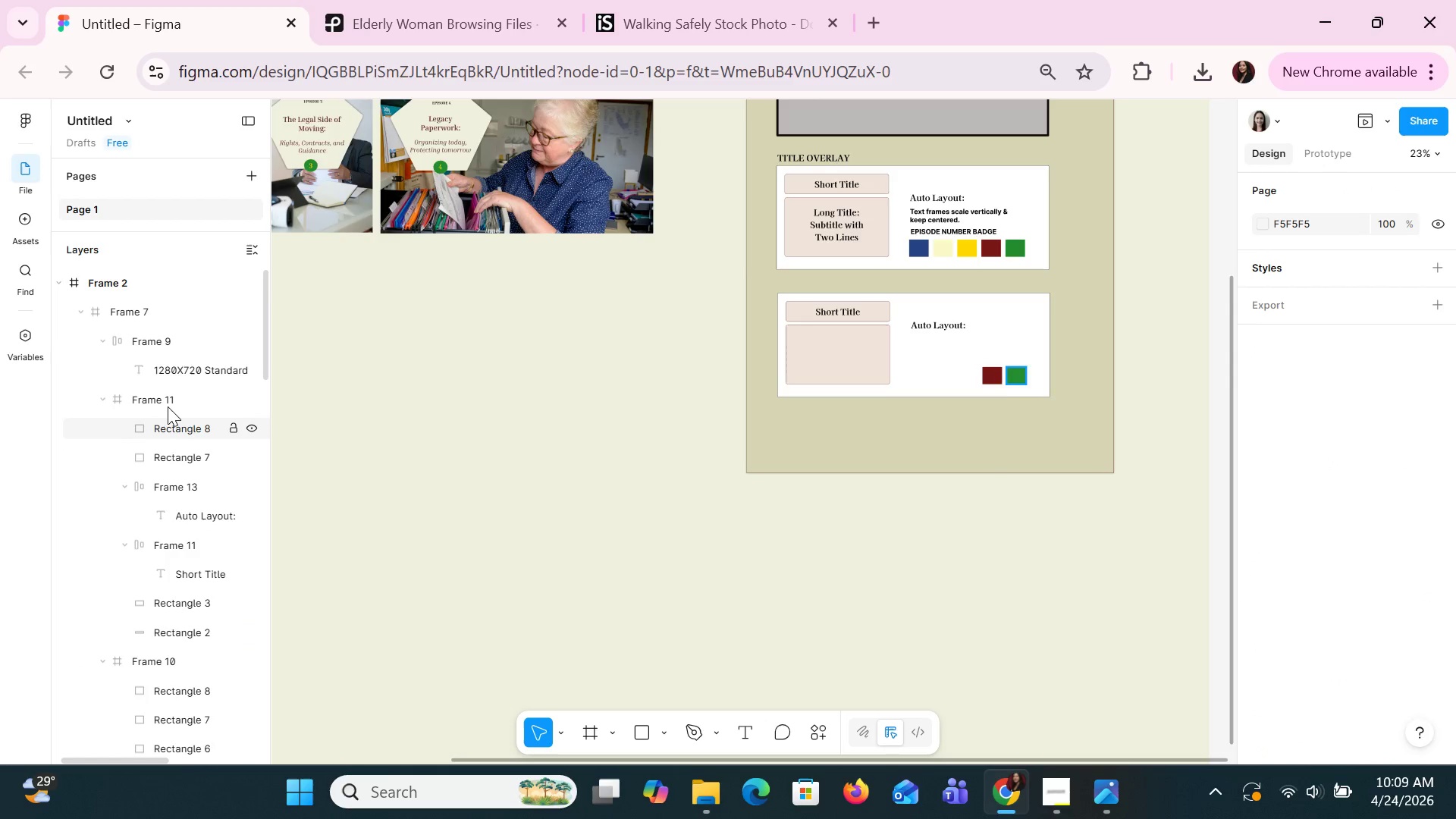 
left_click([168, 406])
 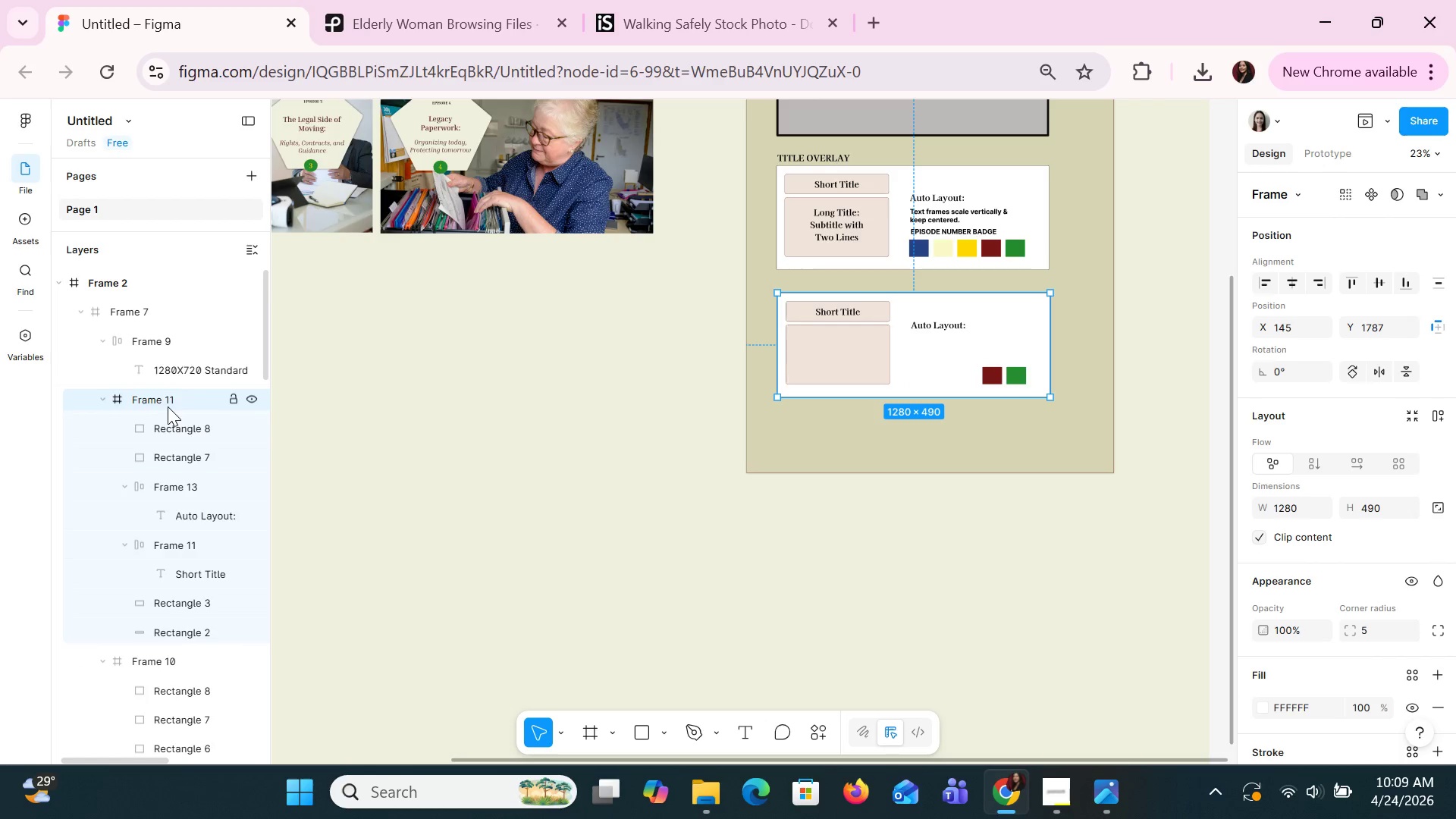 
hold_key(key=ShiftLeft, duration=1.2)
left_click([171, 433])
 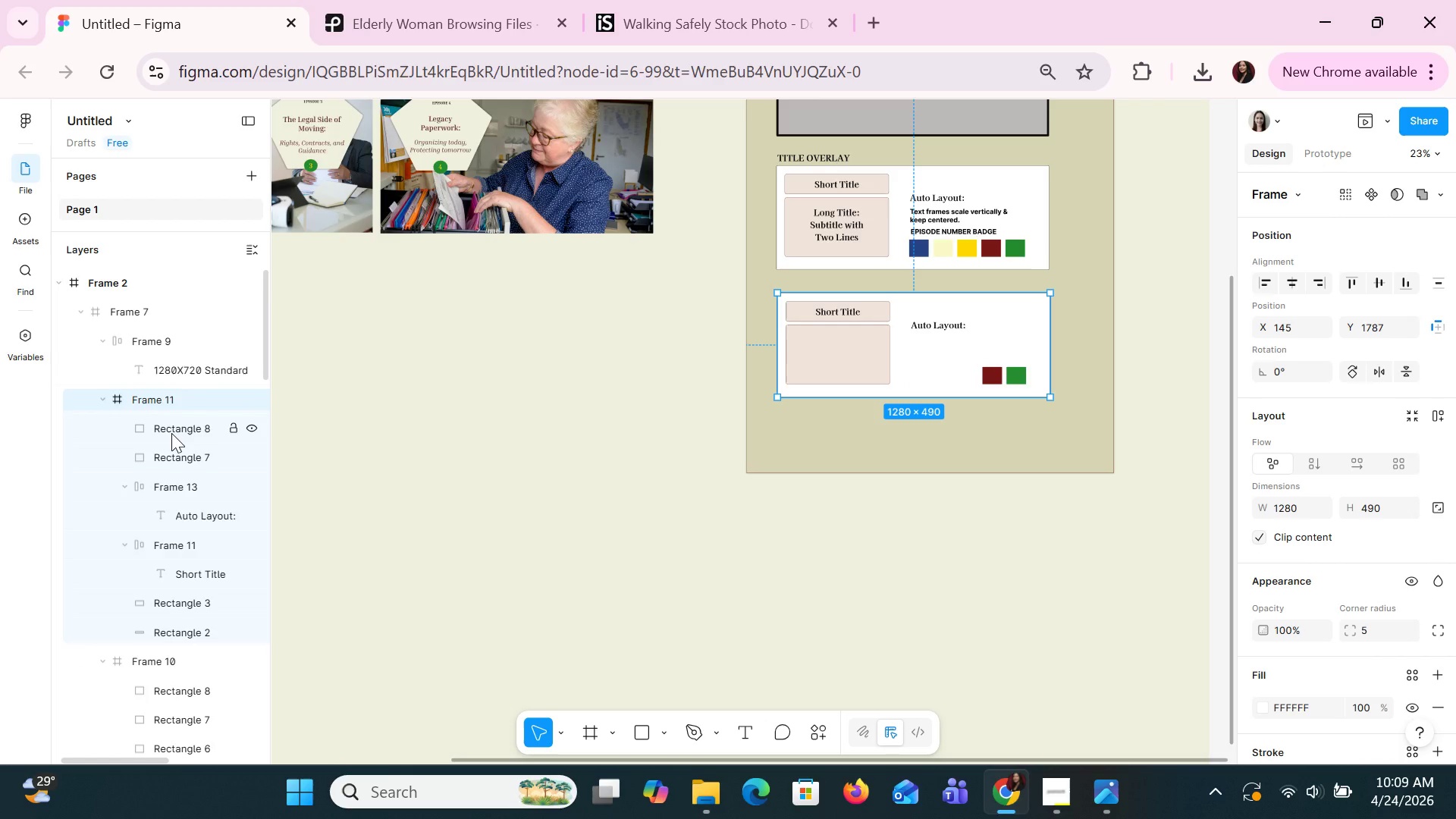 
left_click([171, 433])
 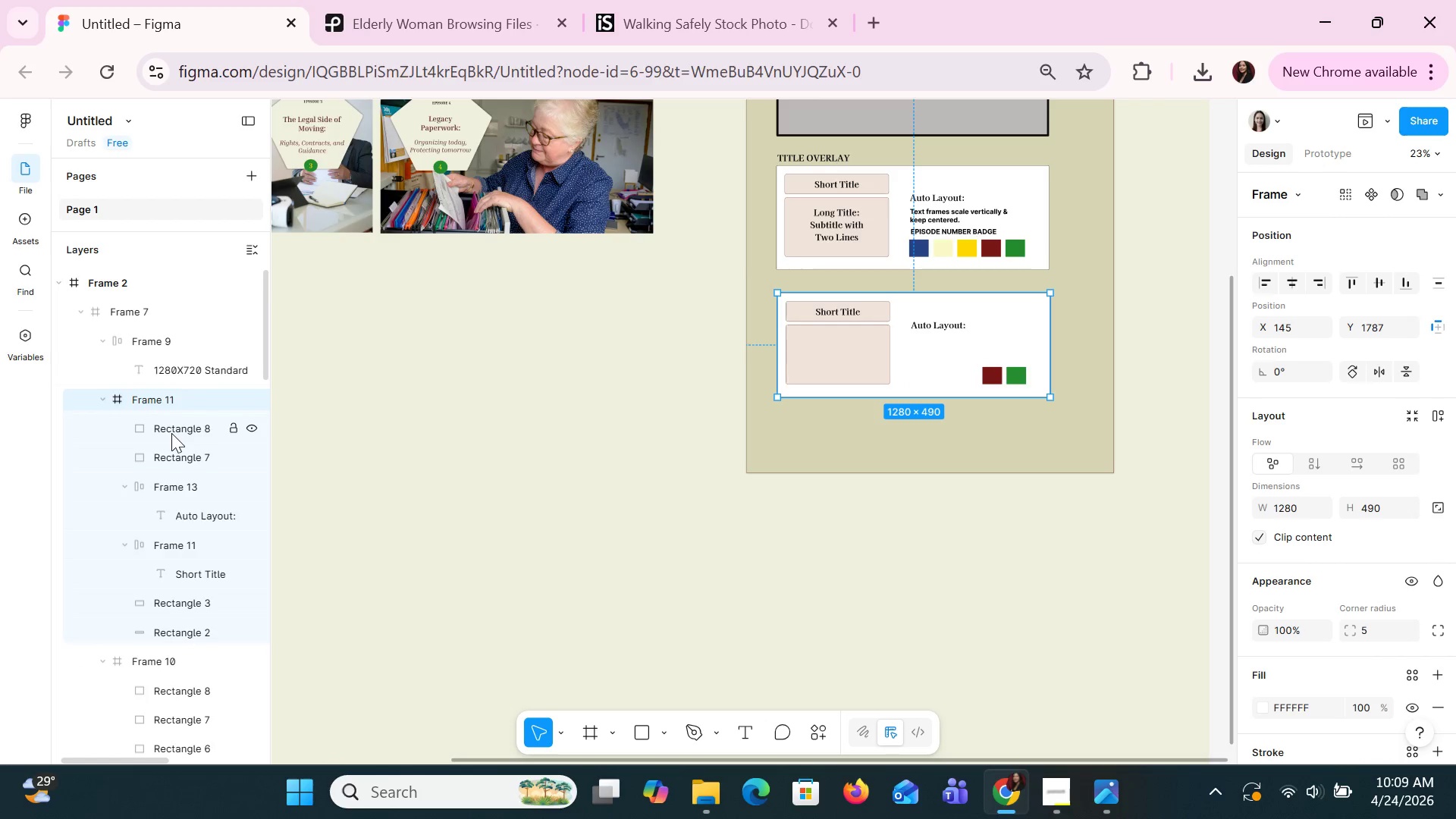 
double_click([171, 433])
 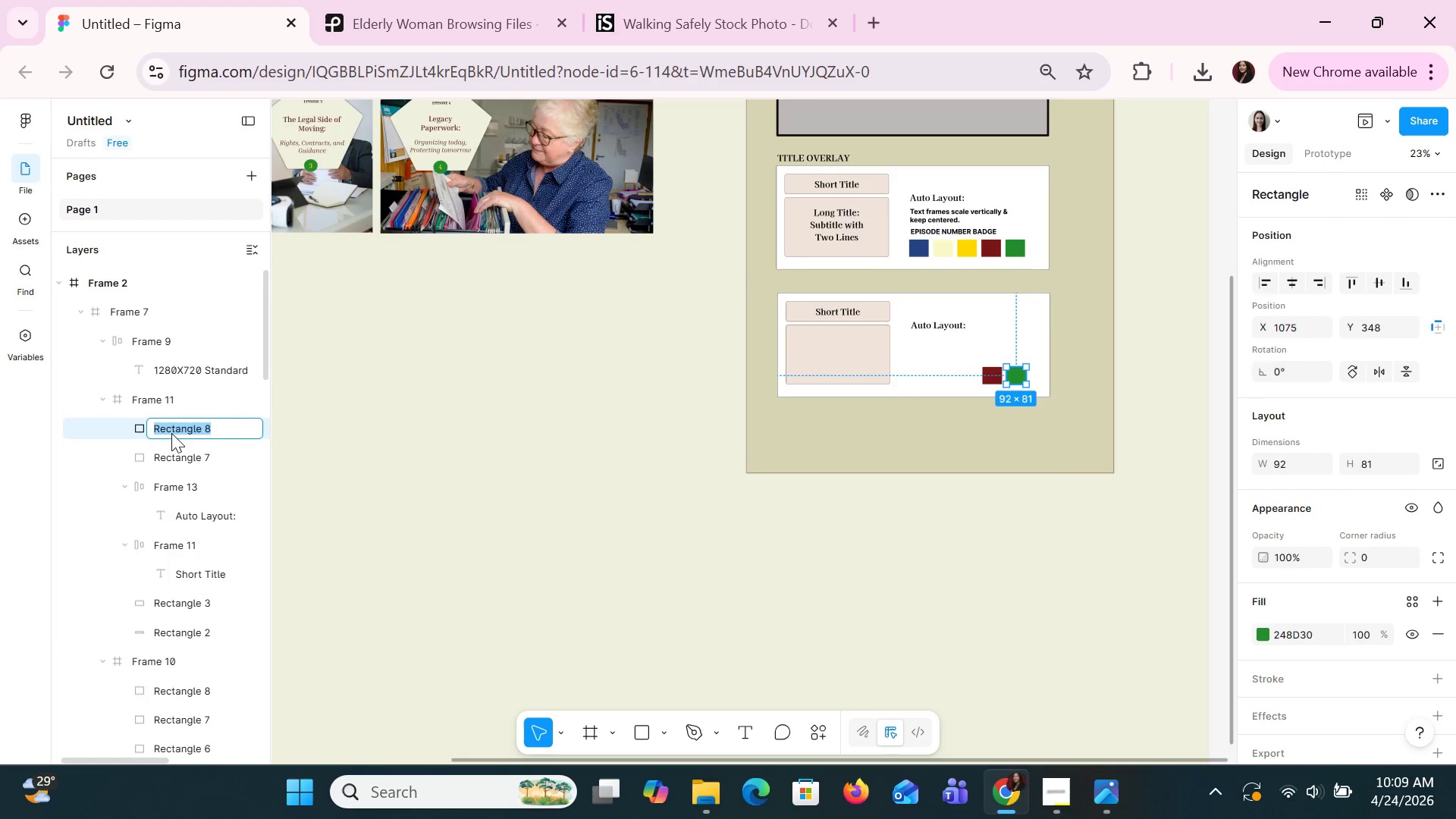 
hold_key(key=ShiftLeft, duration=0.36)
 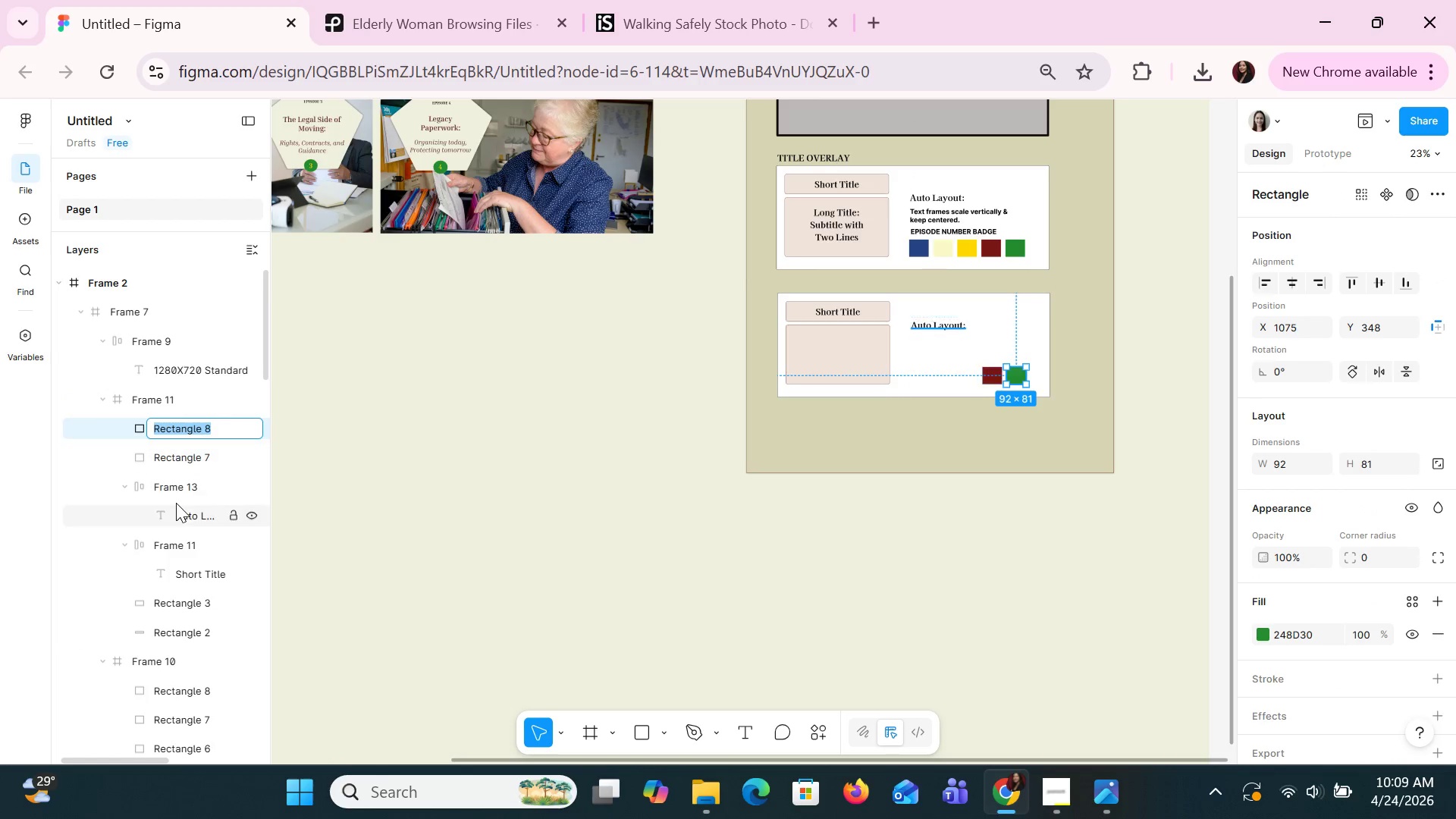 
left_click([176, 503])
 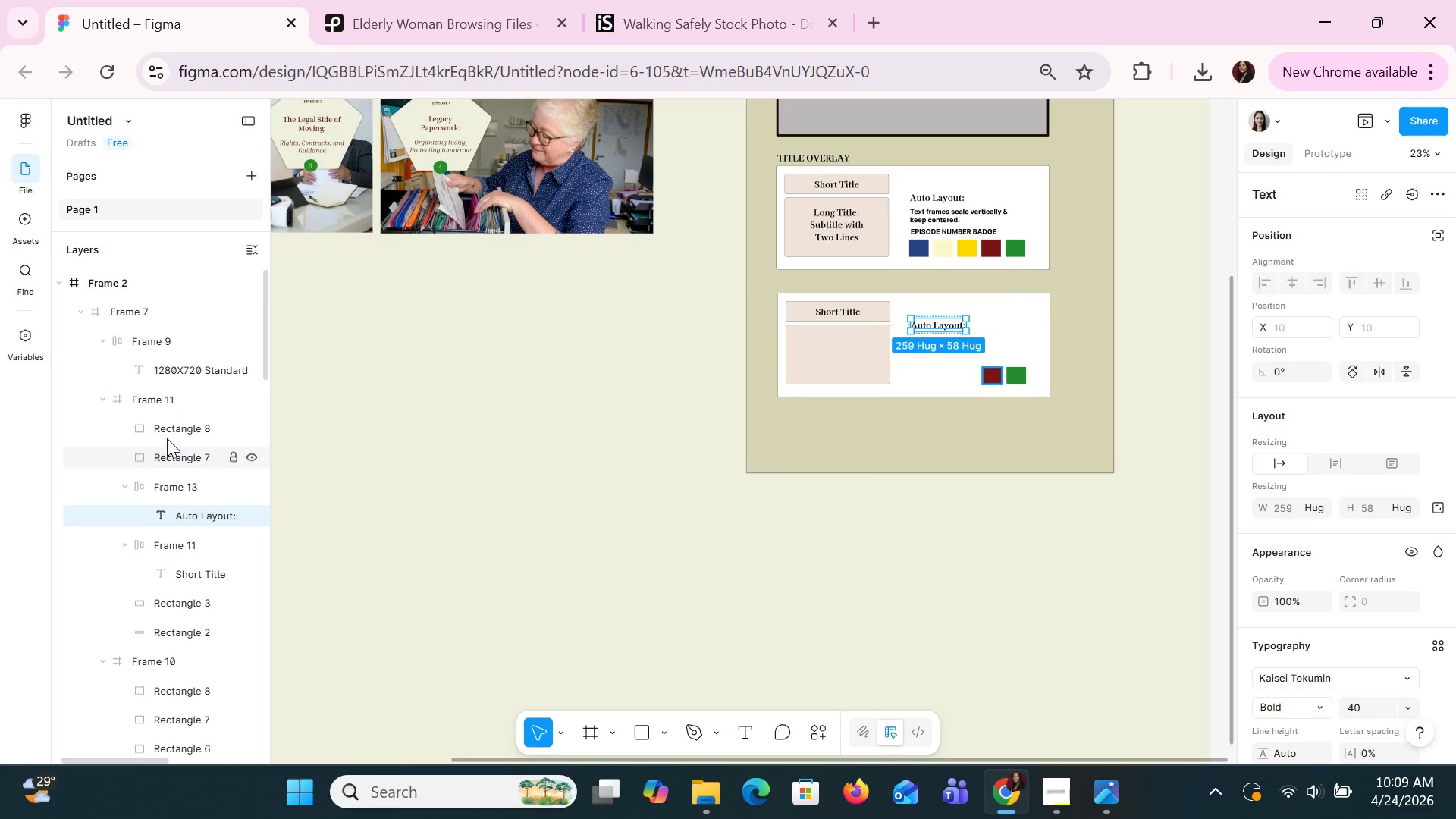 
left_click([164, 429])
 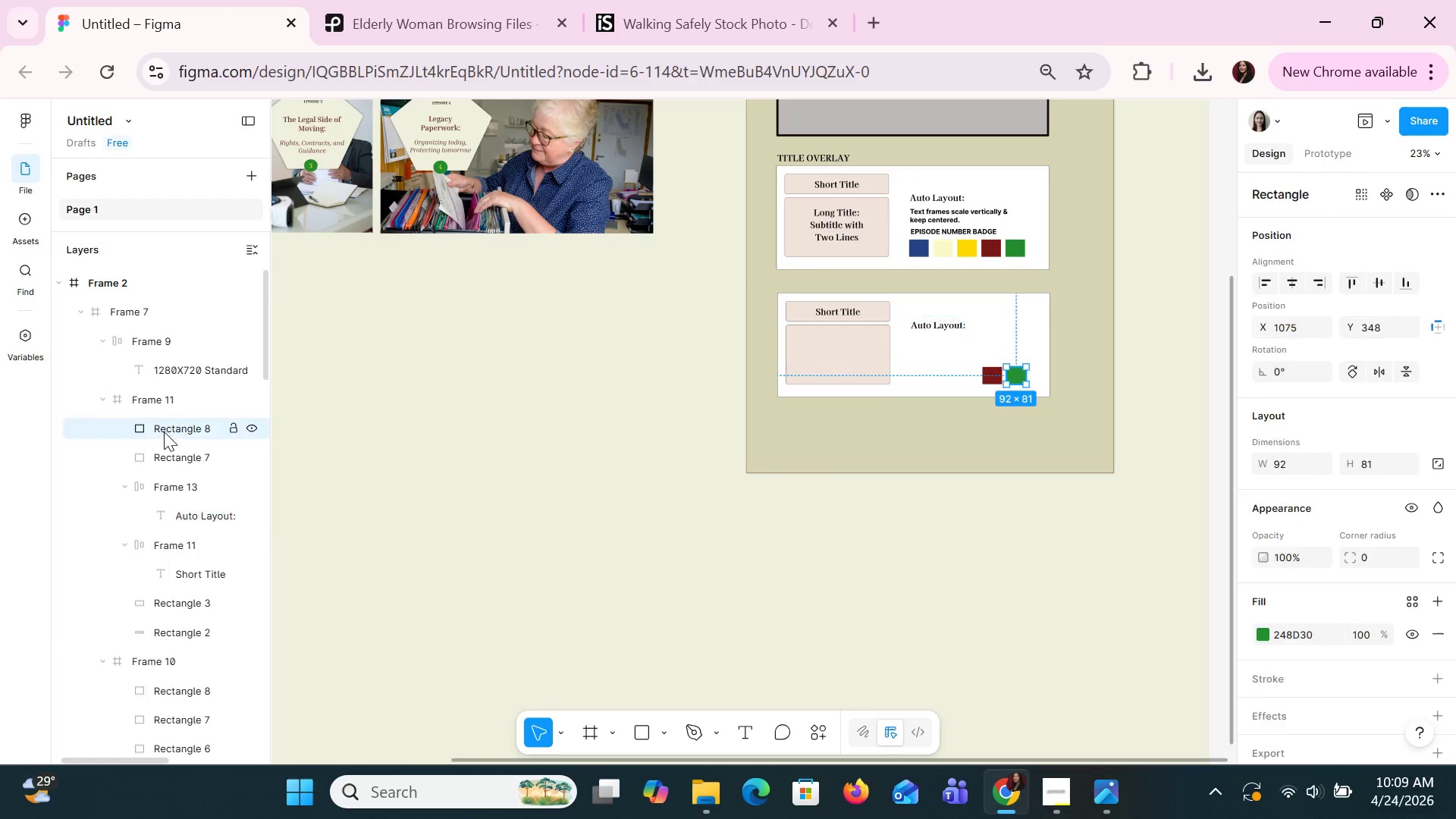 
hold_key(key=ShiftLeft, duration=1.5)
left_click([164, 453])
 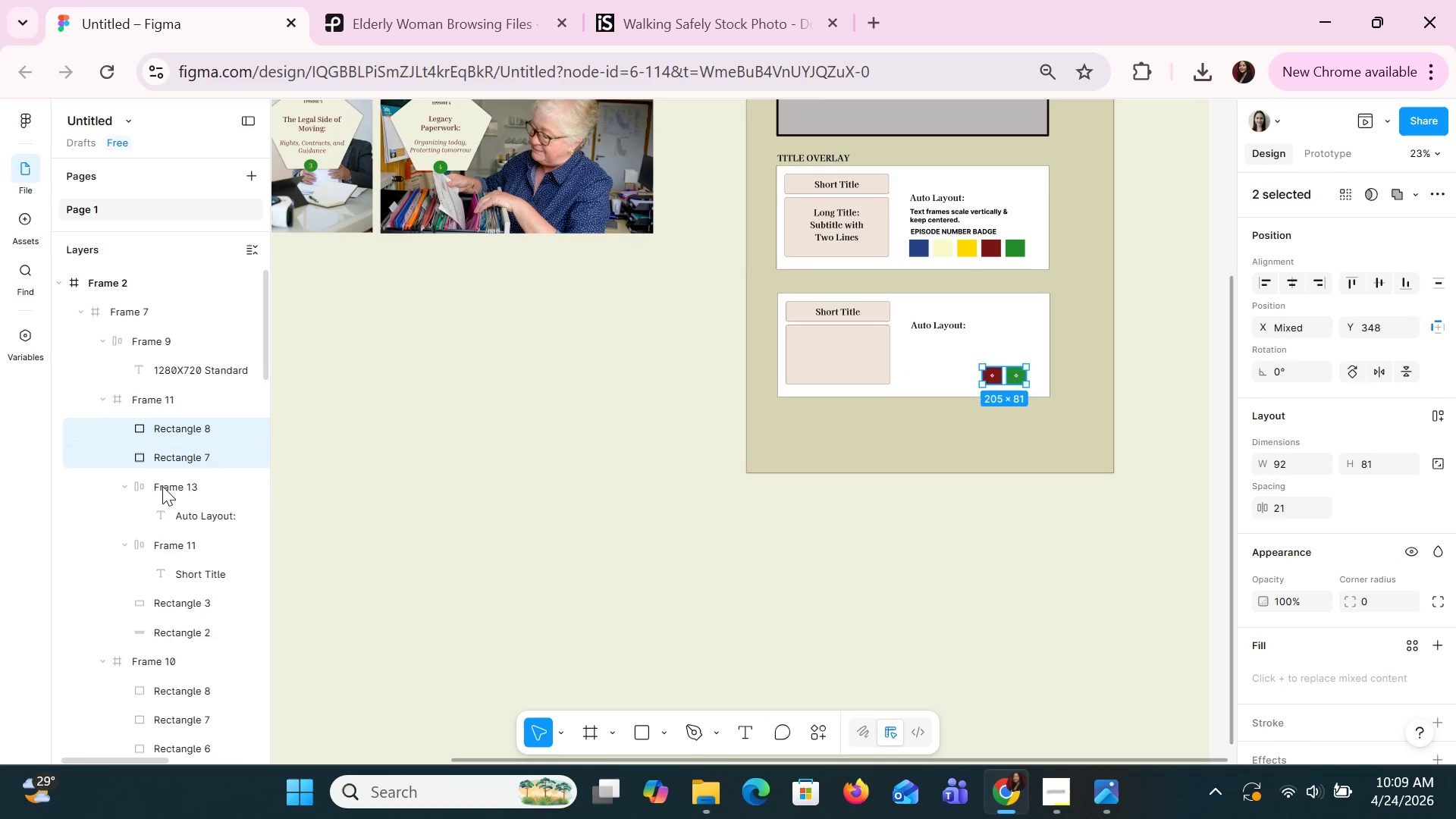 
double_click([162, 486])
 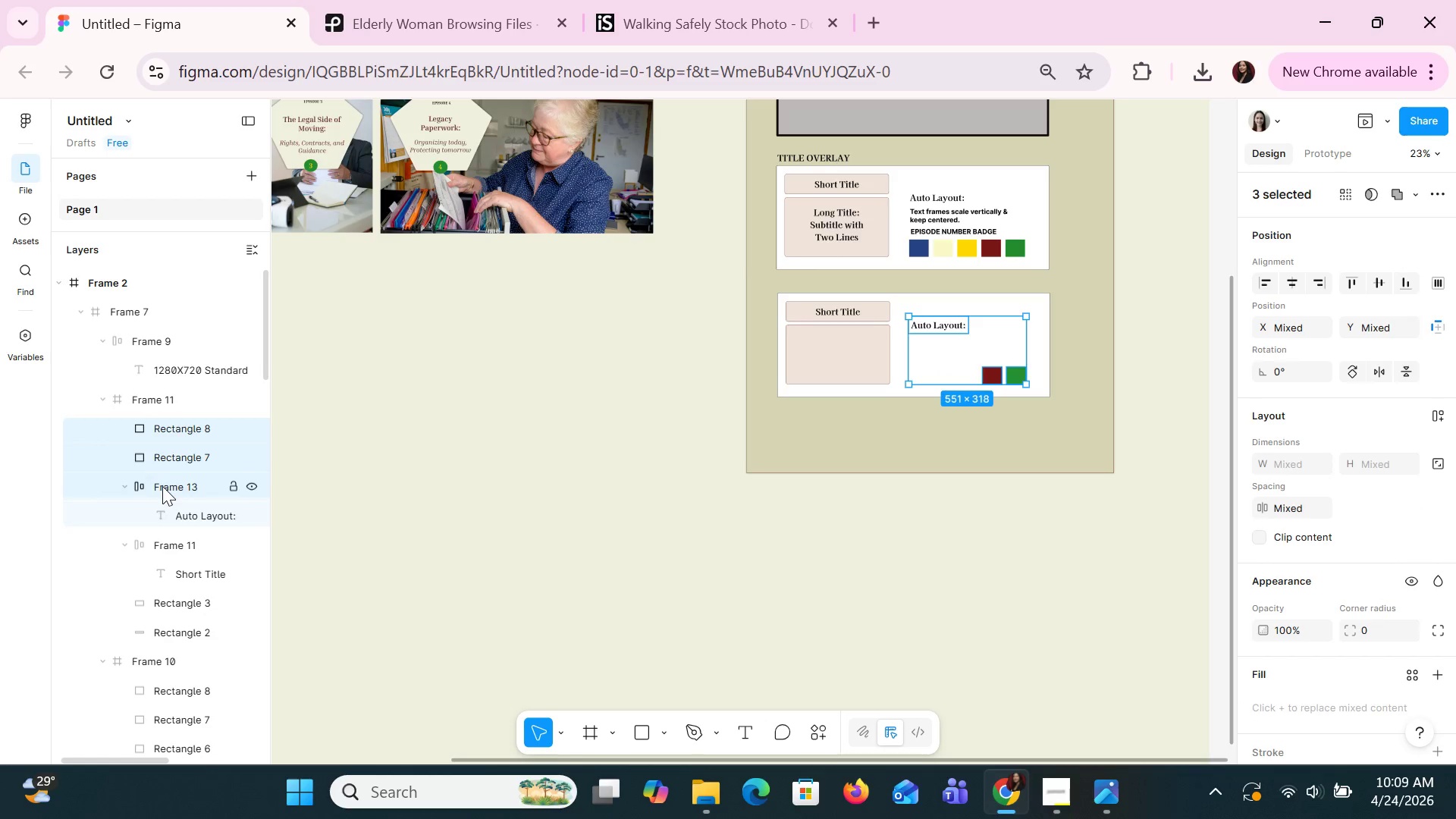 
hold_key(key=ShiftLeft, duration=1.5)
 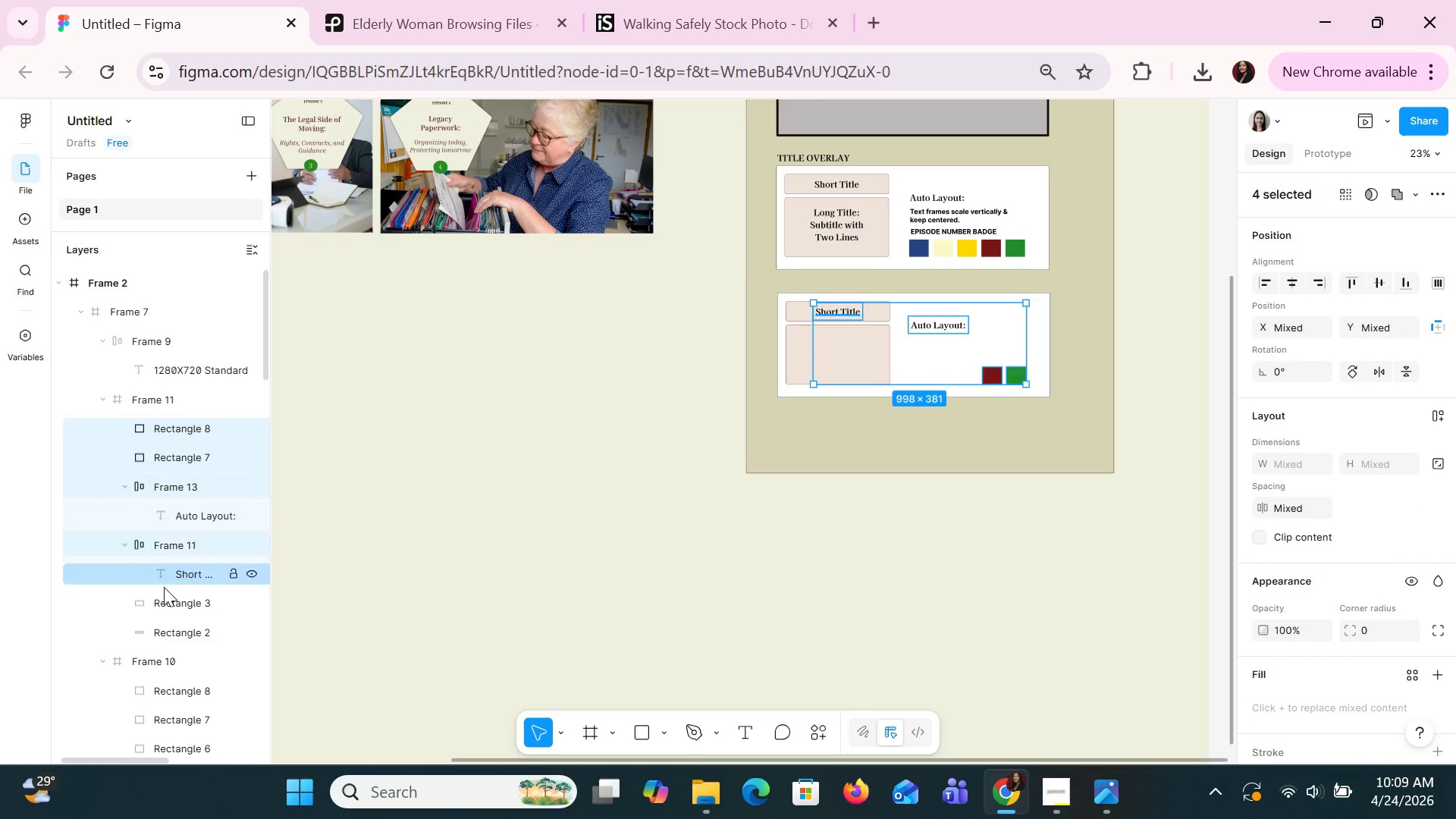 
hold_key(key=ShiftLeft, duration=1.5)
left_click([168, 607])
 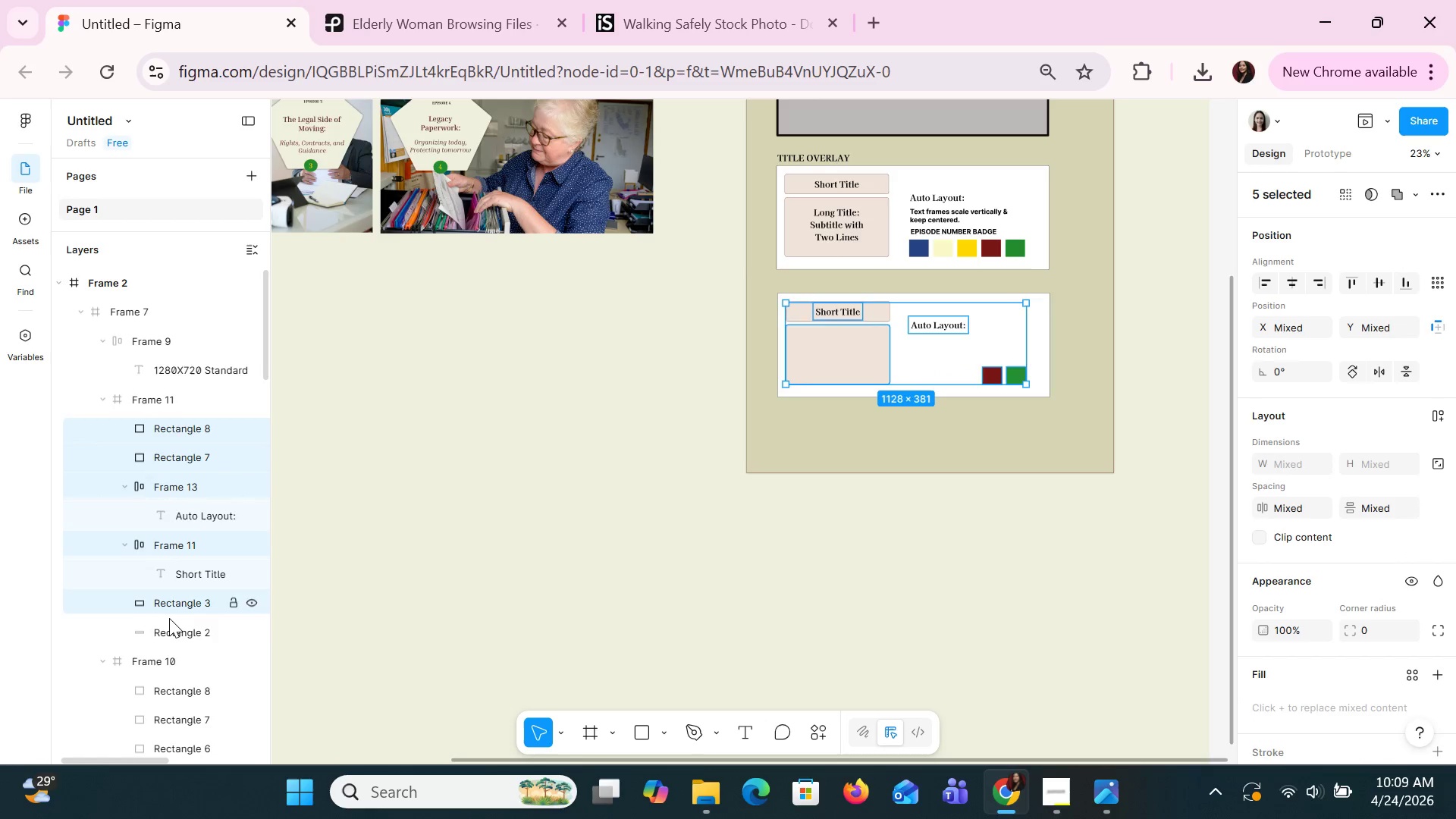 
double_click([169, 618])
 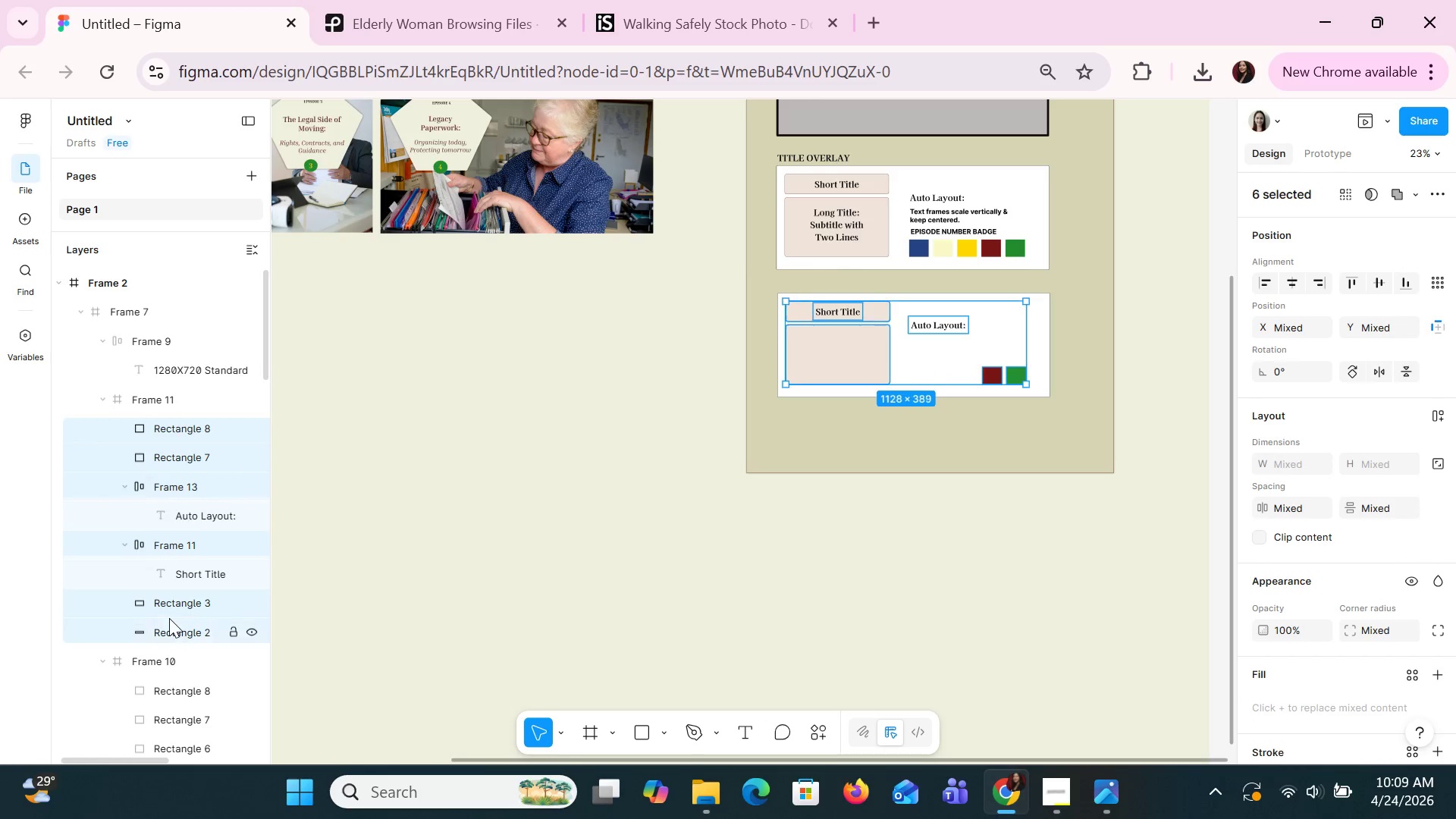 
hold_key(key=ShiftLeft, duration=0.33)
 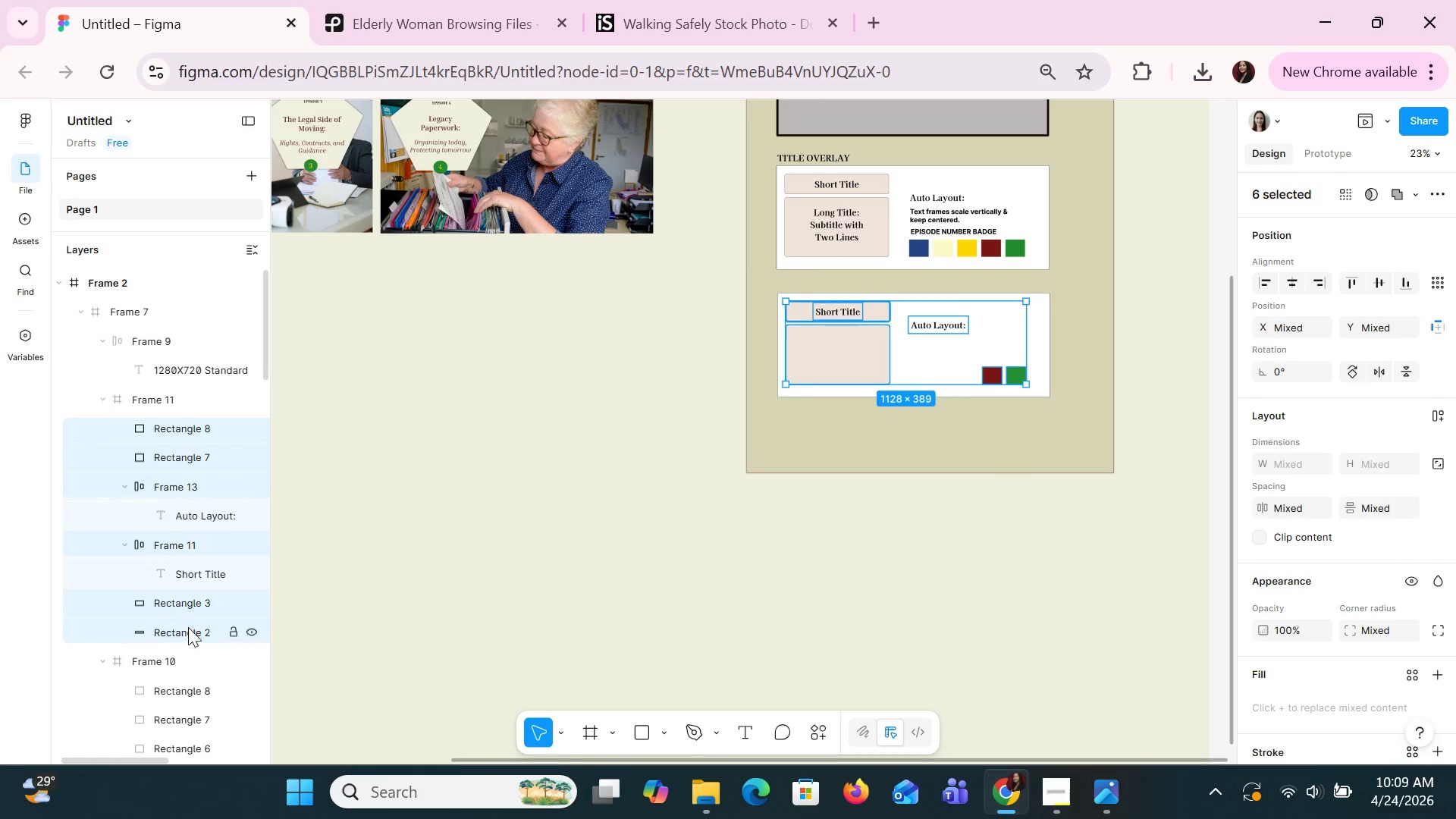 
key(Delete)
 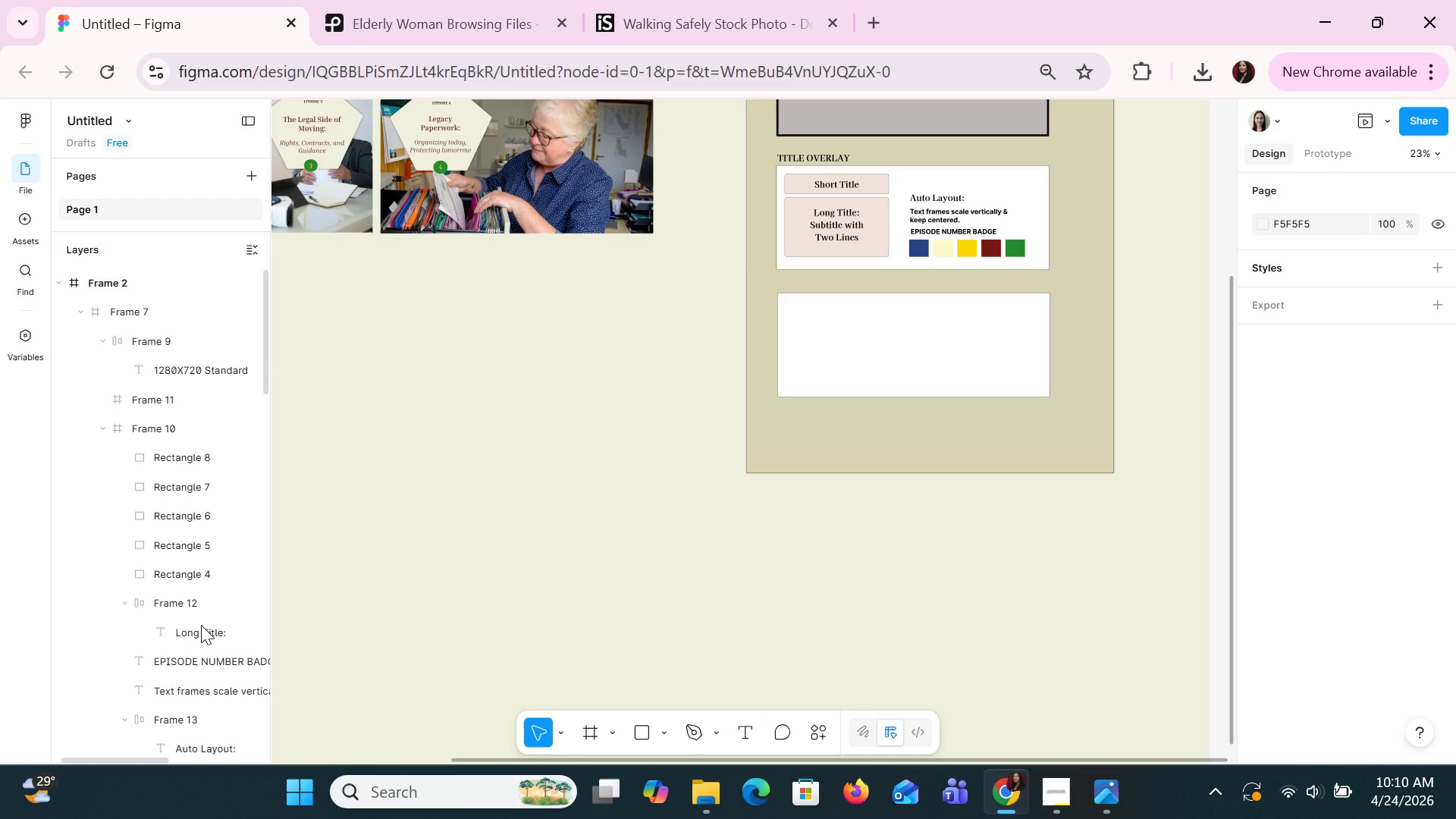 
wait(82.39)
 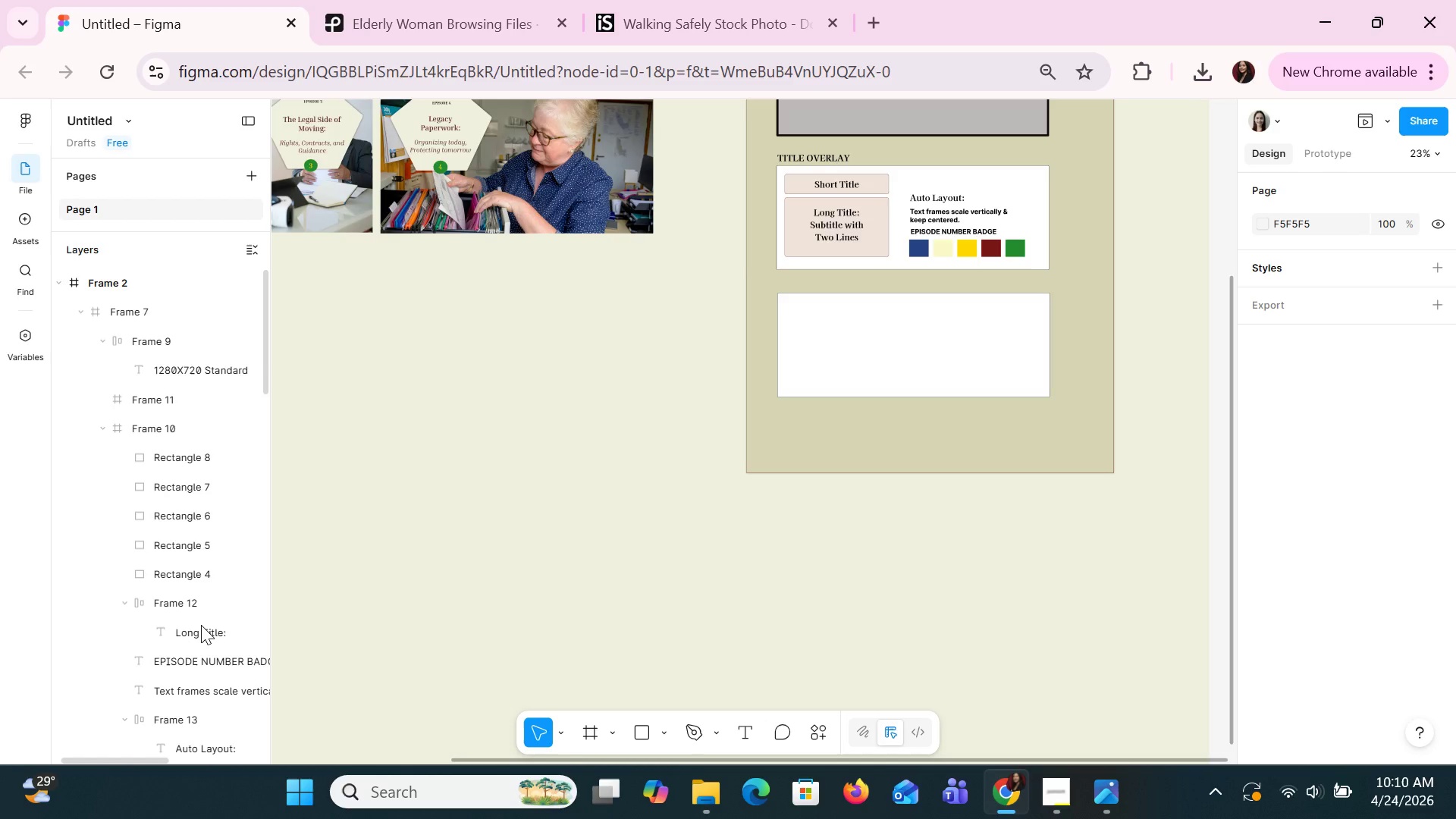 
double_click([842, 153])
 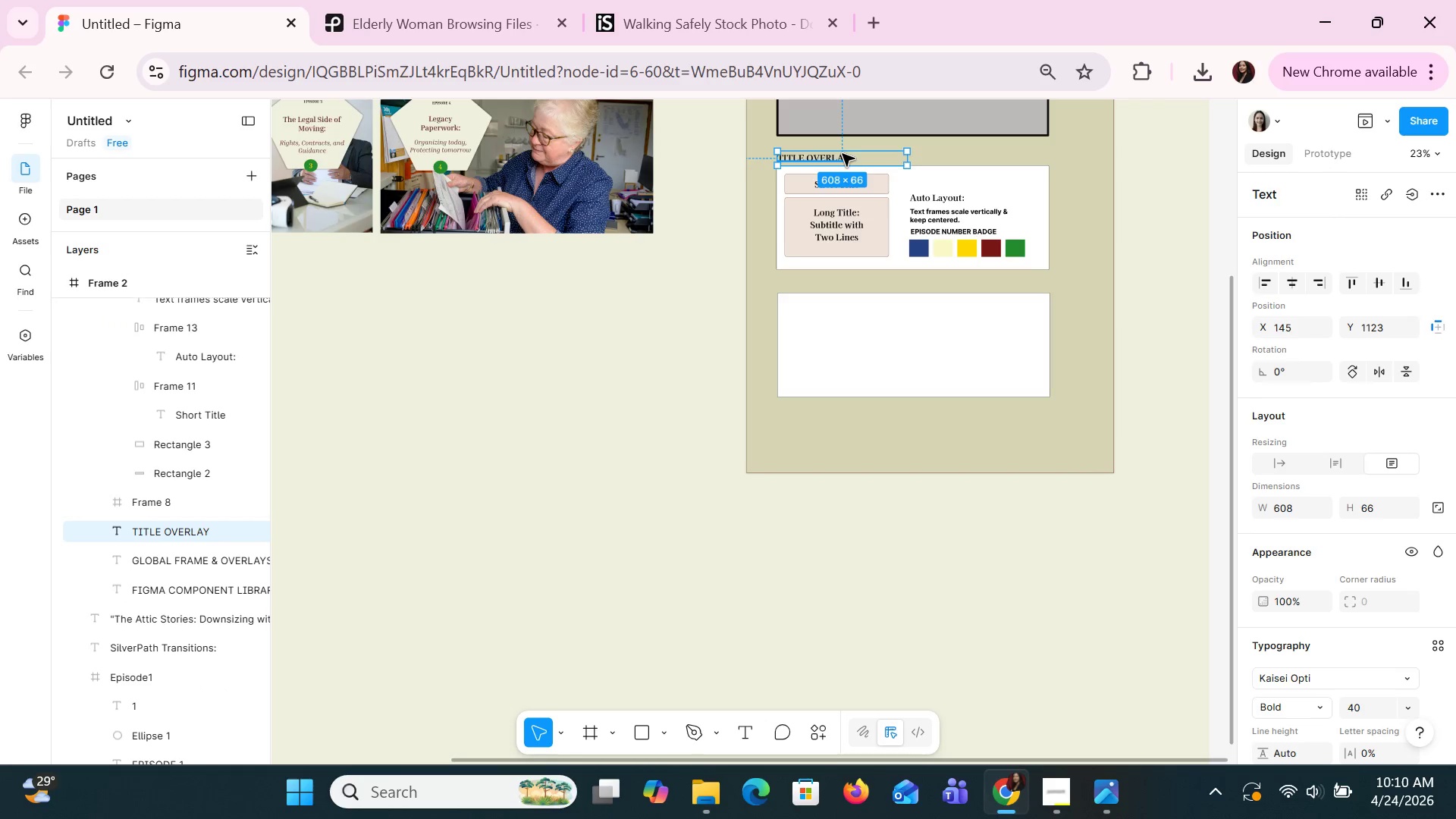 
key(Control+C)
 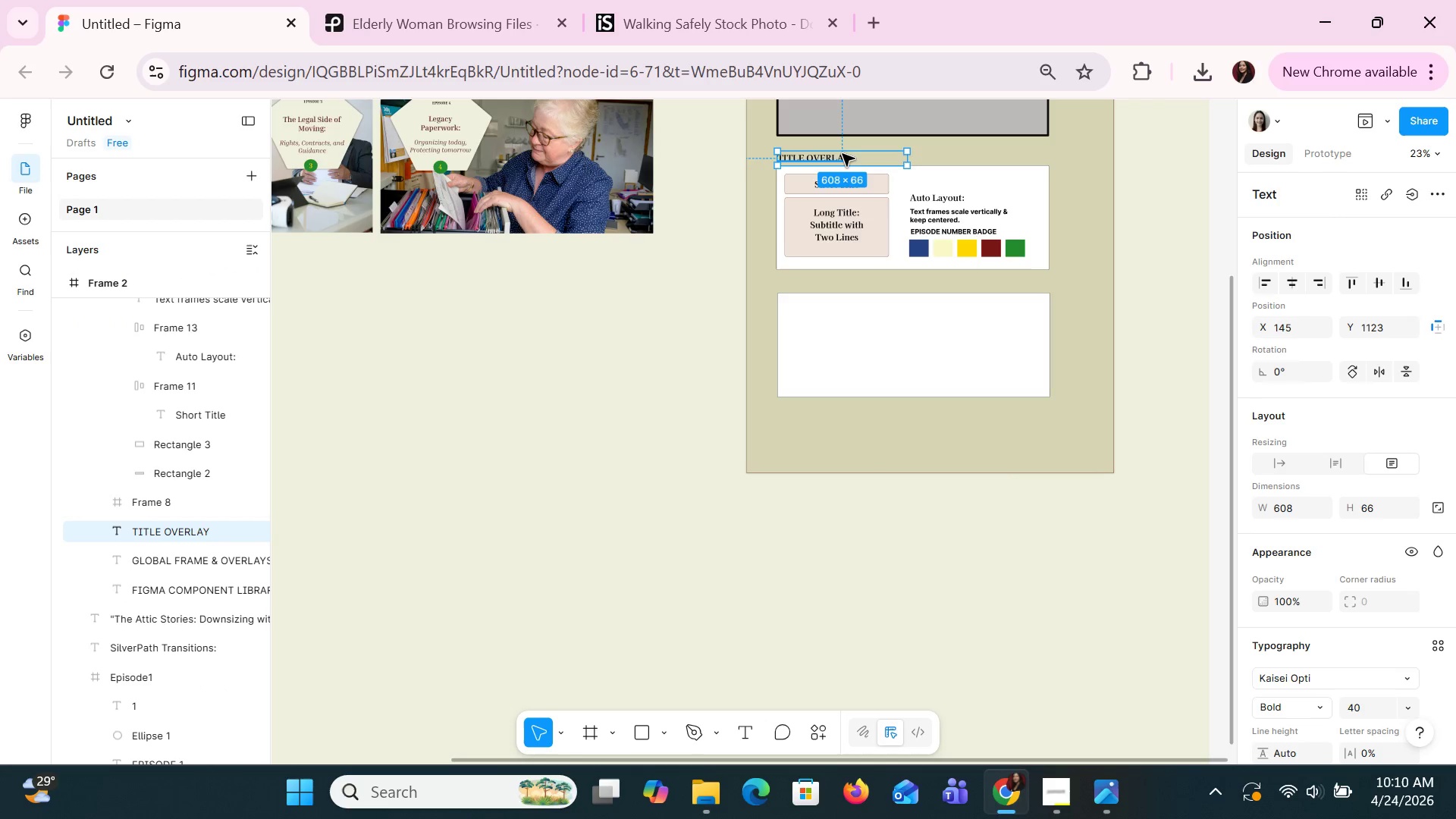 
key(Control+V)
 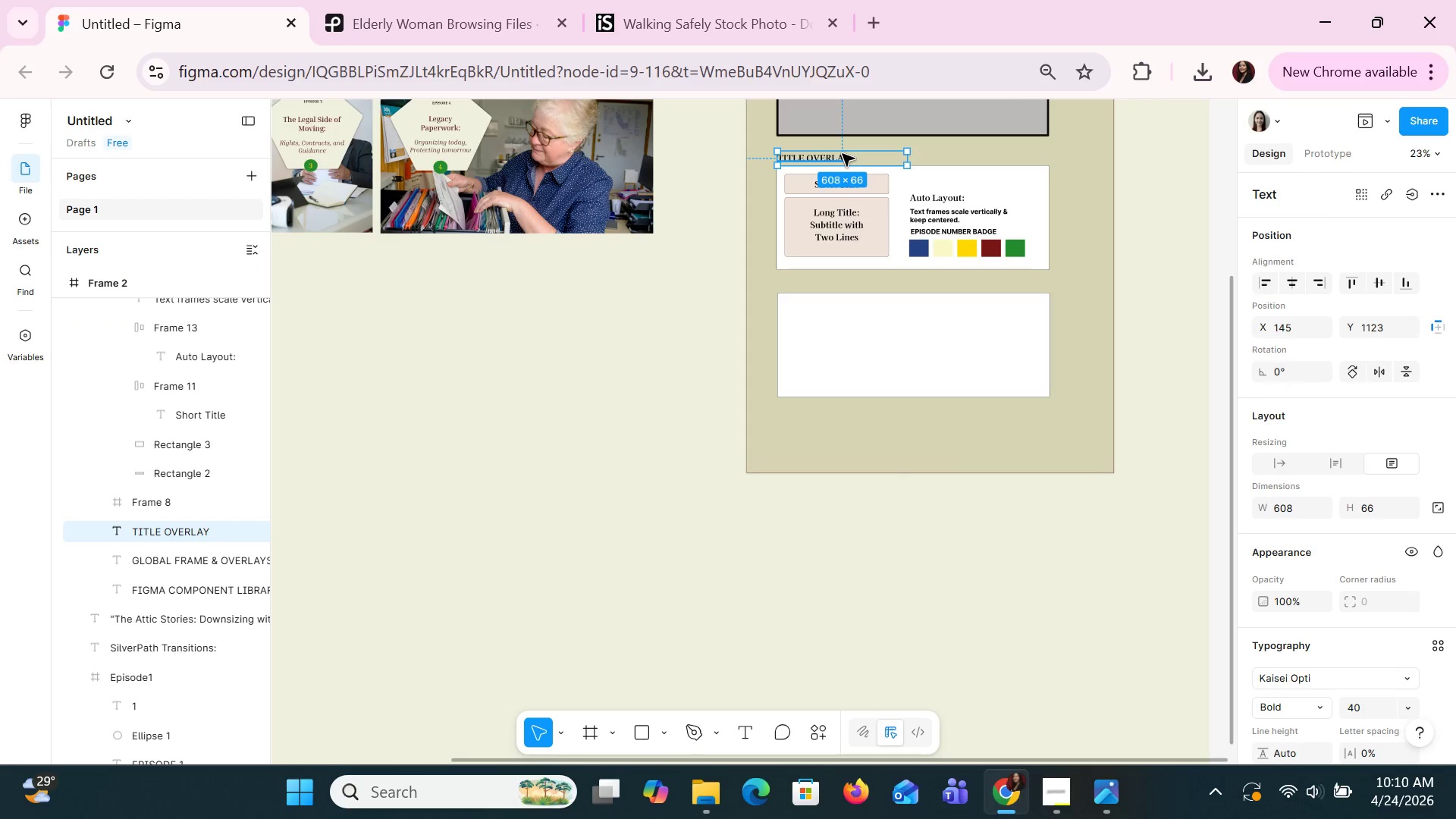 
left_click_drag(start_coordinate=[842, 153], to_coordinate=[845, 278])
 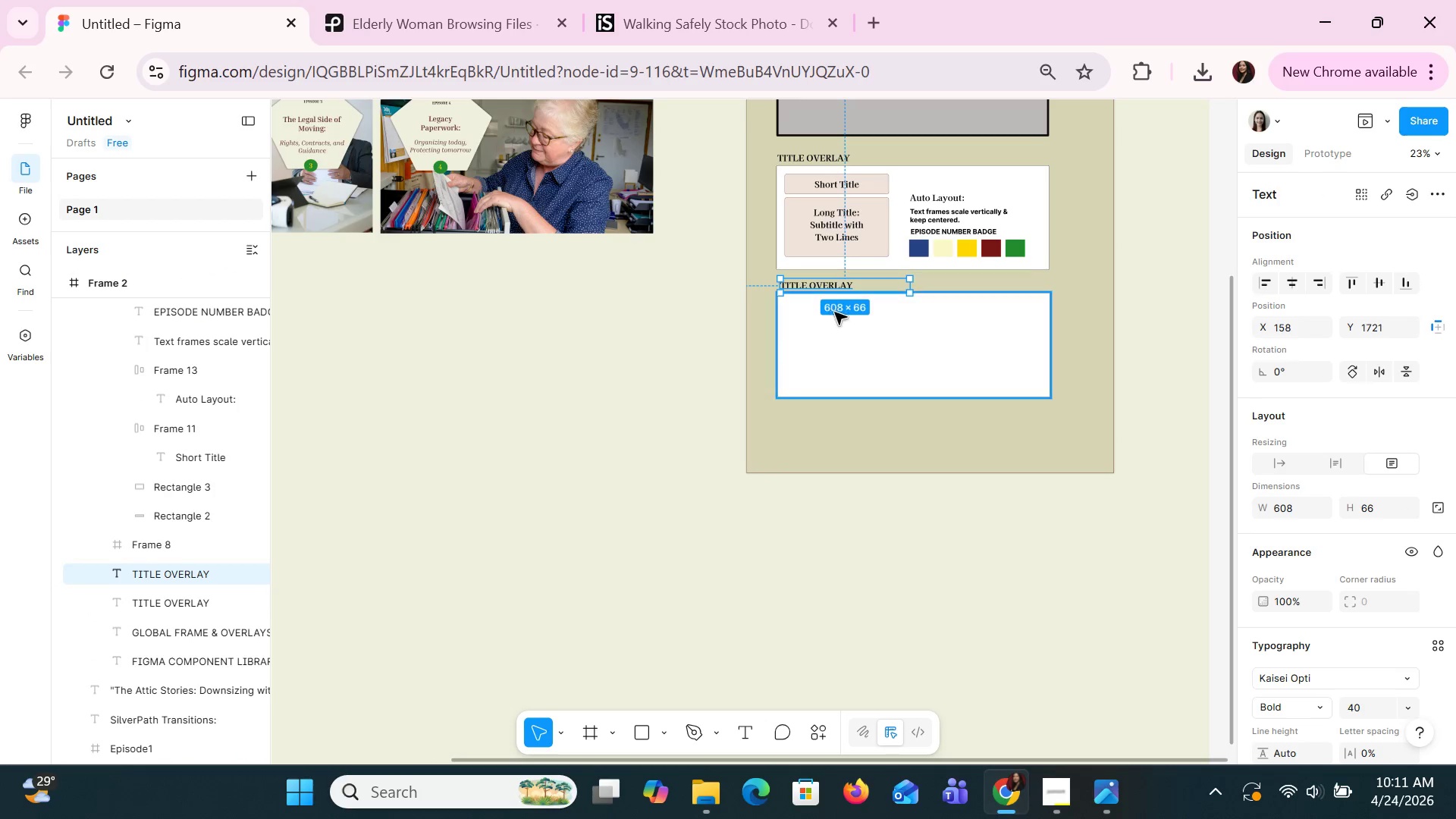 
left_click([839, 333])
 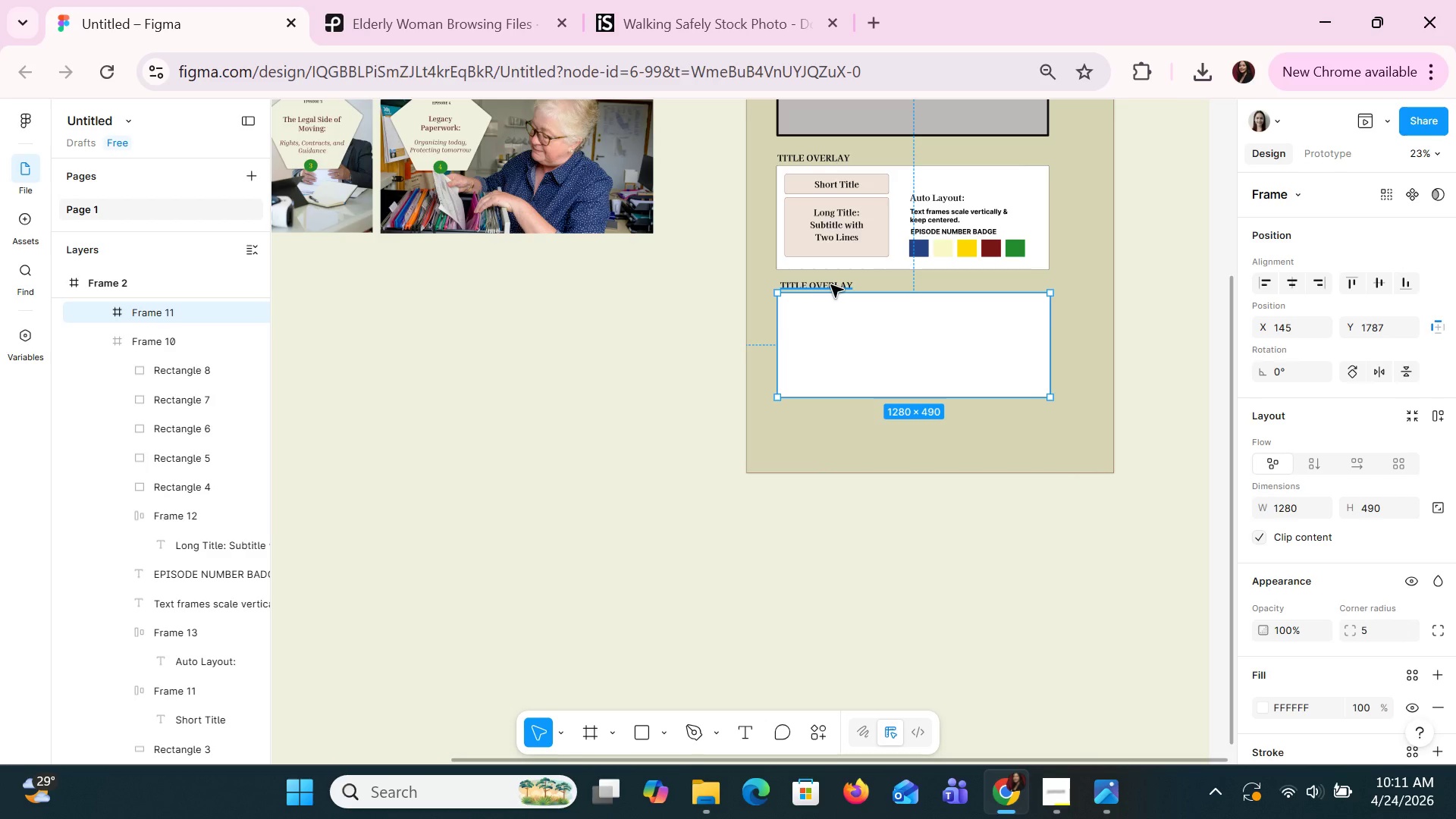 
wait(13.73)
 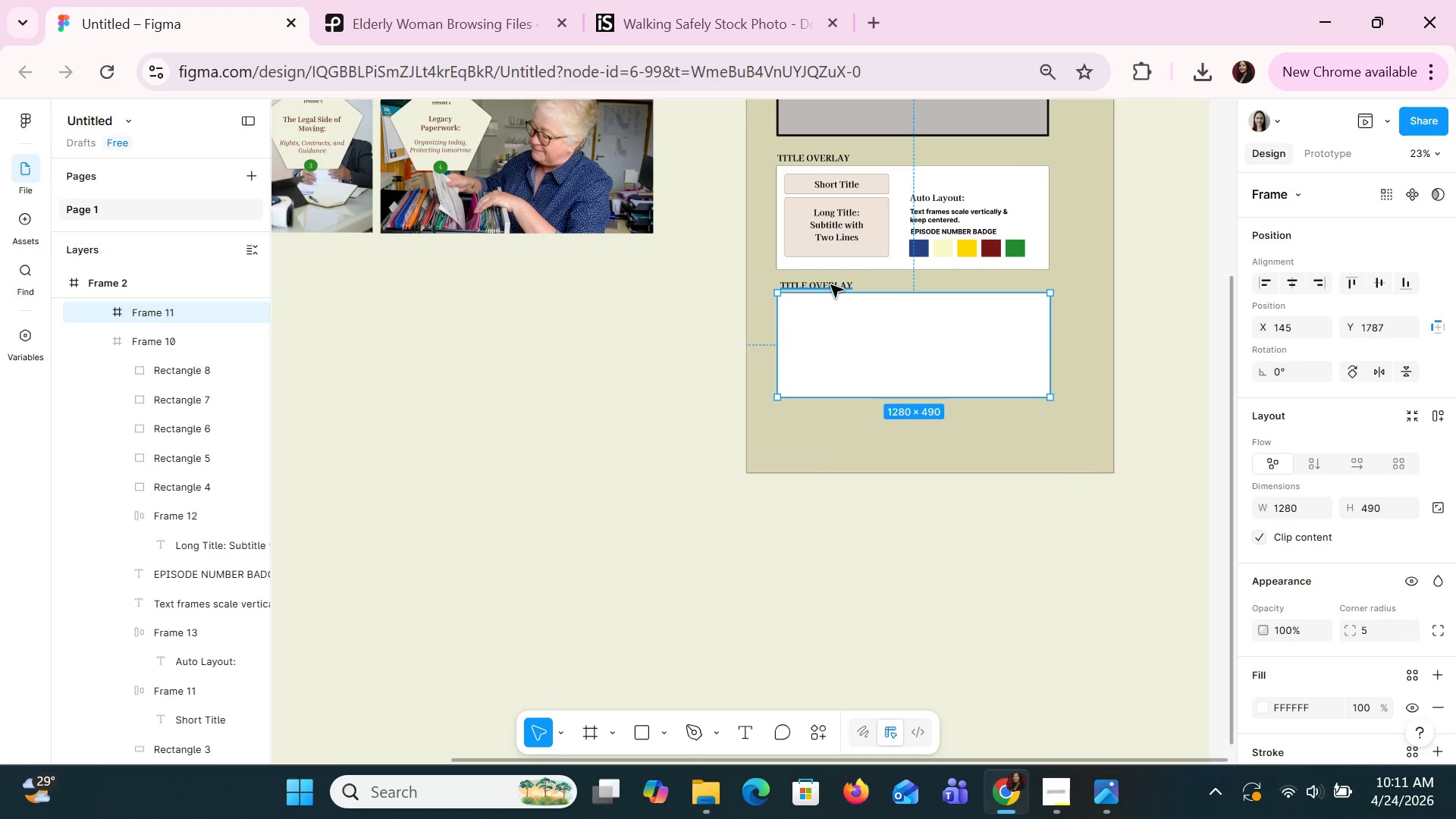 
double_click([830, 281])
 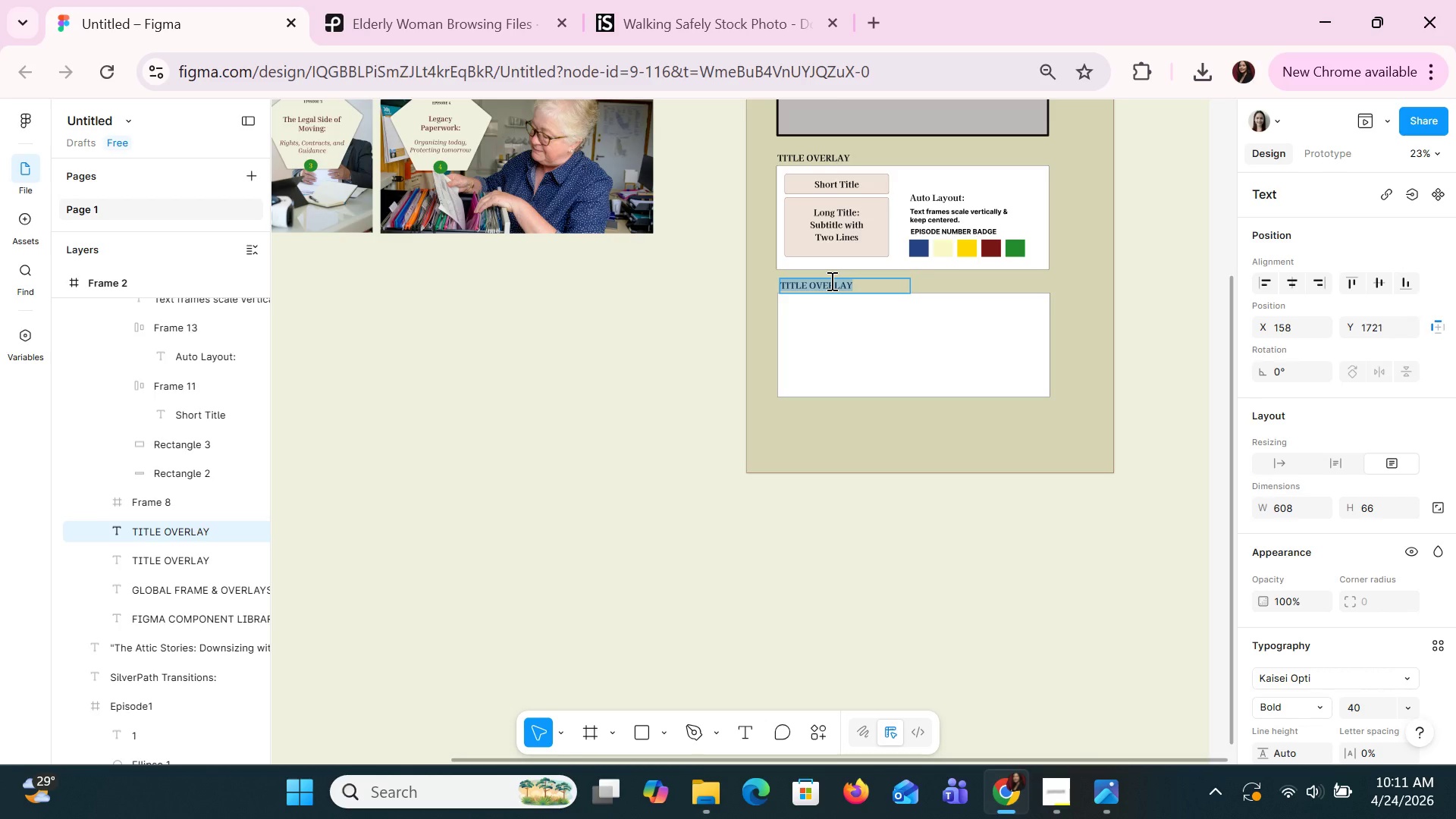 
type(NON )
key(Backspace)
type(-)
key(Backspace)
type(PROTI)
key(Backspace)
key(Backspace)
type(FIT RESOURCE BADGE)
 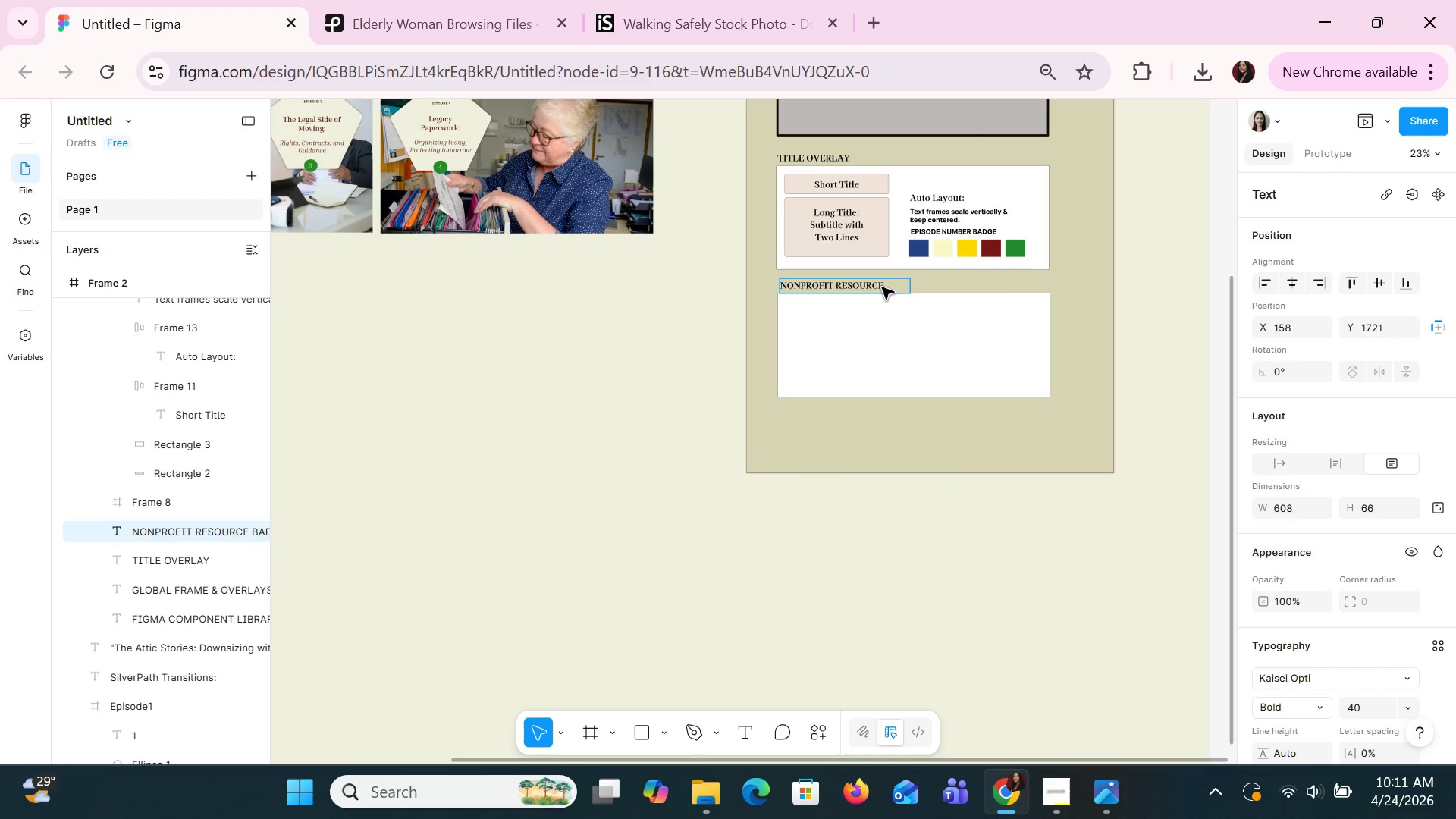 
left_click([931, 276])
 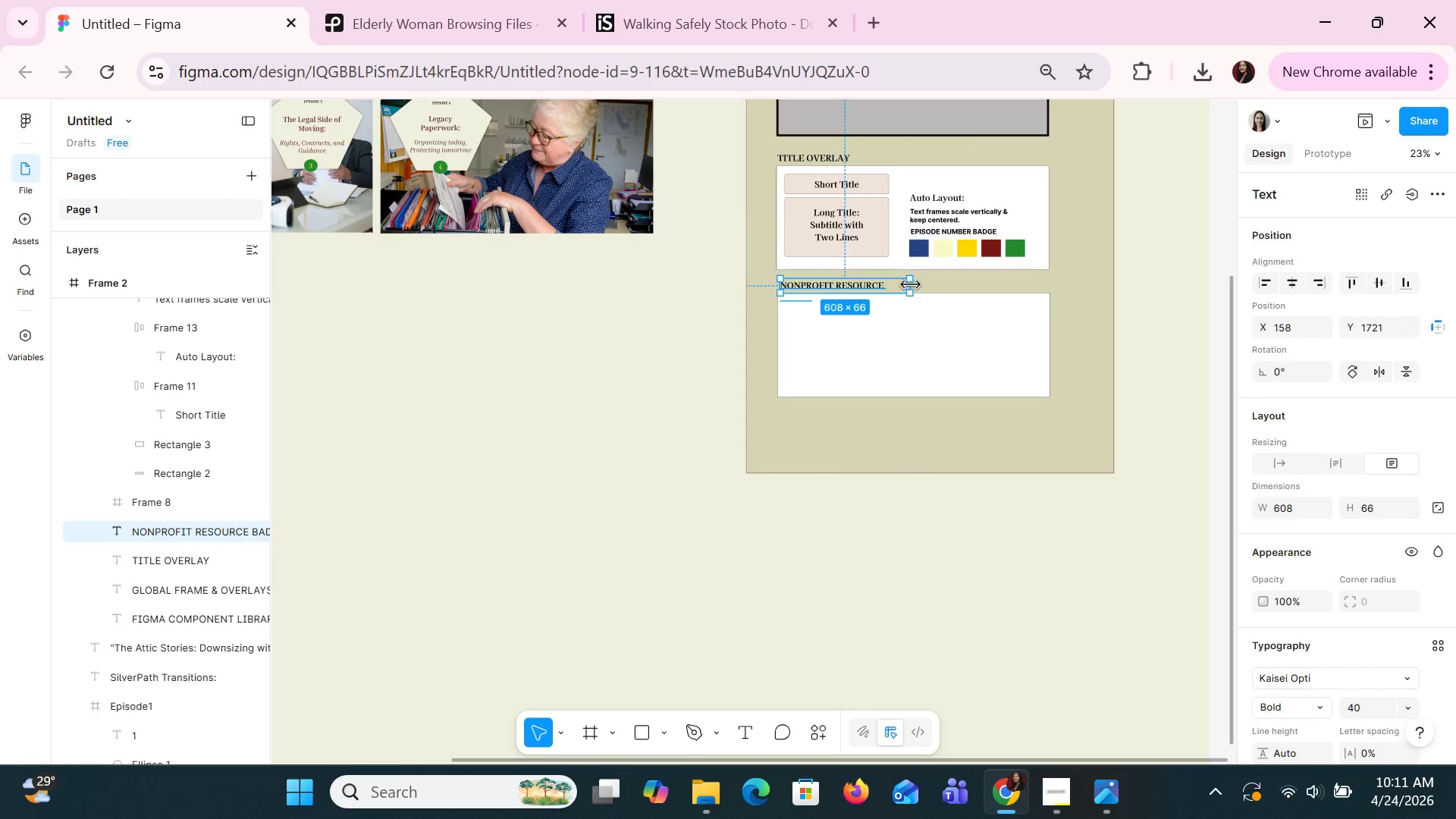 
left_click_drag(start_coordinate=[909, 285], to_coordinate=[925, 288])
 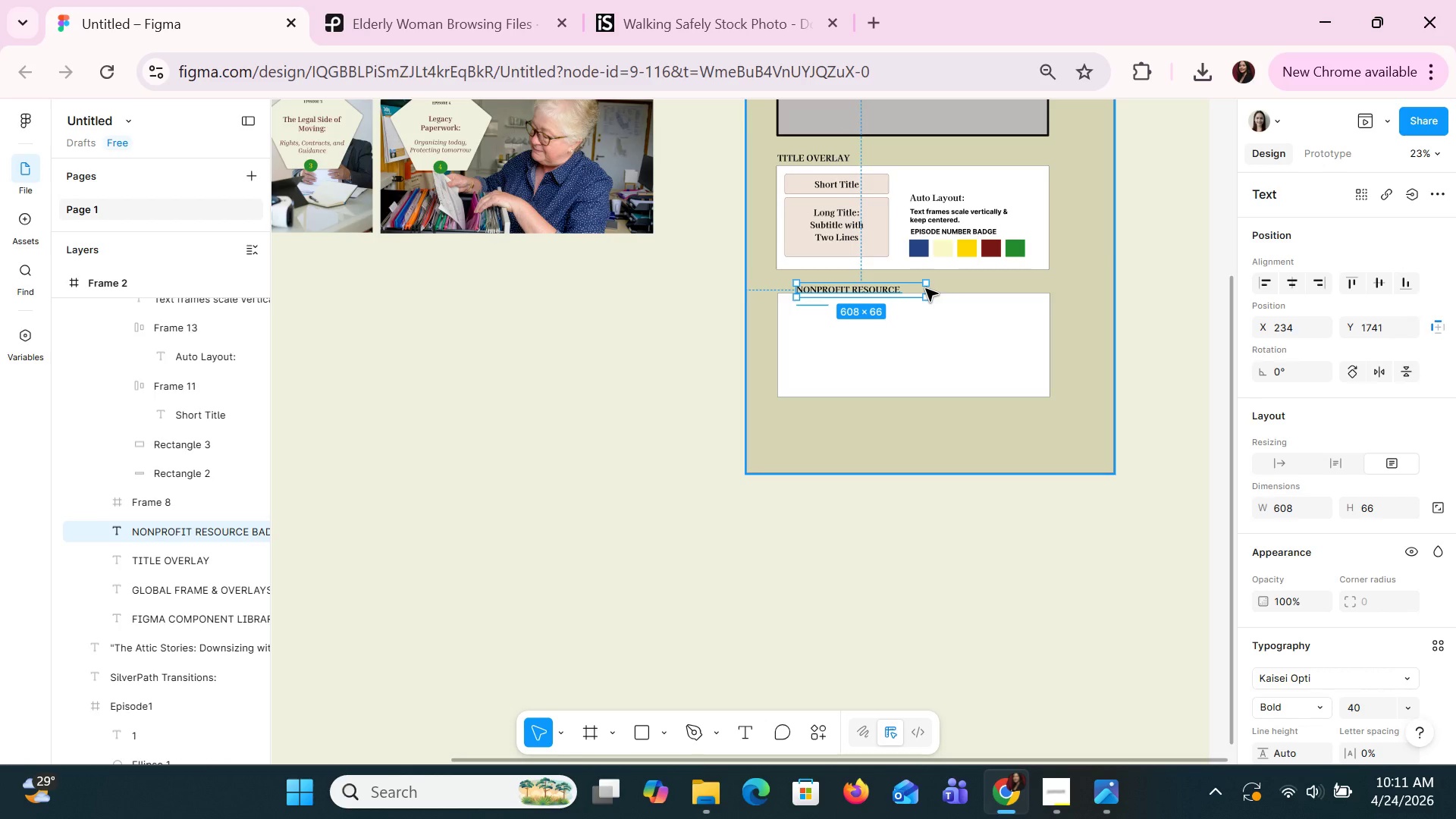 
key(Control+Z)
 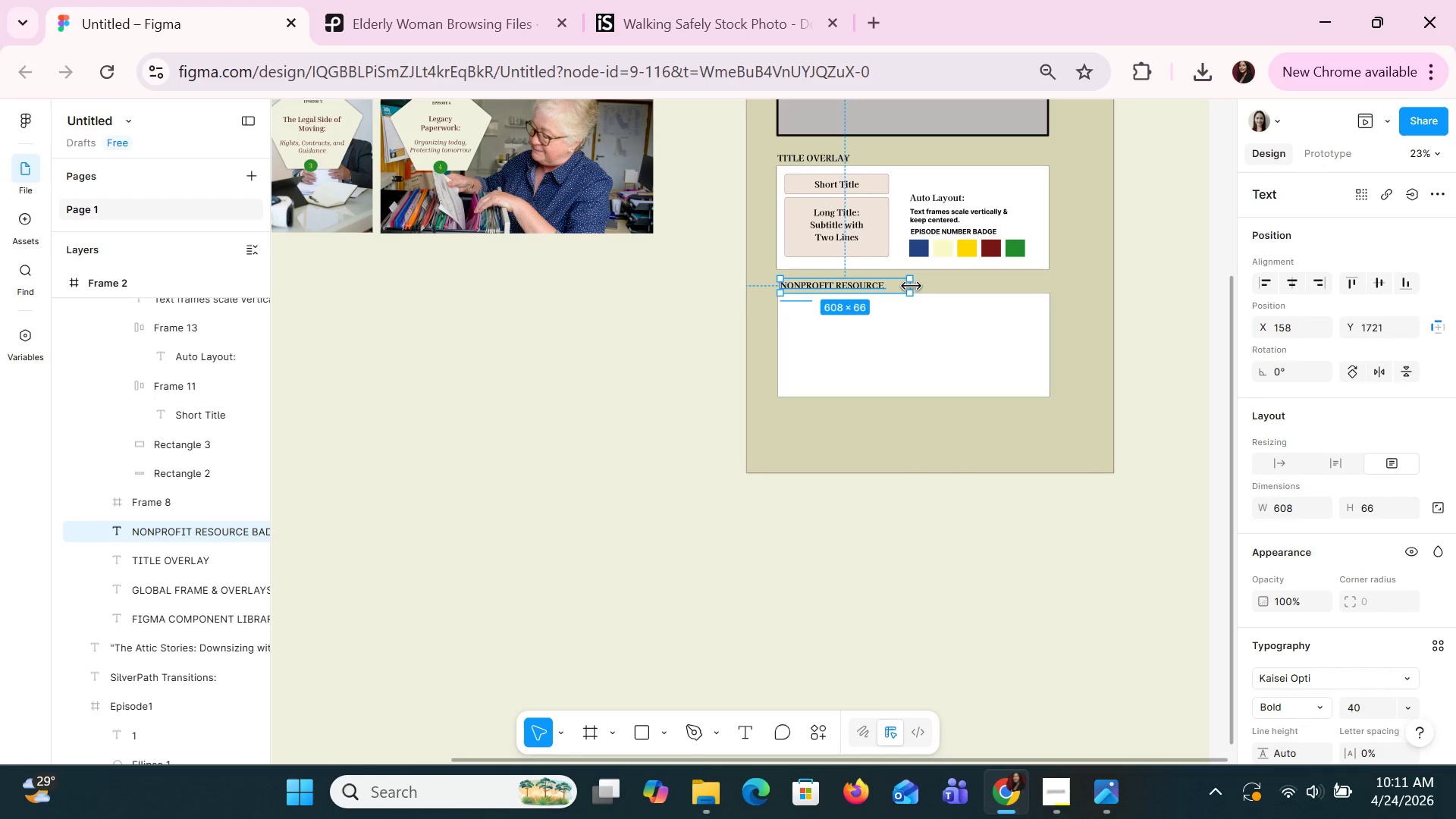 
left_click_drag(start_coordinate=[912, 287], to_coordinate=[927, 287])
 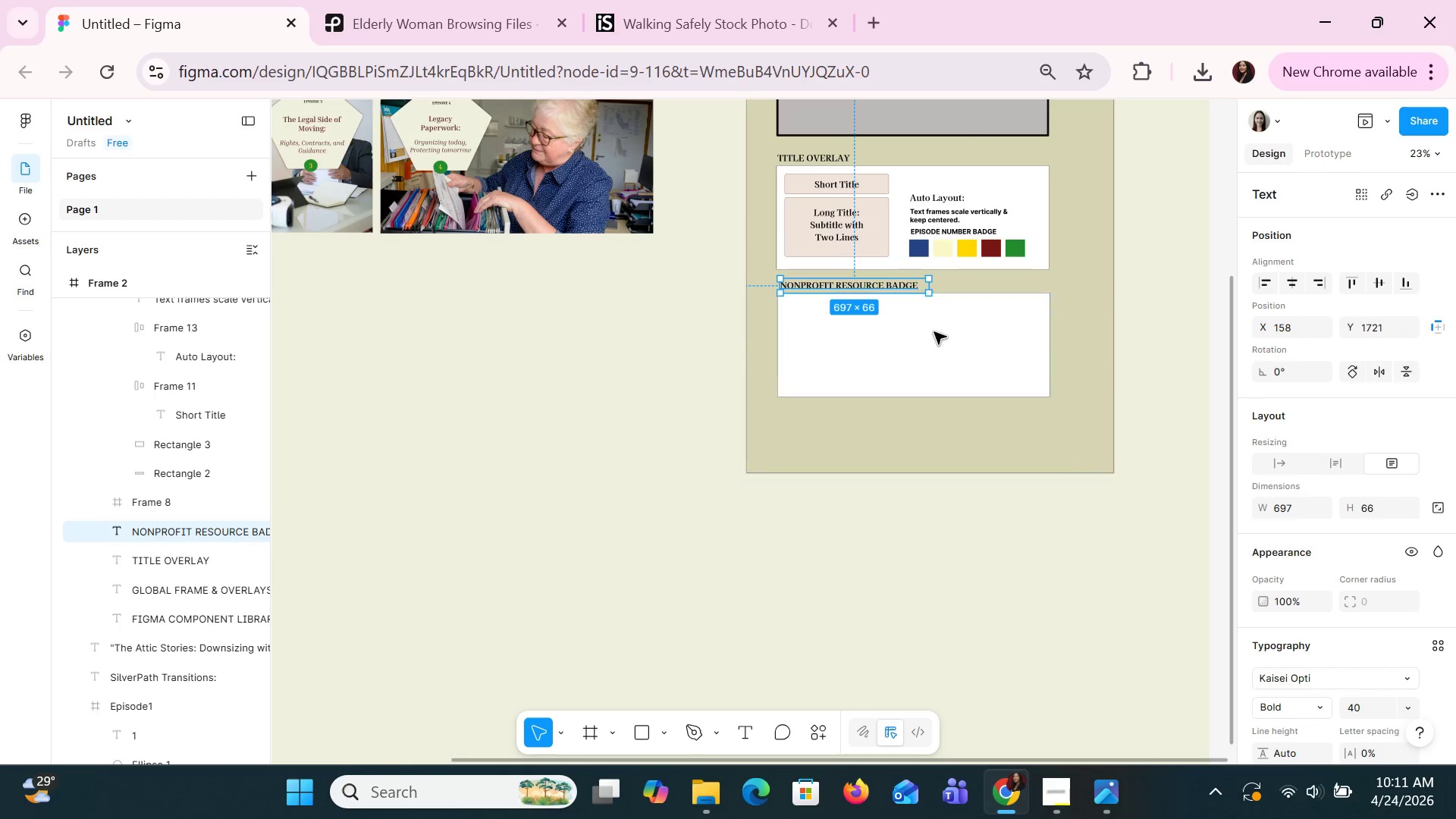 
left_click([934, 333])
 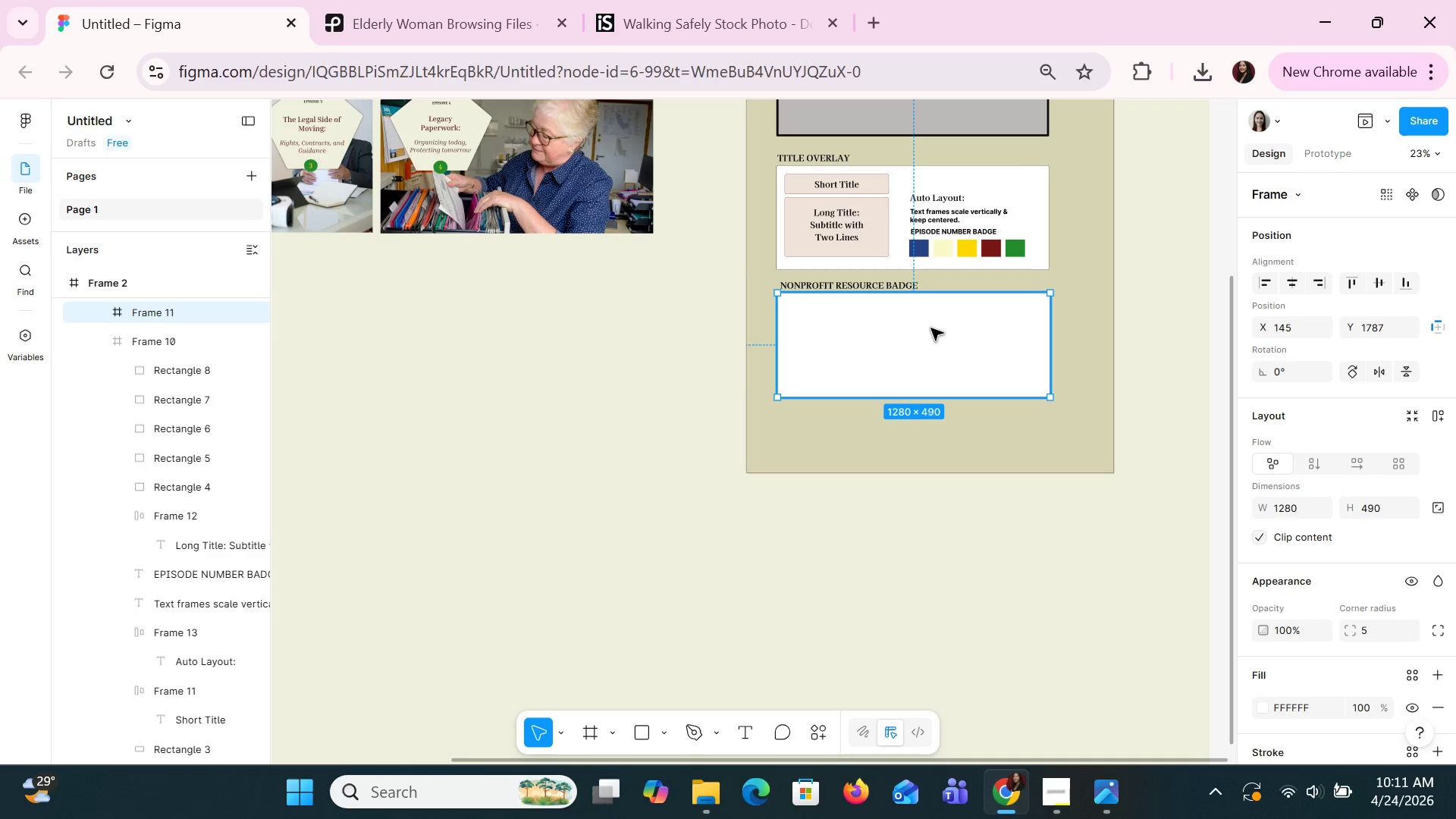 
right_click([930, 328])
 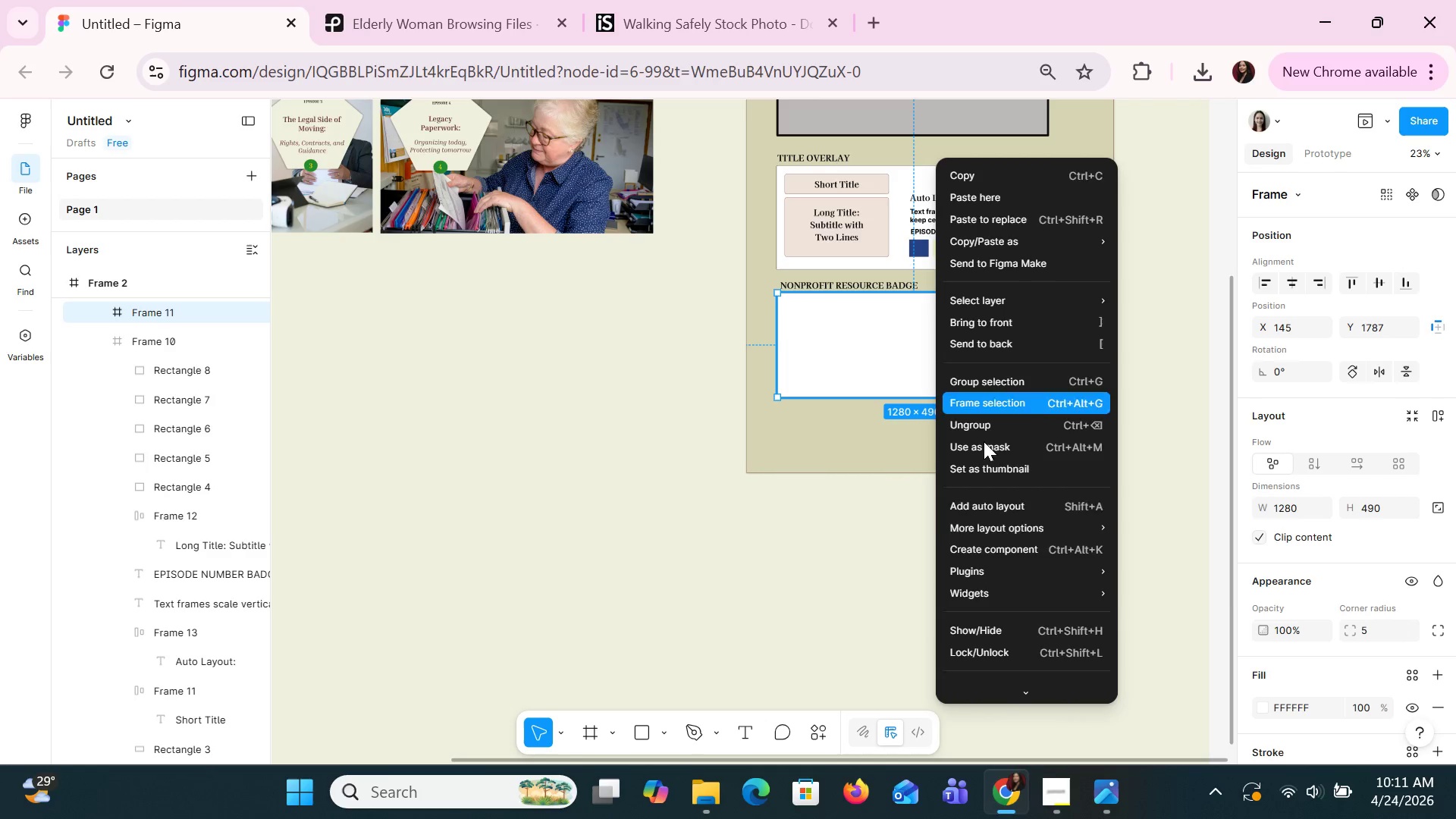 
scroll: coordinate [992, 520], scroll_direction: down, amount: 2.0
 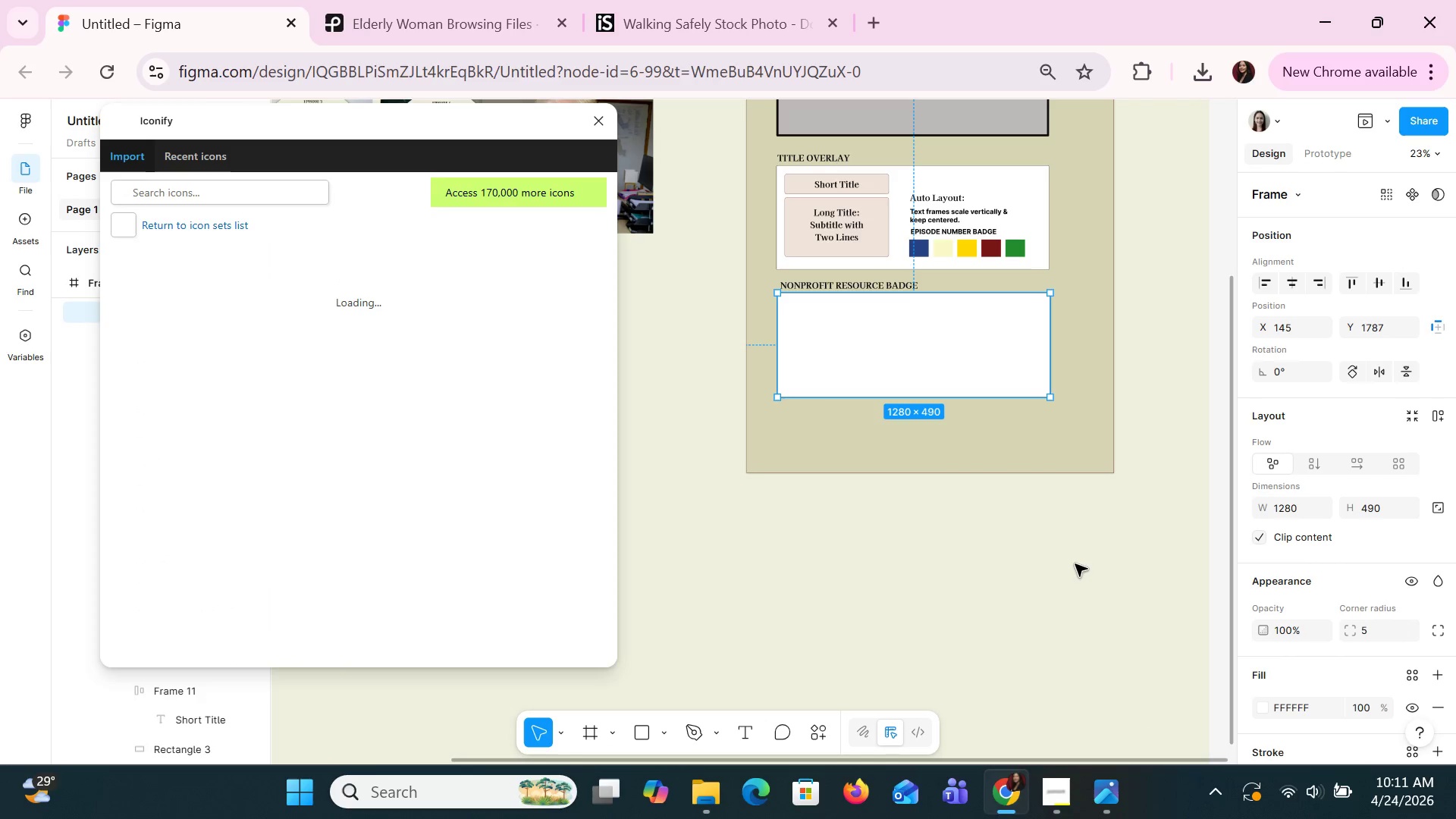 
left_click([256, 182])
 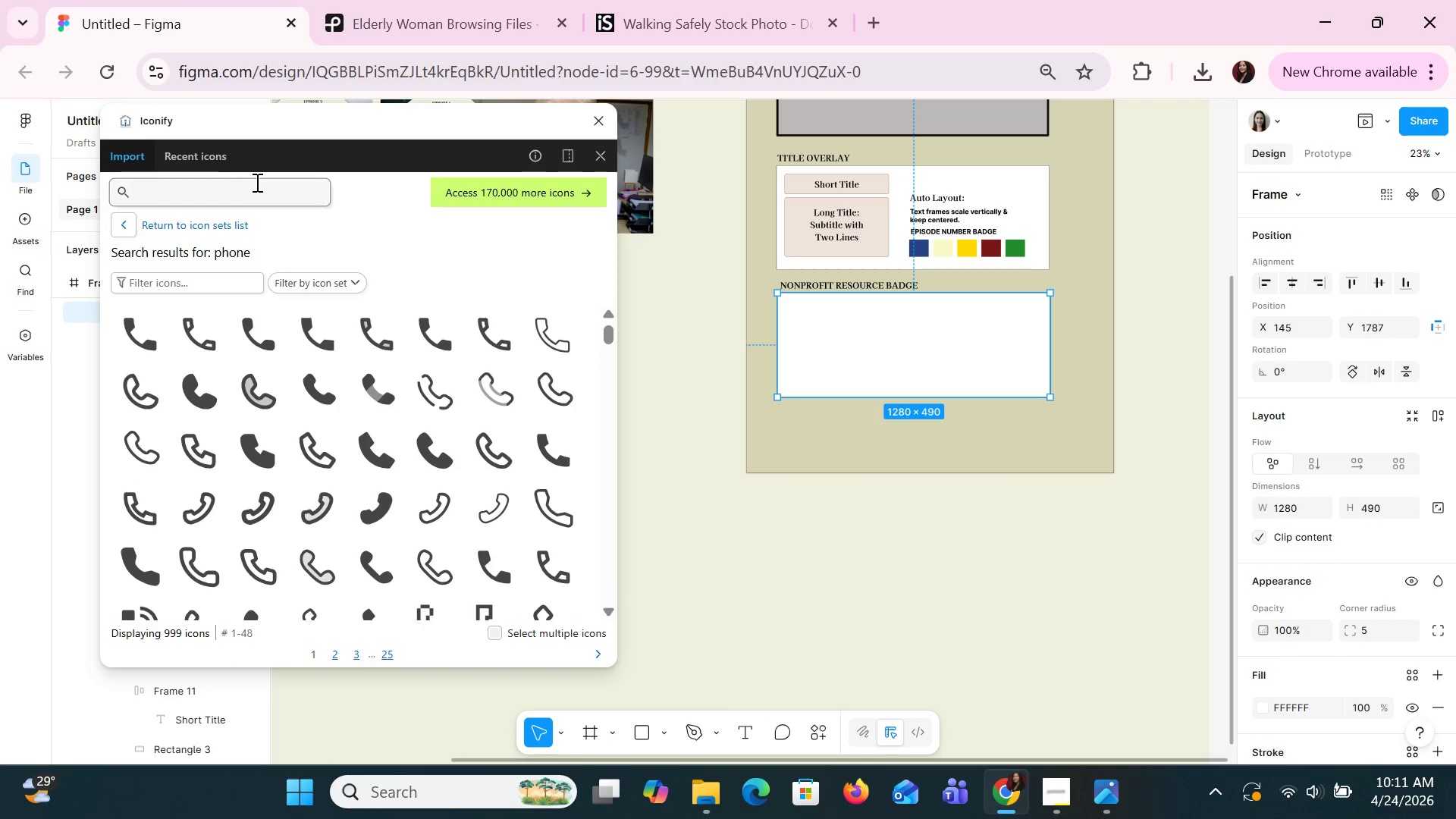 
type(HEART IN HANDS)
 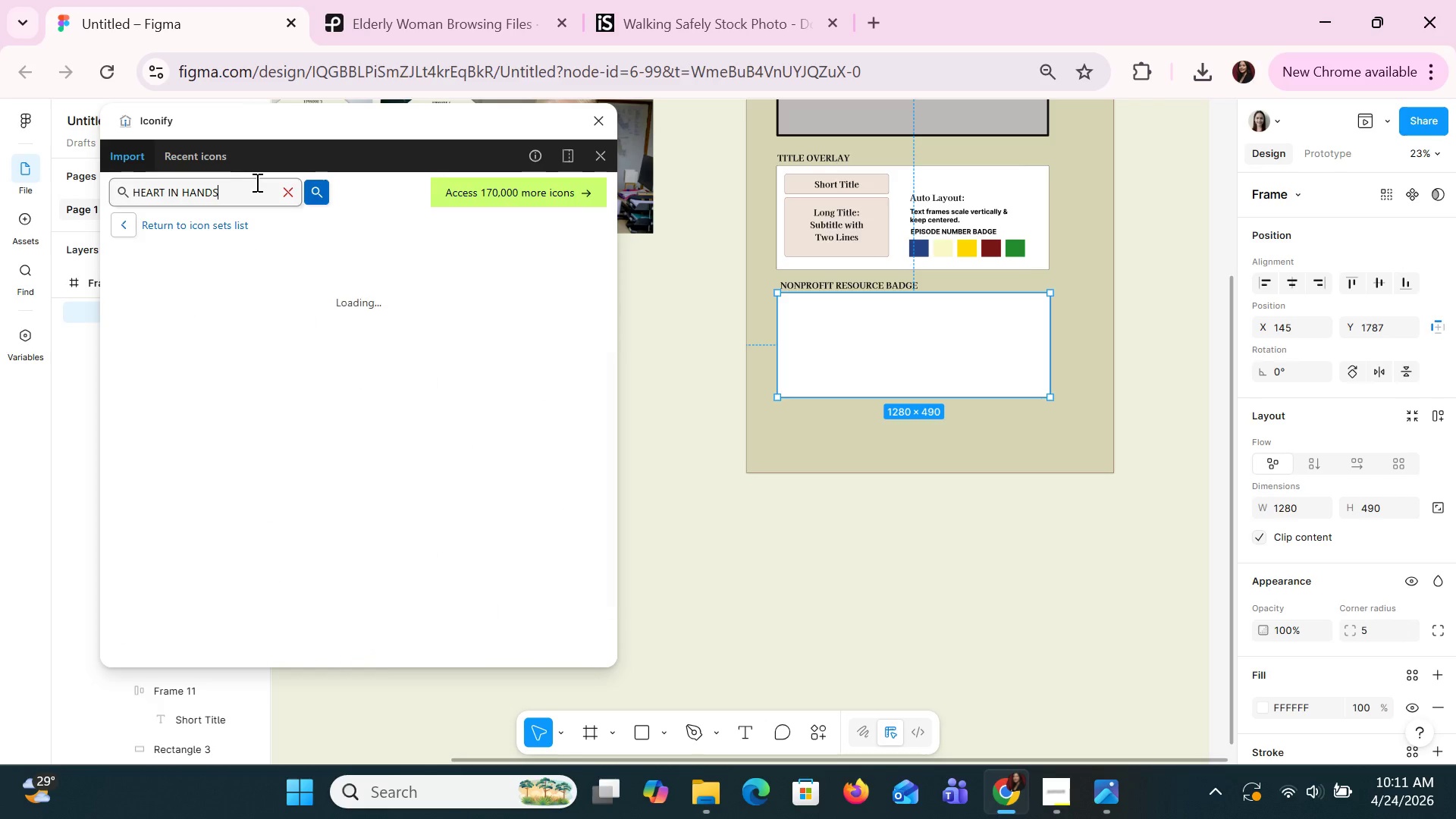 
key(Enter)
 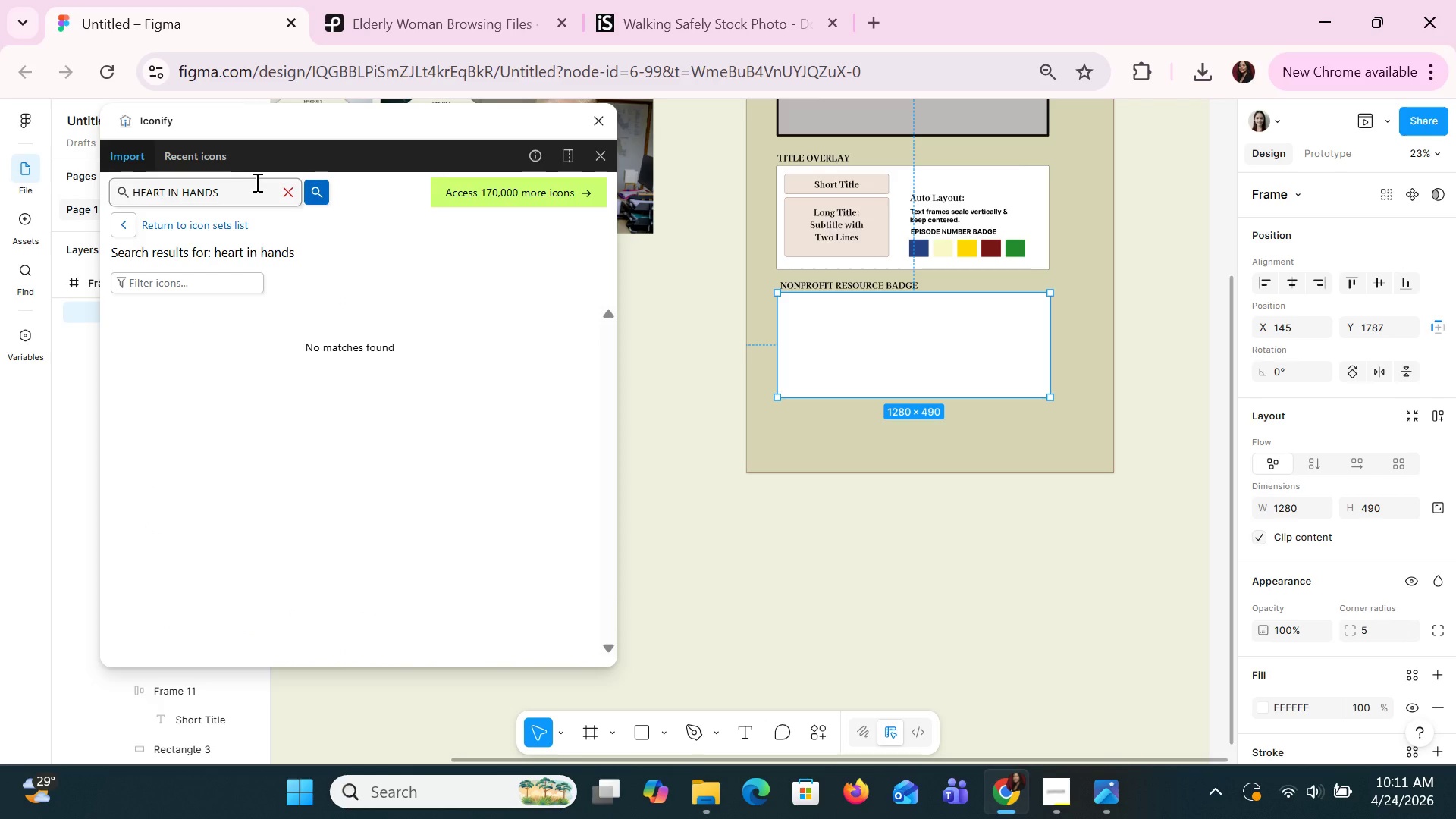 
key(Backspace)
 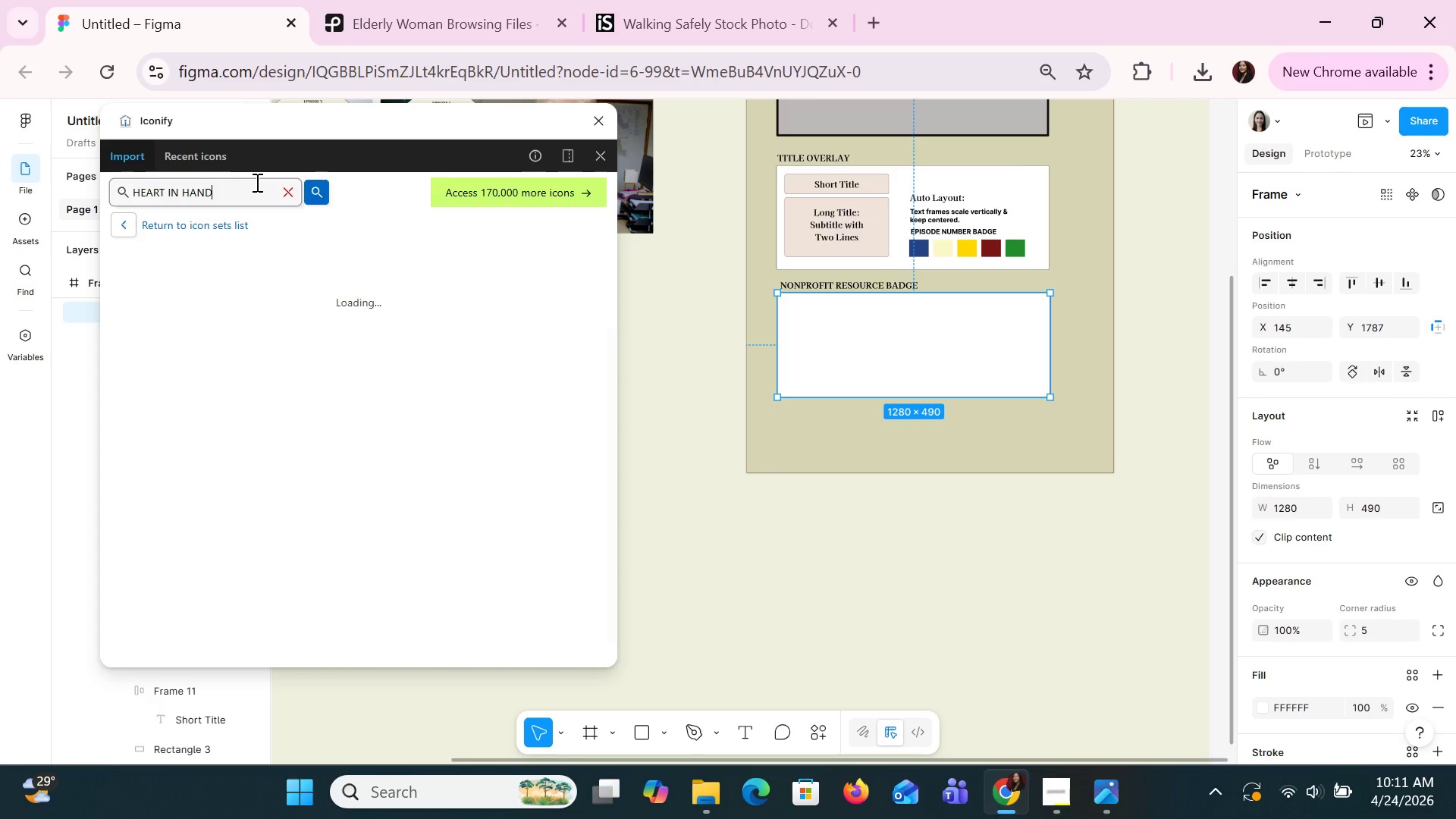 
key(Enter)
 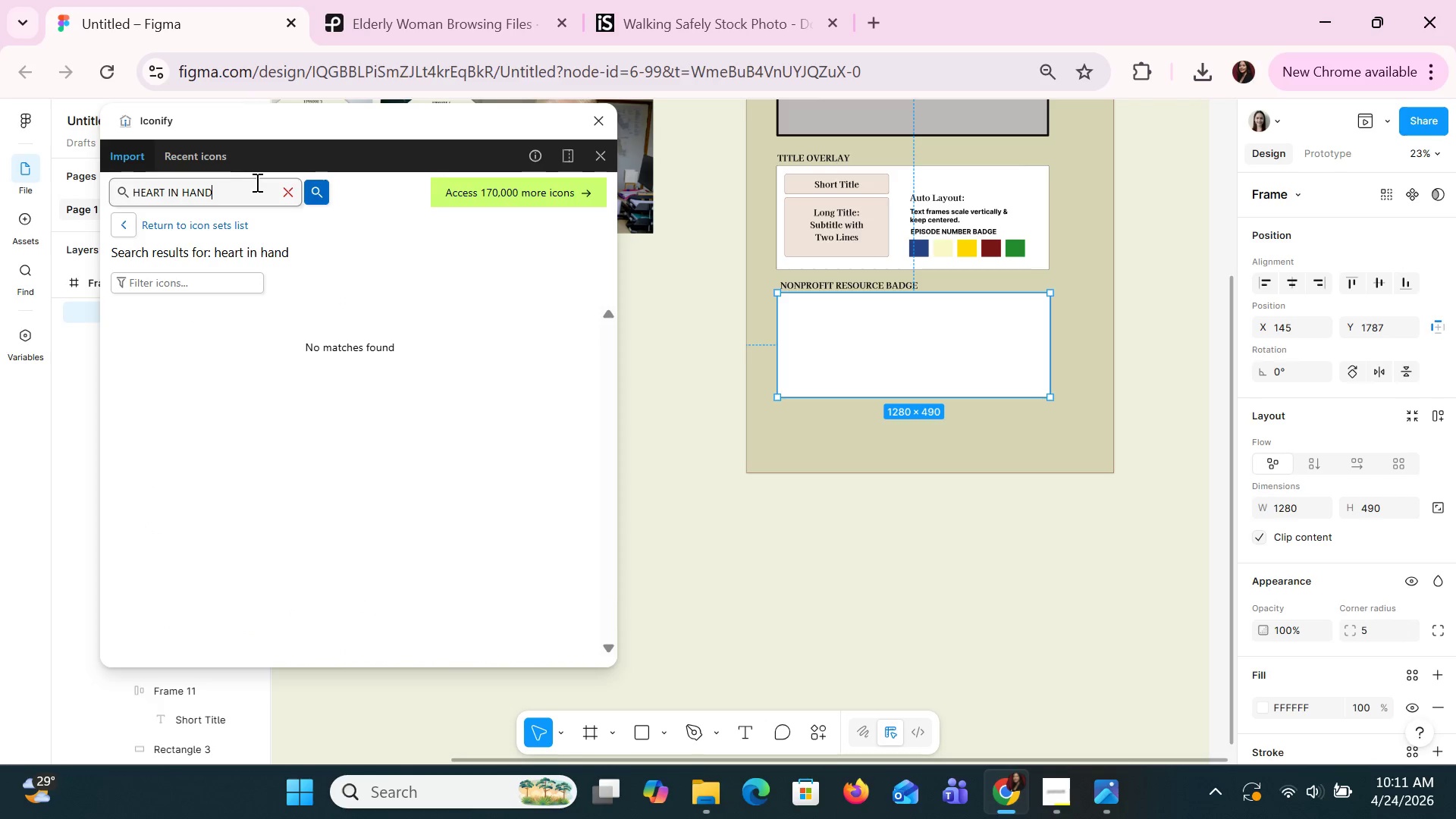 
hold_key(key=Backspace, duration=0.7)
 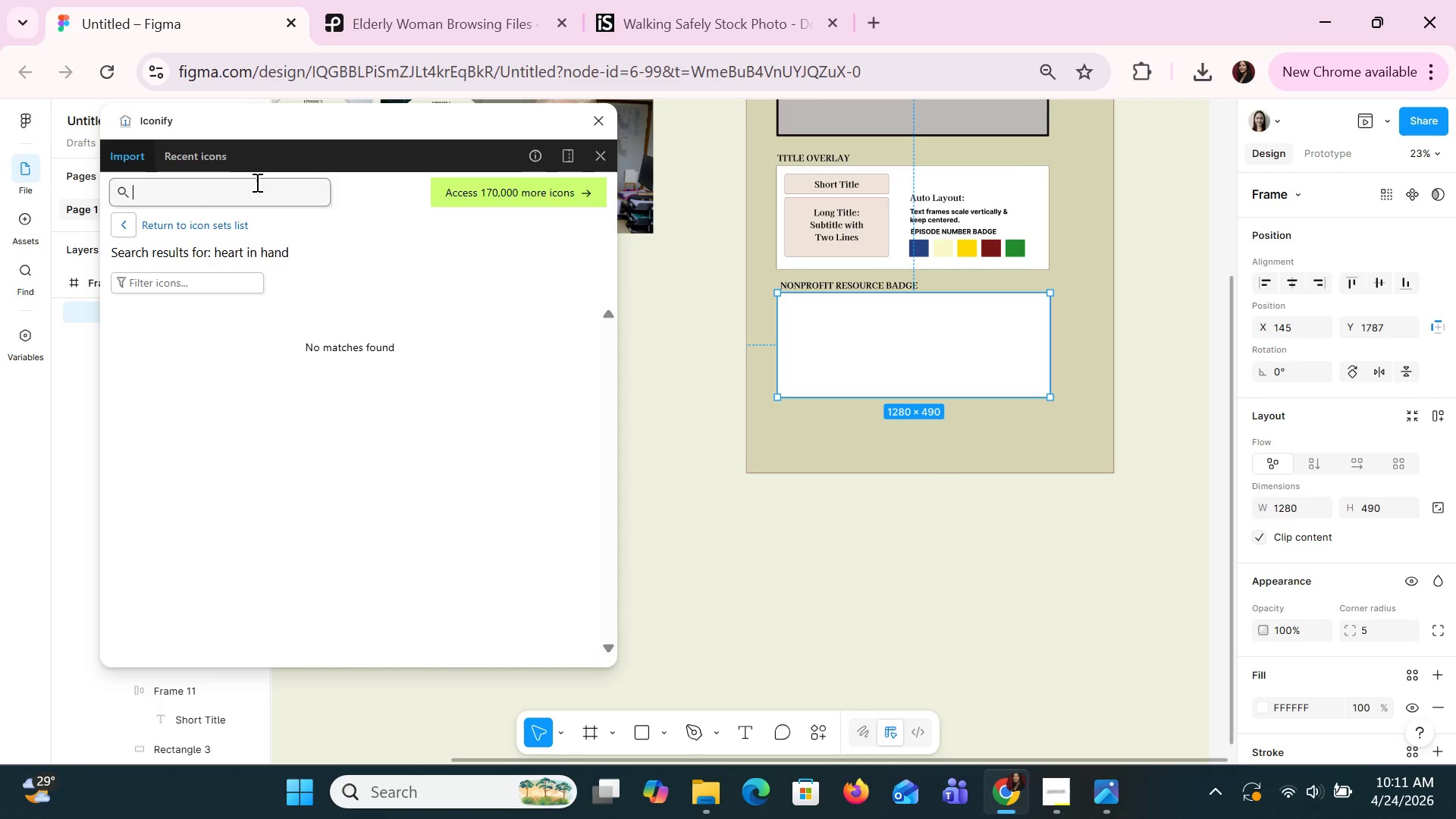 
type(HAND)
 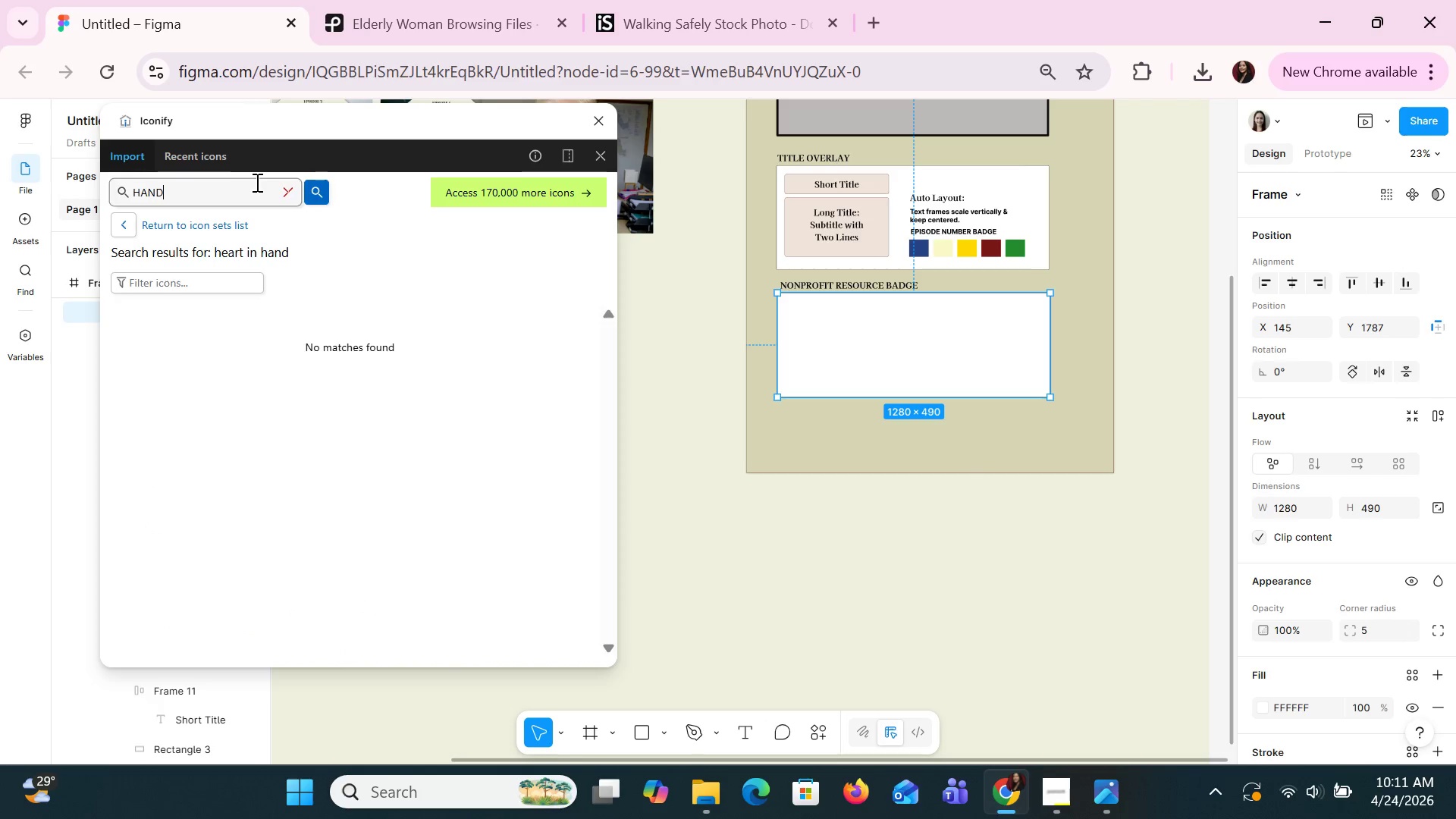 
key(Enter)
 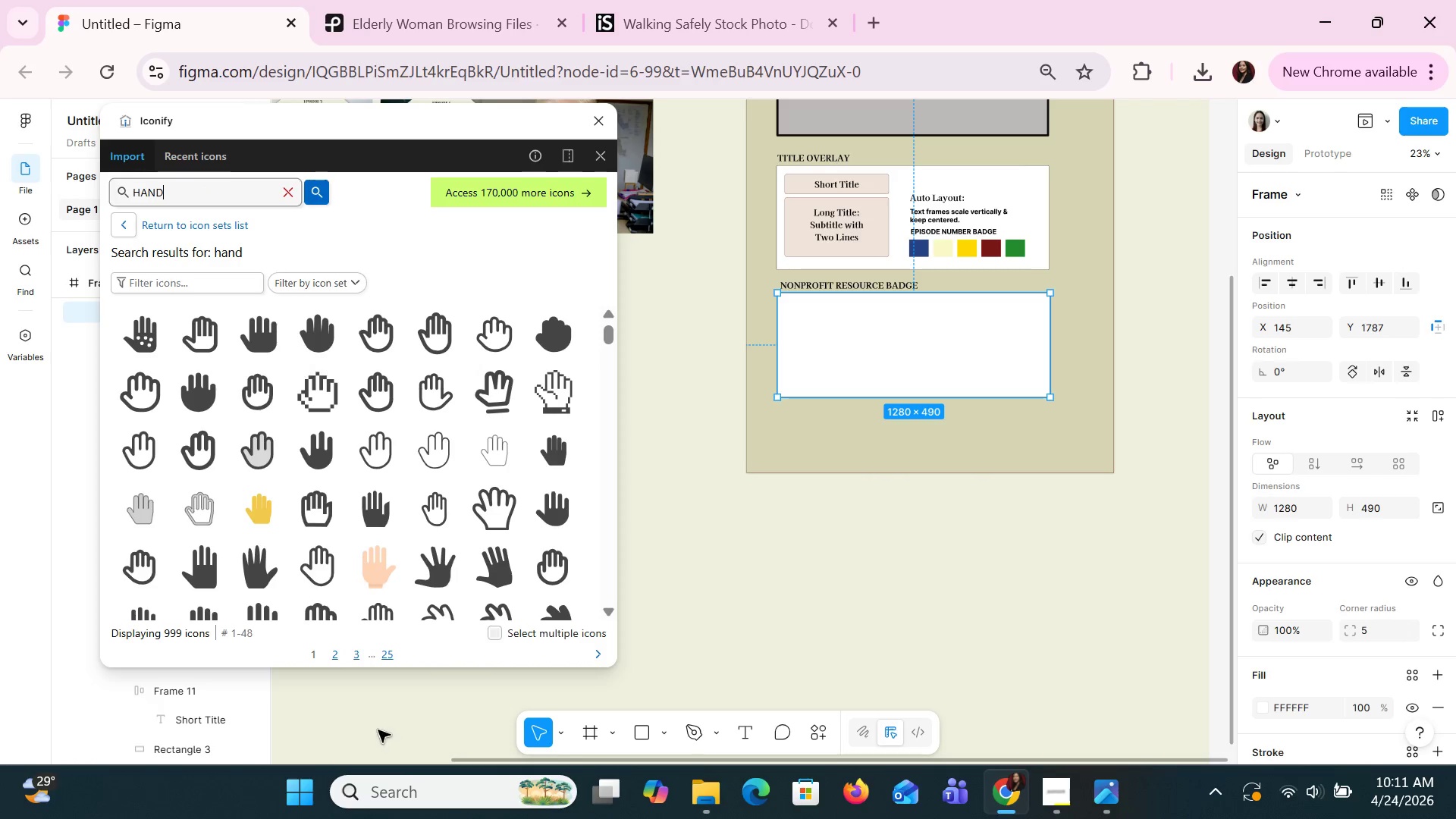 
scroll: coordinate [441, 510], scroll_direction: down, amount: 6.0
 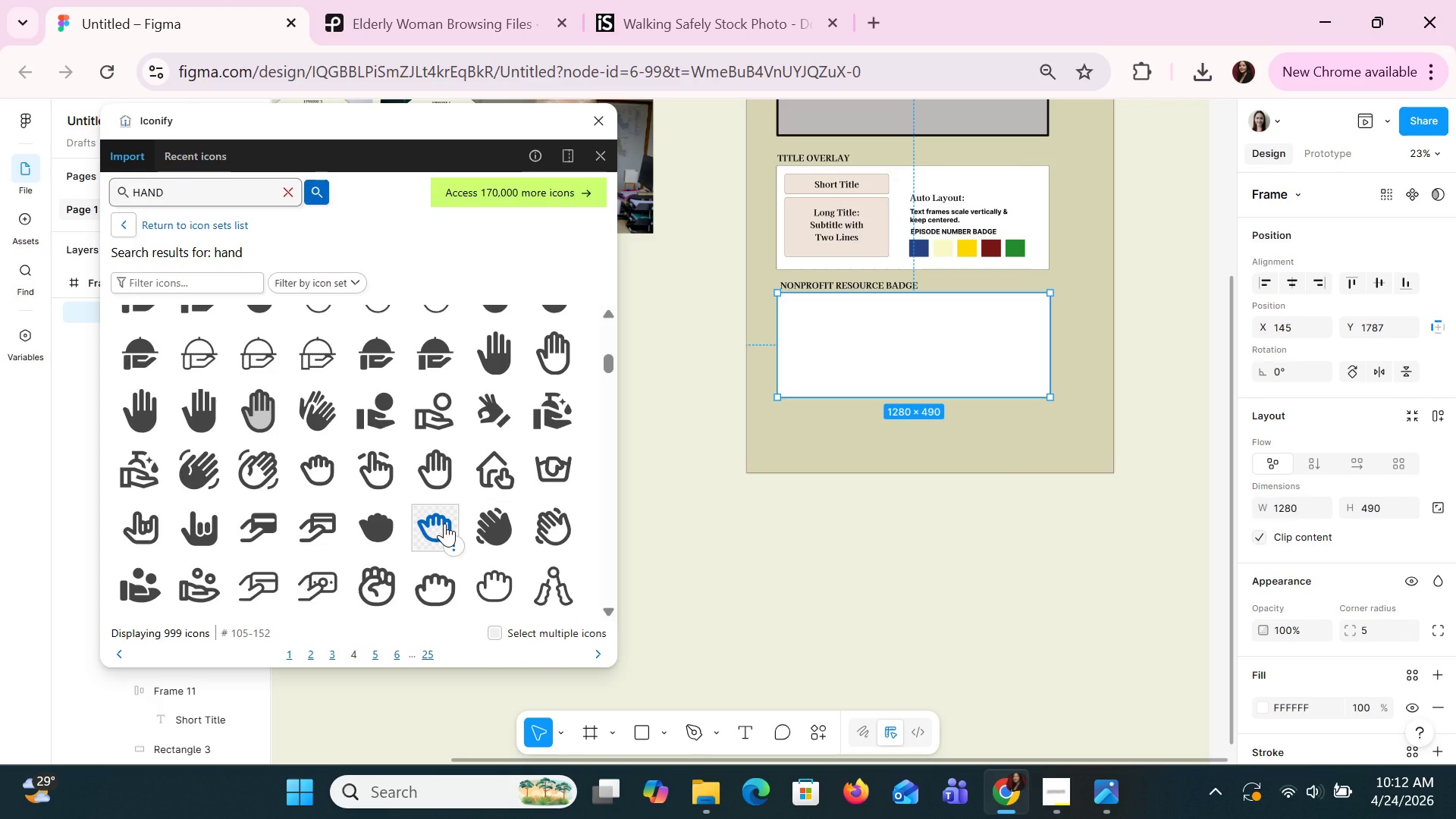 
scroll: coordinate [453, 532], scroll_direction: down, amount: 4.0
 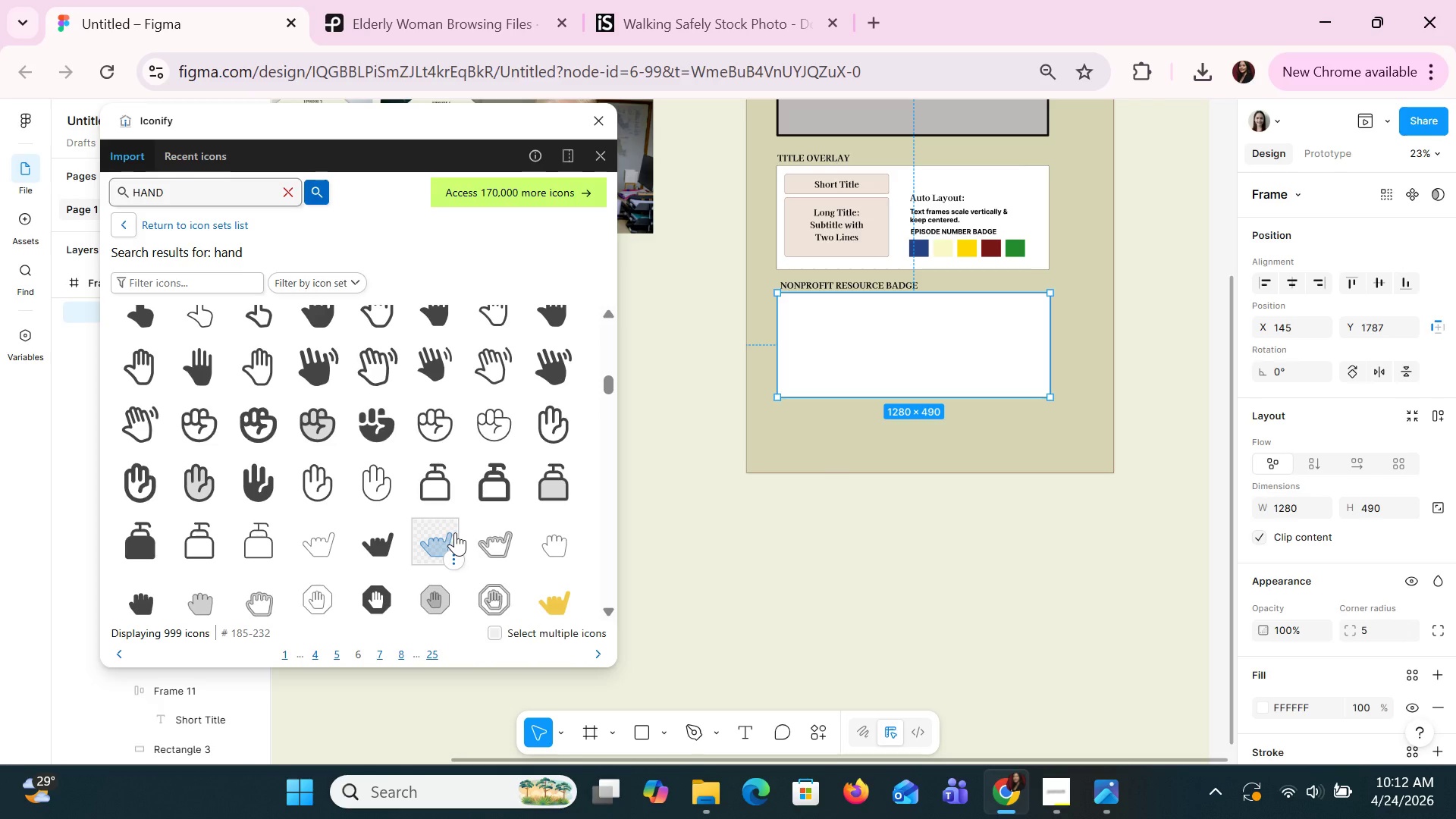 
wait(8.42)
 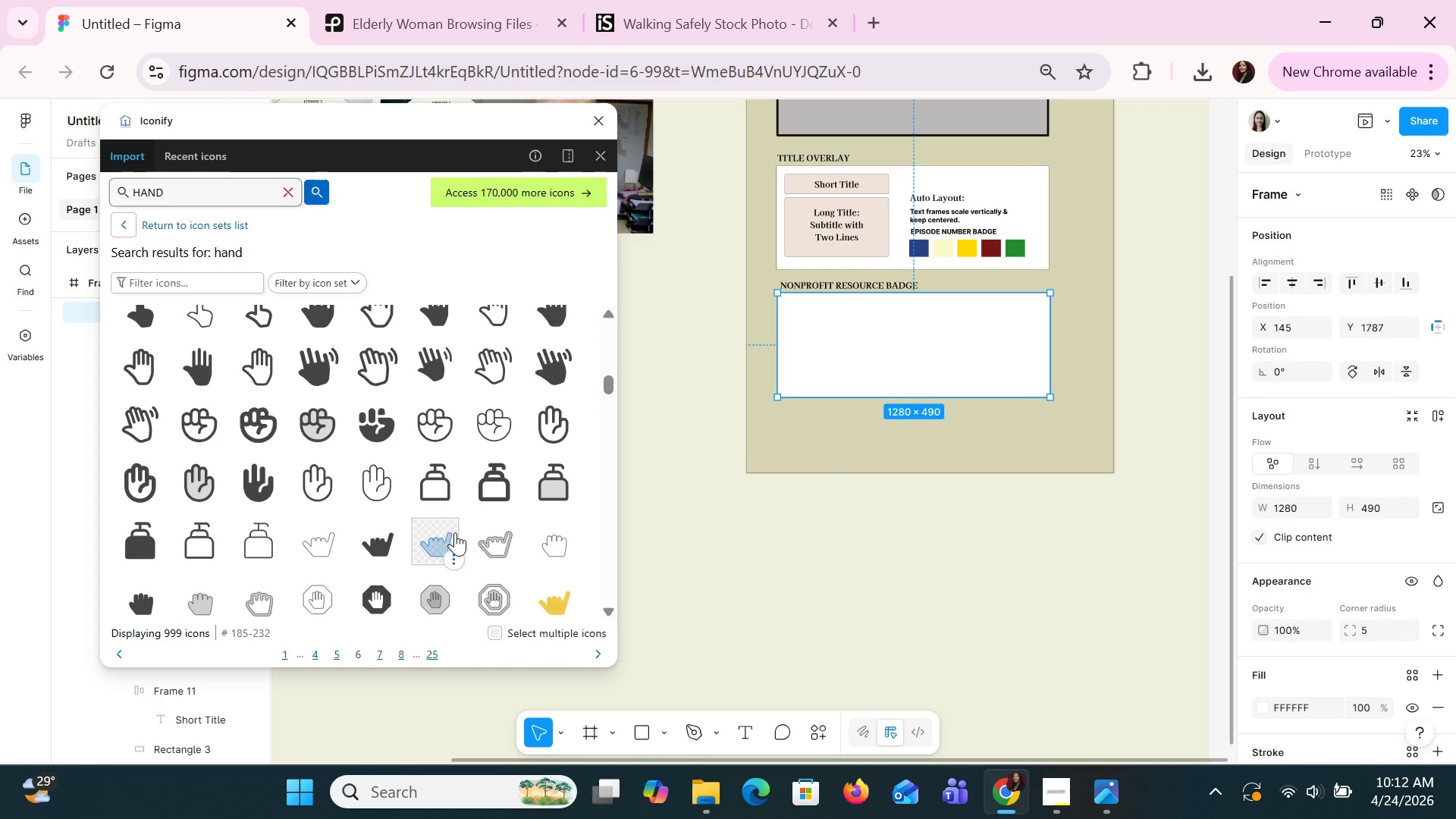 
left_click_drag(start_coordinate=[176, 198], to_coordinate=[91, 173])
 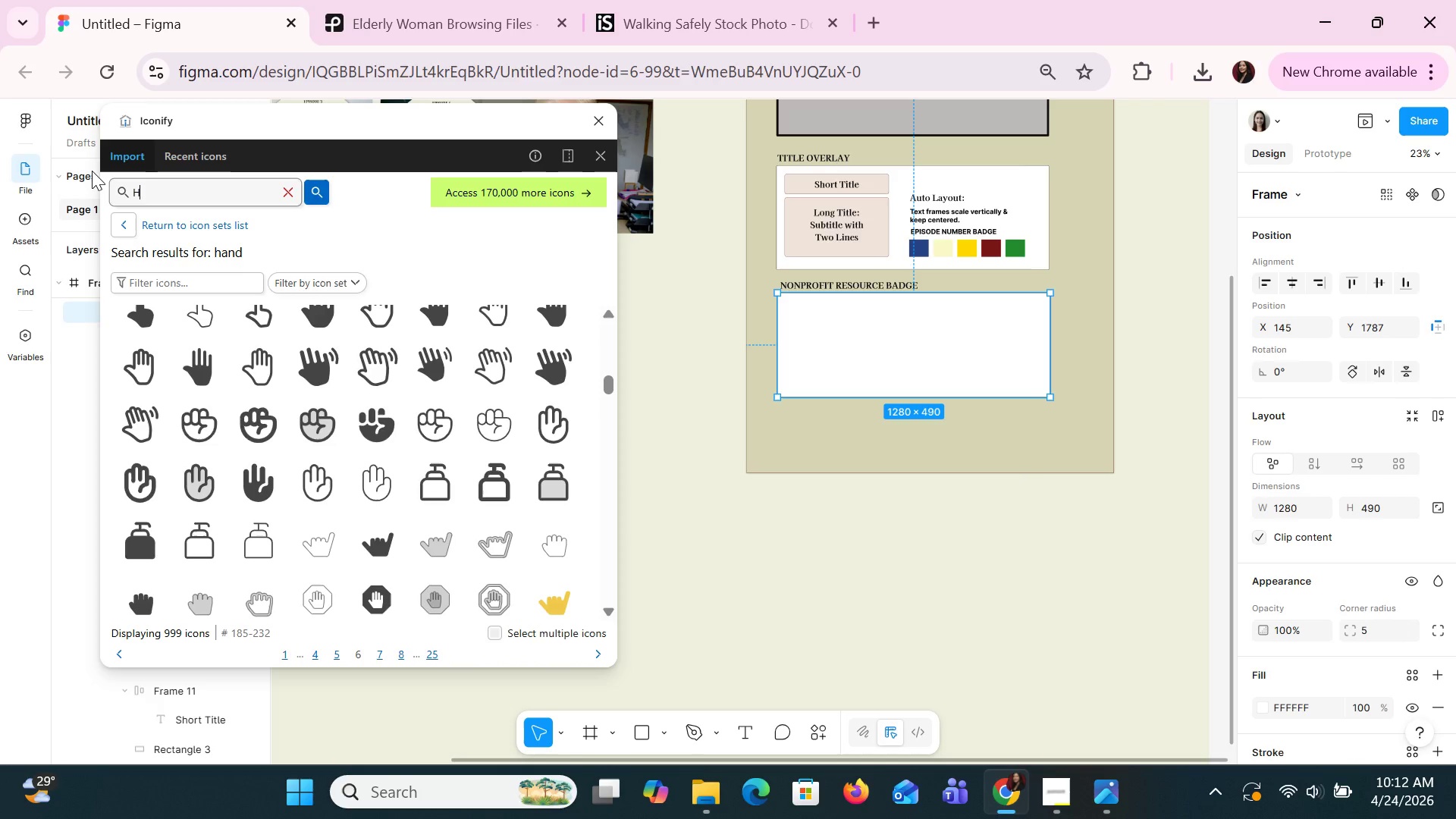 
type(HELPING A)
key(Backspace)
type(HANDS)
 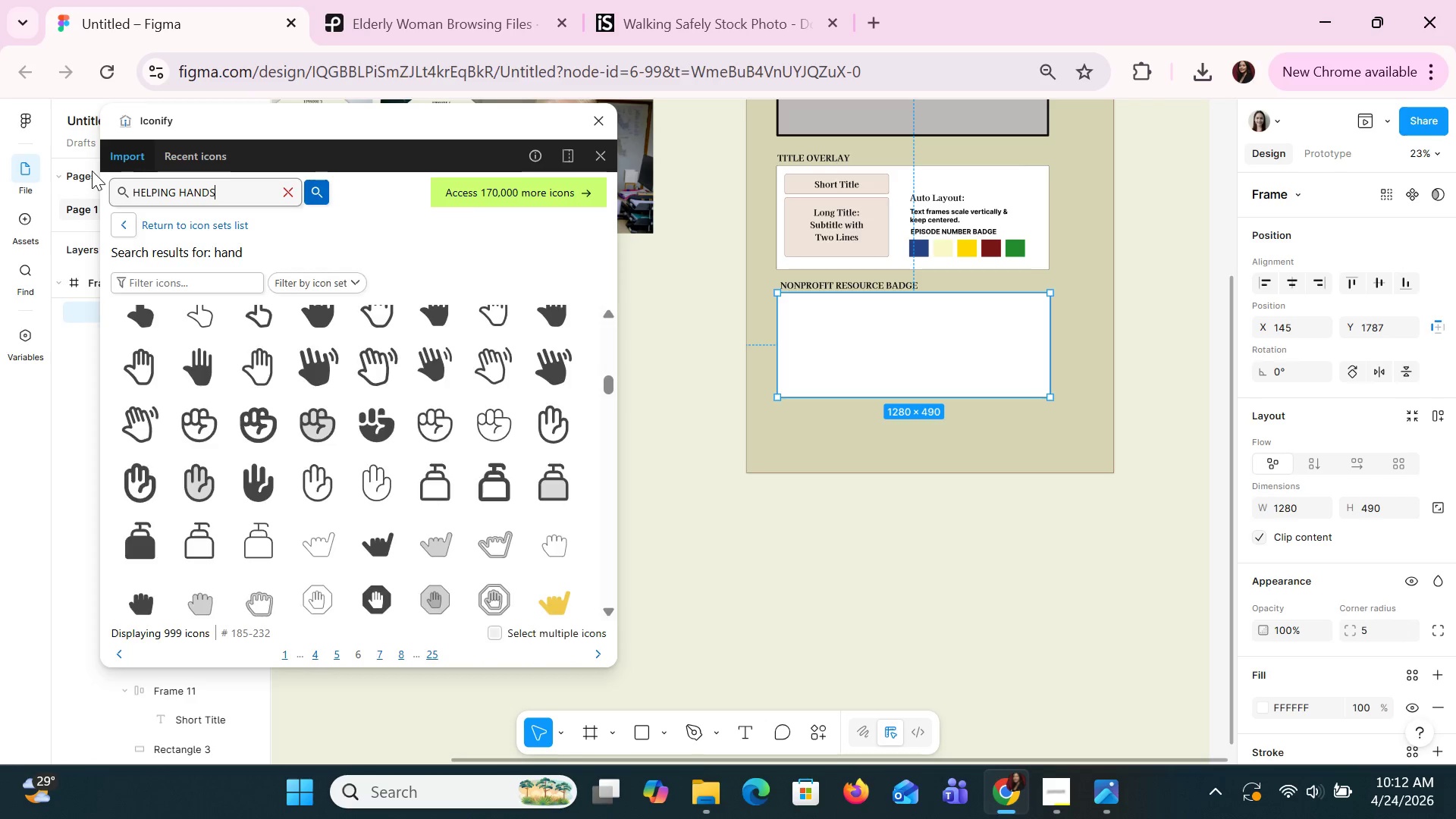 
key(Enter)
 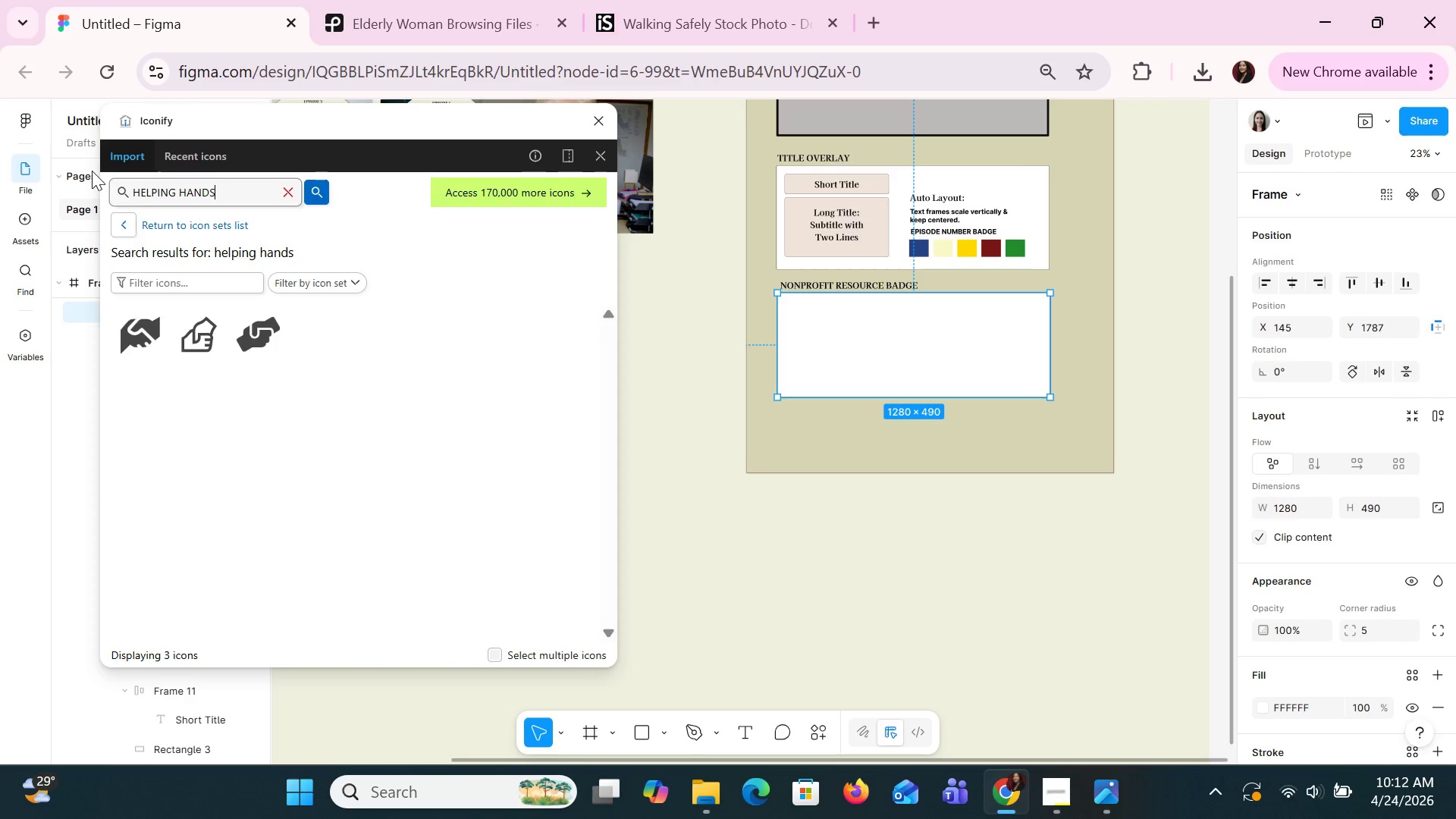 
wait(5.52)
 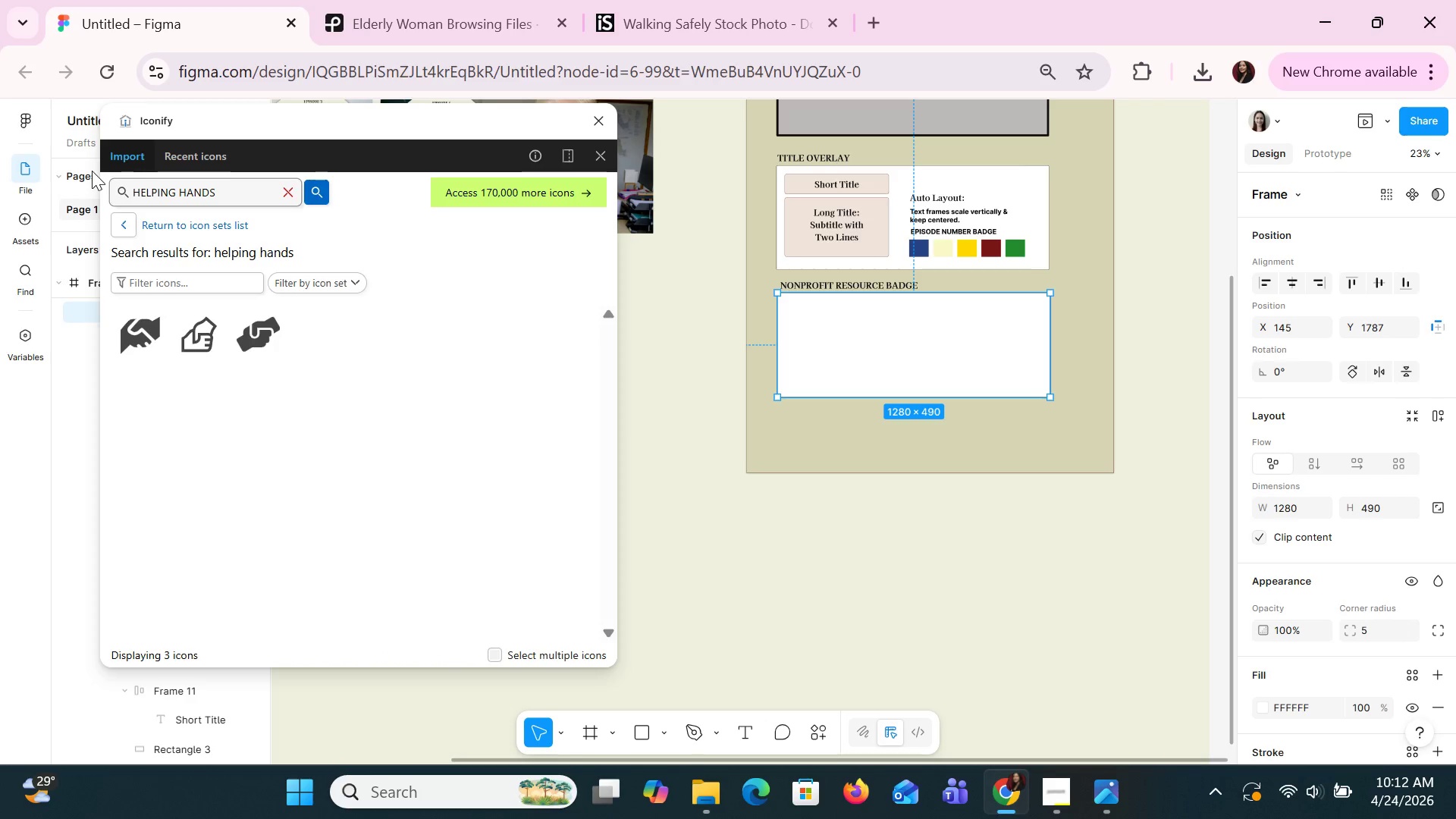 
left_click_drag(start_coordinate=[240, 193], to_coordinate=[111, 160])
 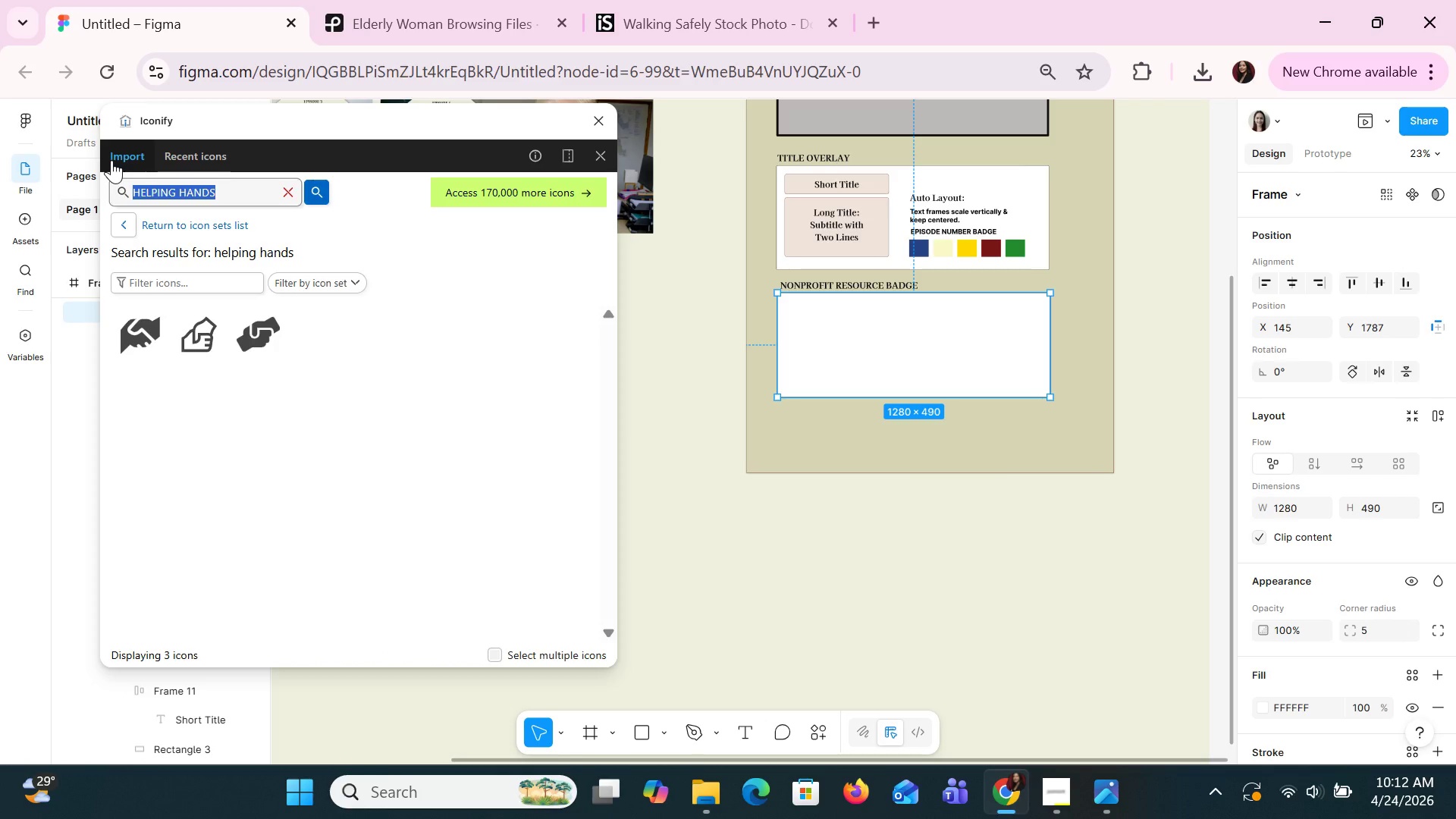 
type(HOME HEART)
 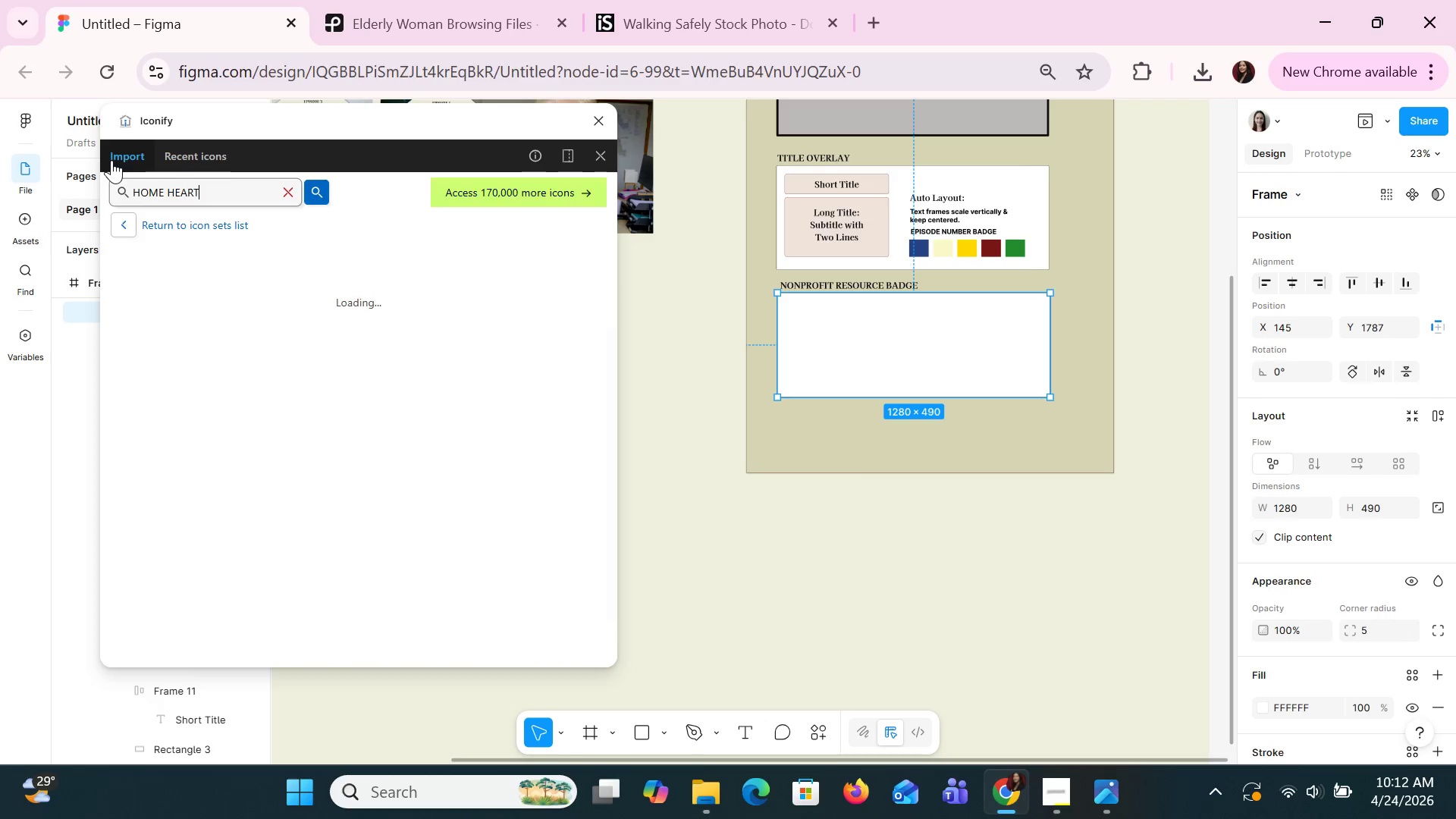 
key(Enter)
 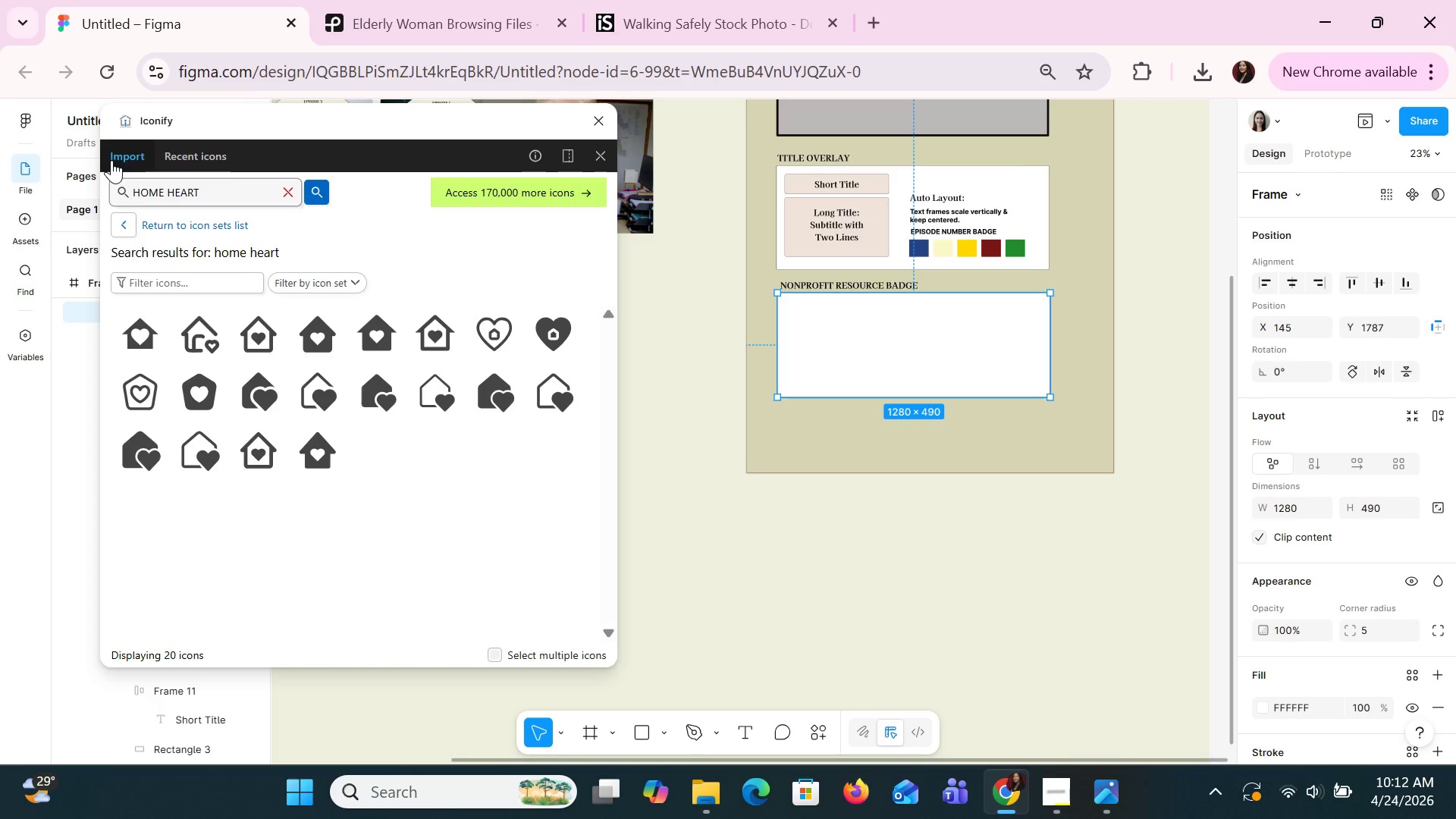 
wait(19.41)
 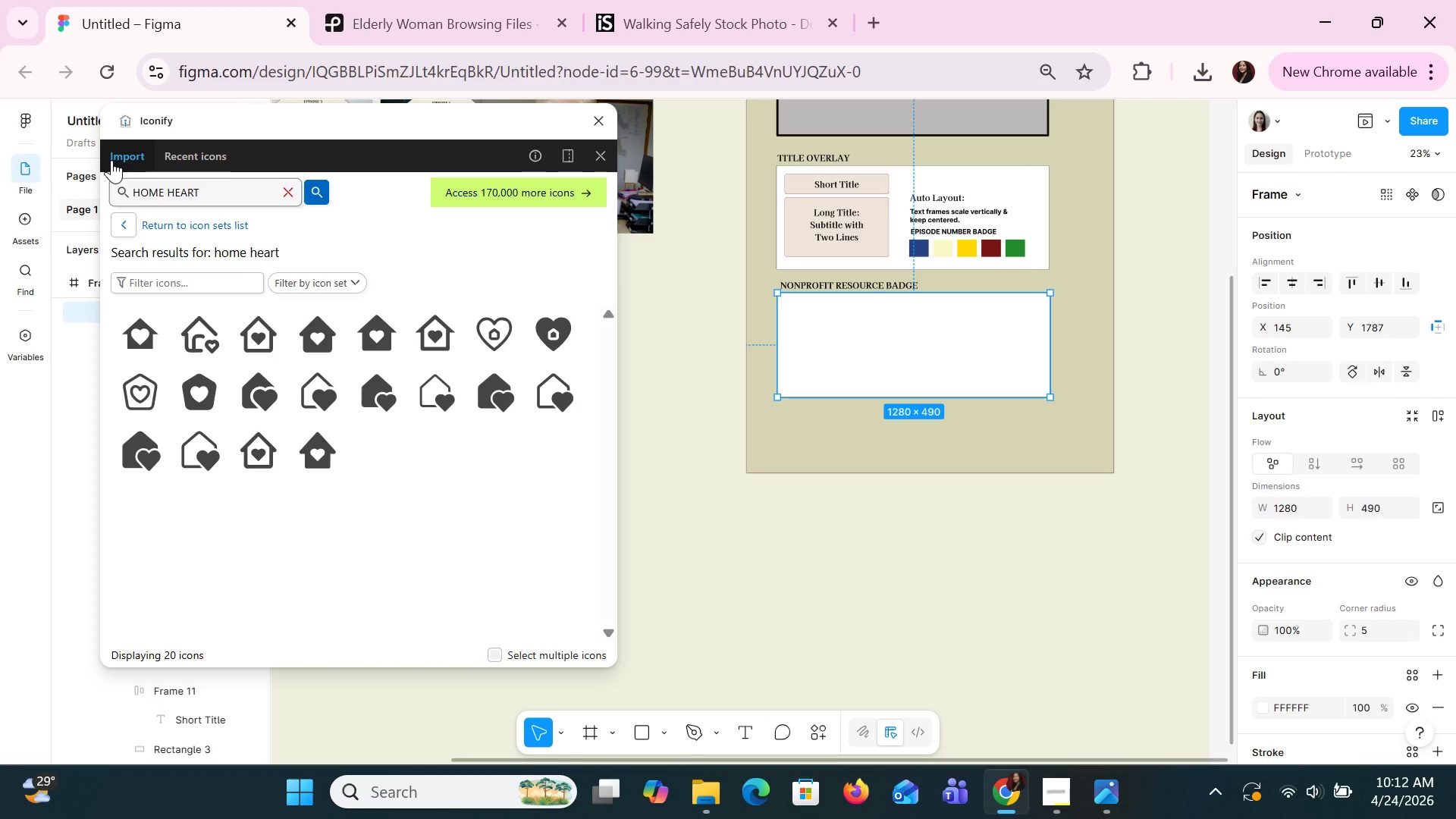 
hold_key(key=Backspace, duration=0.81)
 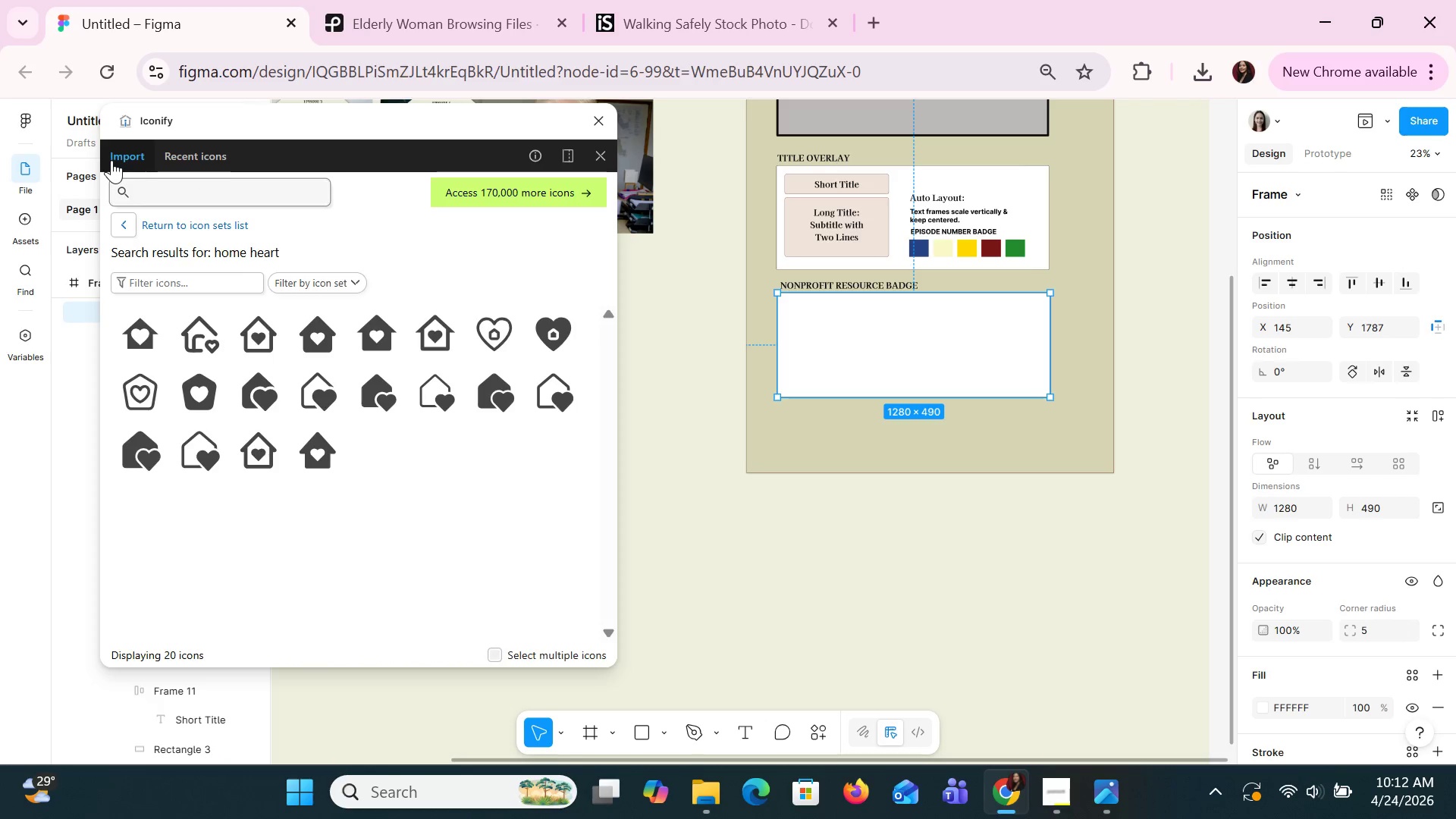 
type(SHIELD)
key(Backspace)
key(Backspace)
type(LD HEART)
 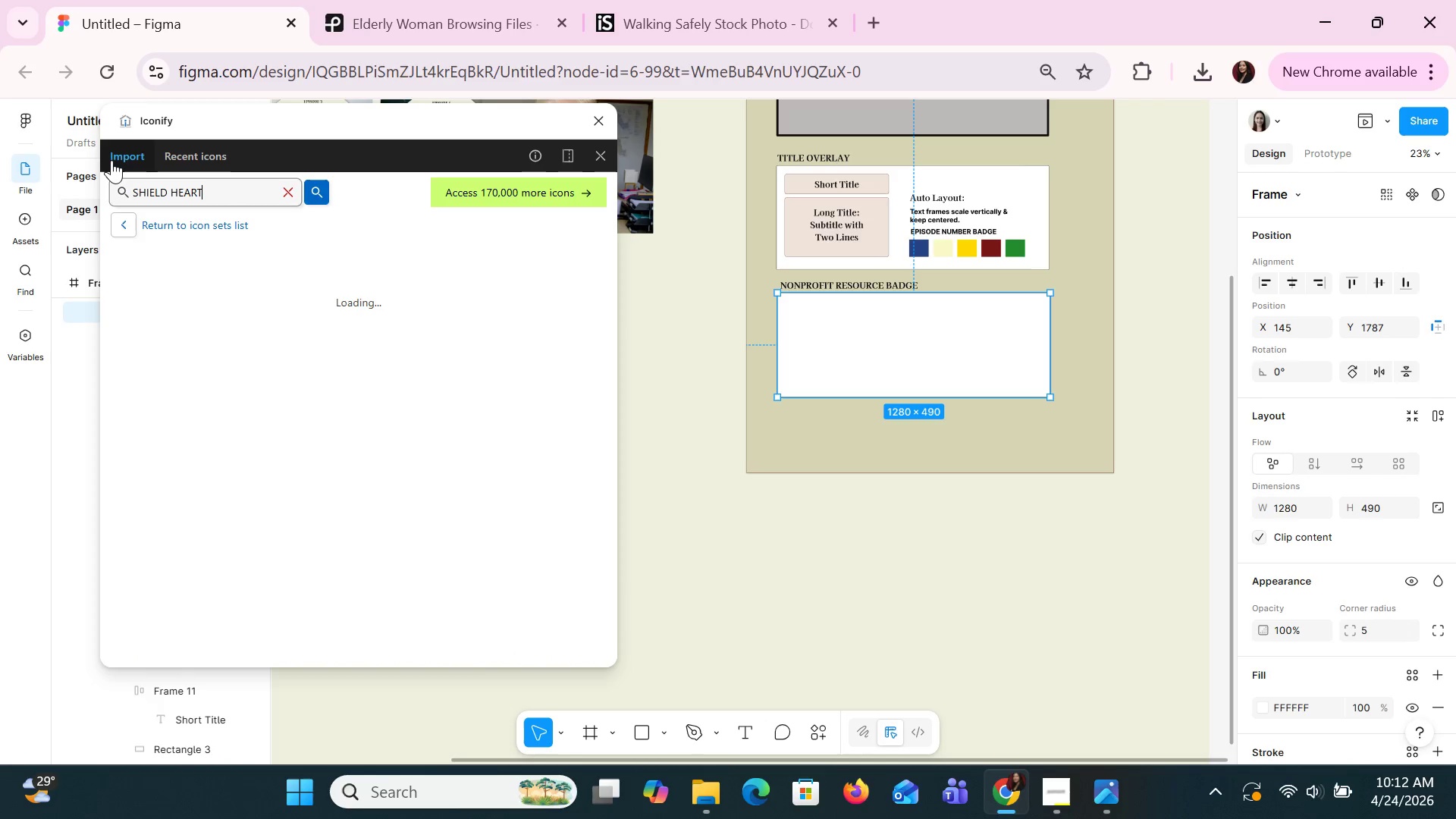 
key(Enter)
 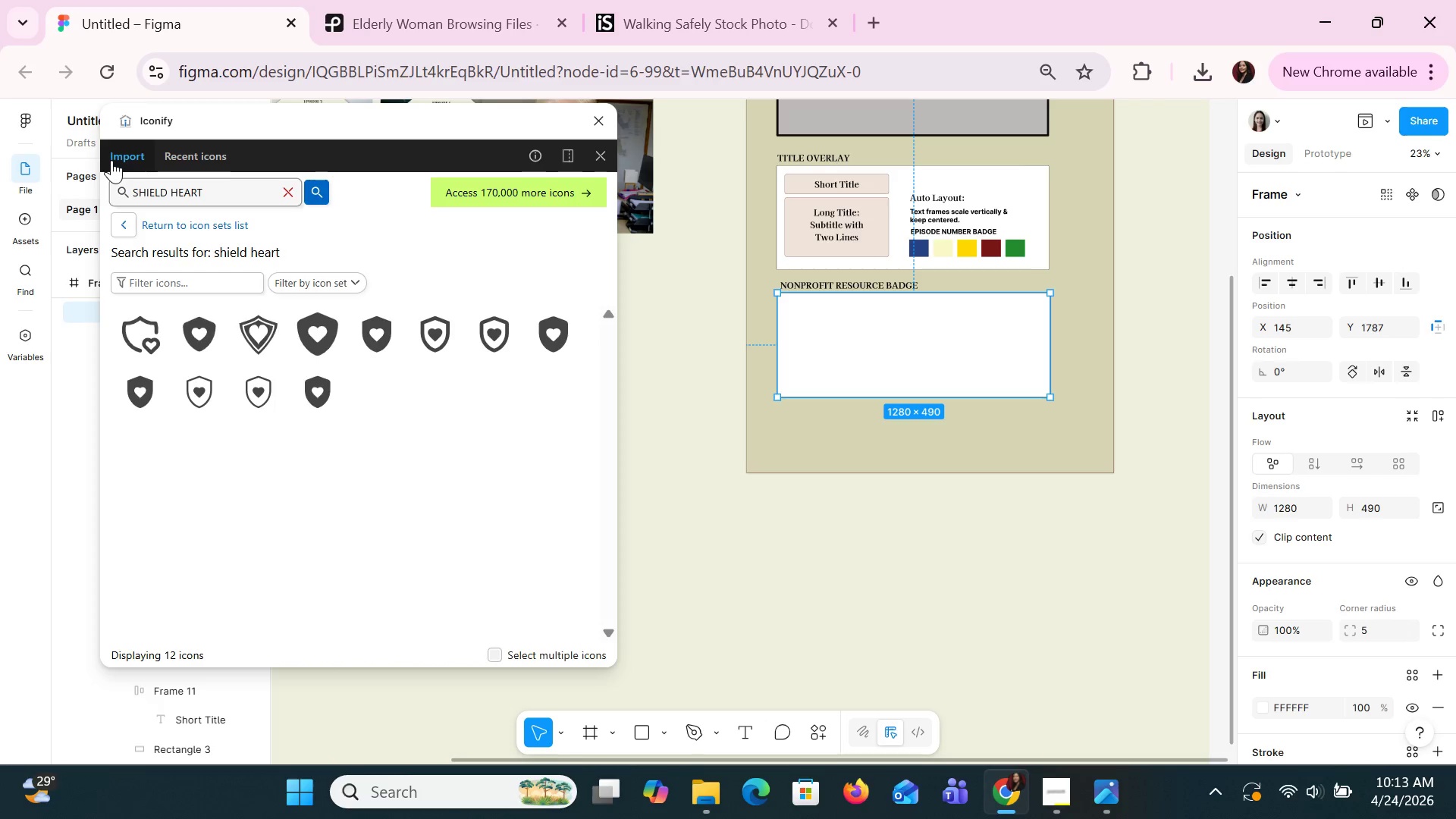 
wait(9.59)
 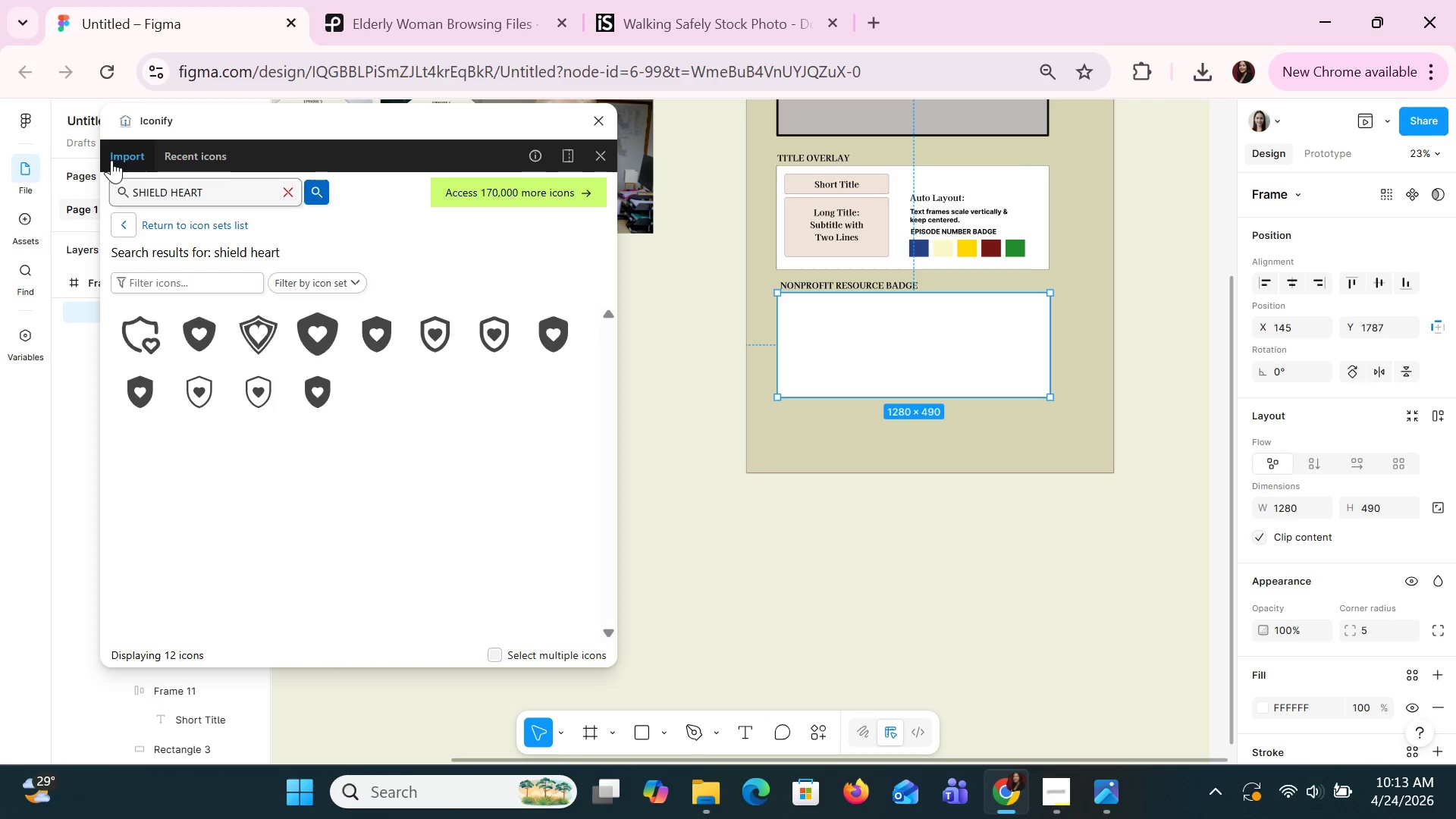 
hold_key(key=Backspace, duration=0.84)
 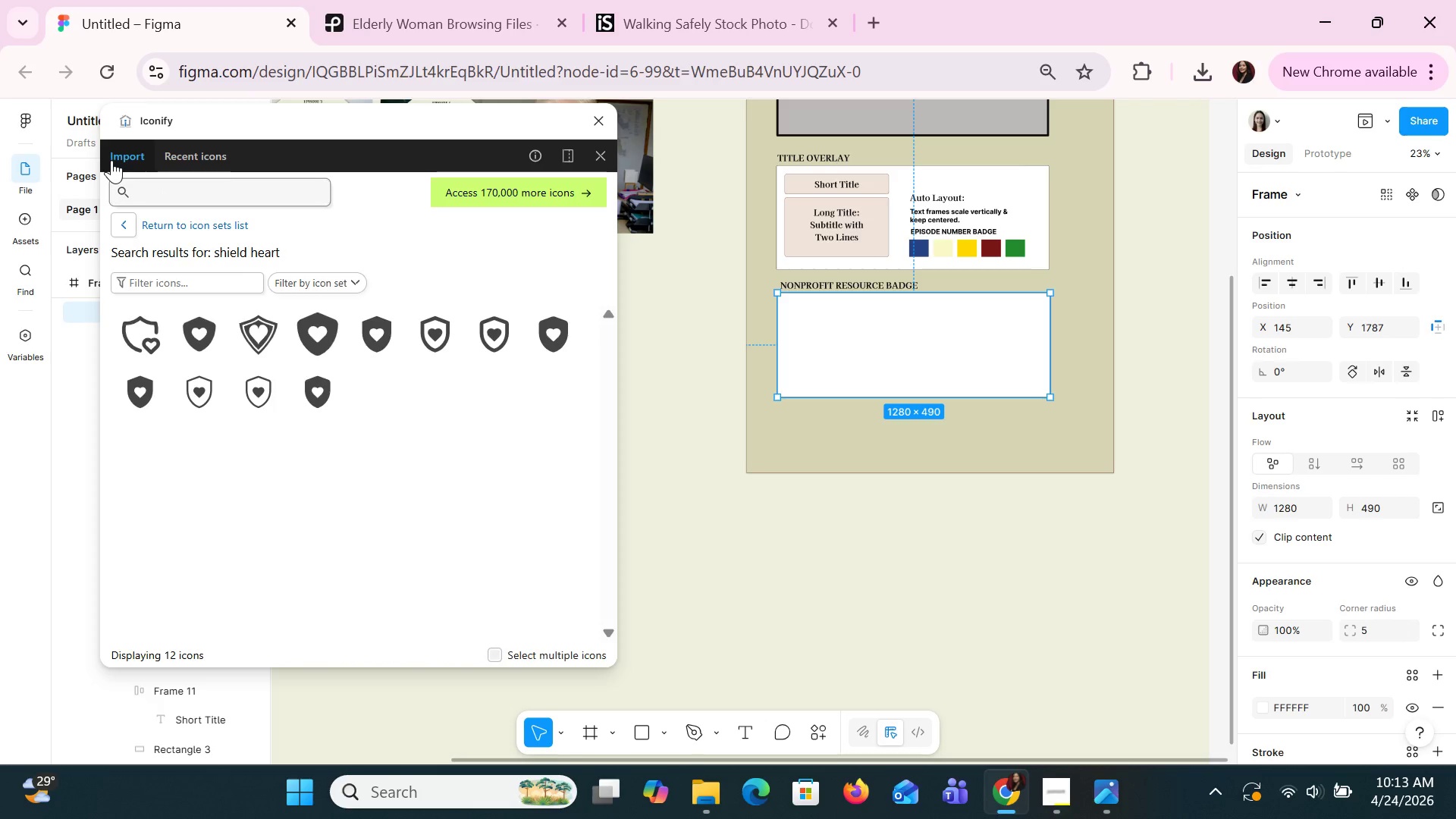 
type(HEART HANDS)
 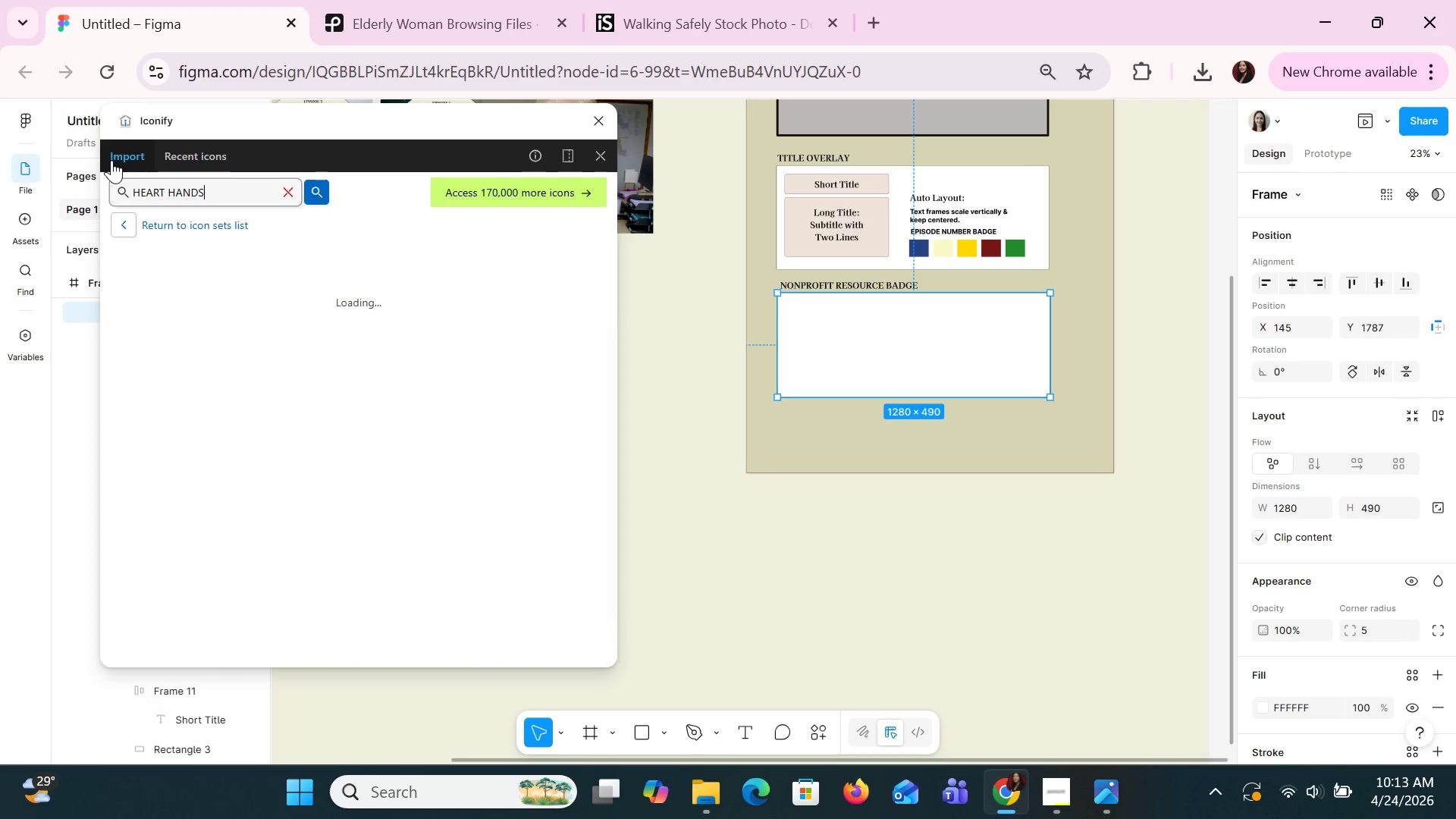 
key(Enter)
 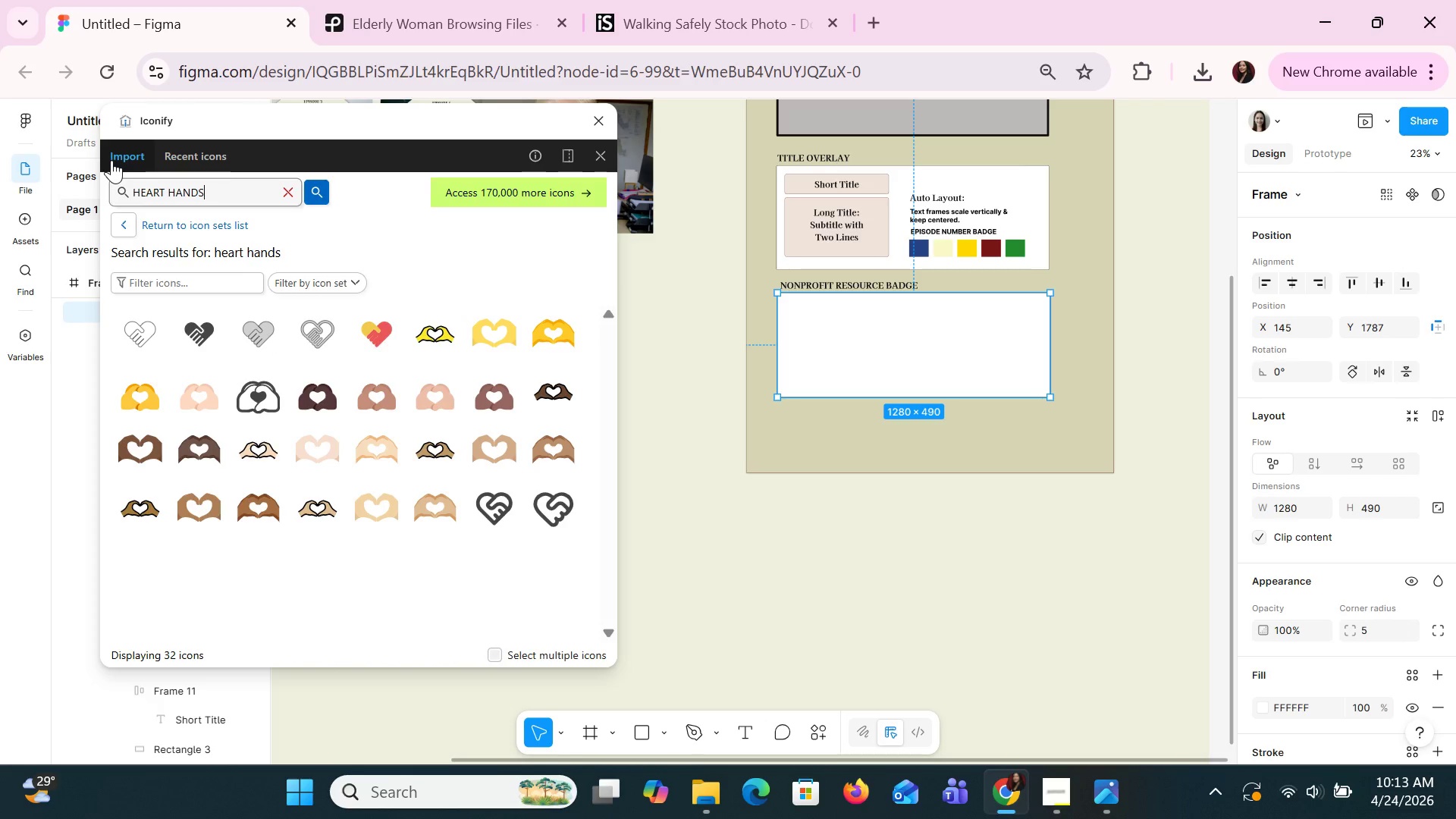 
wait(17.38)
 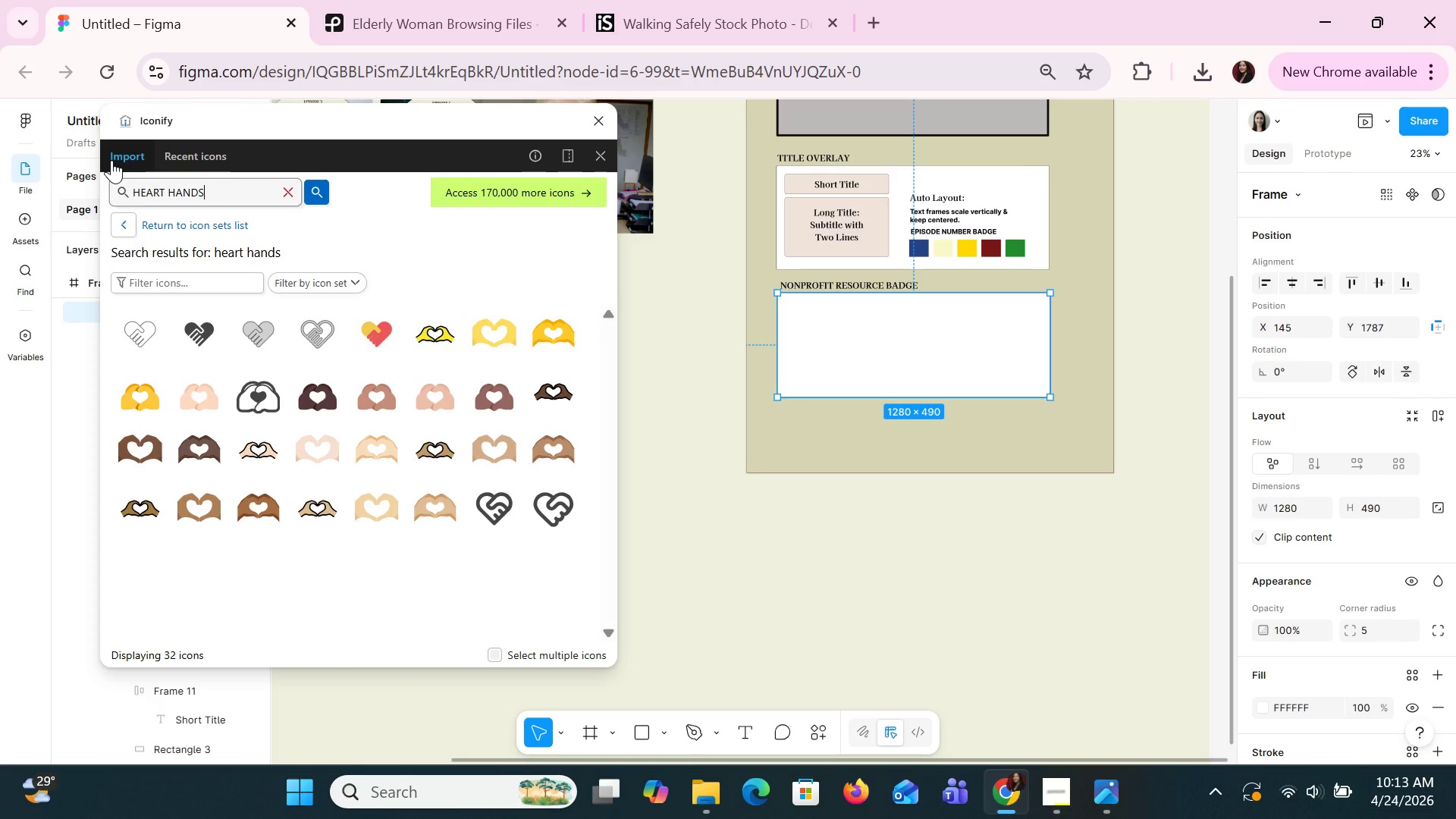 
hold_key(key=Backspace, duration=0.8)
 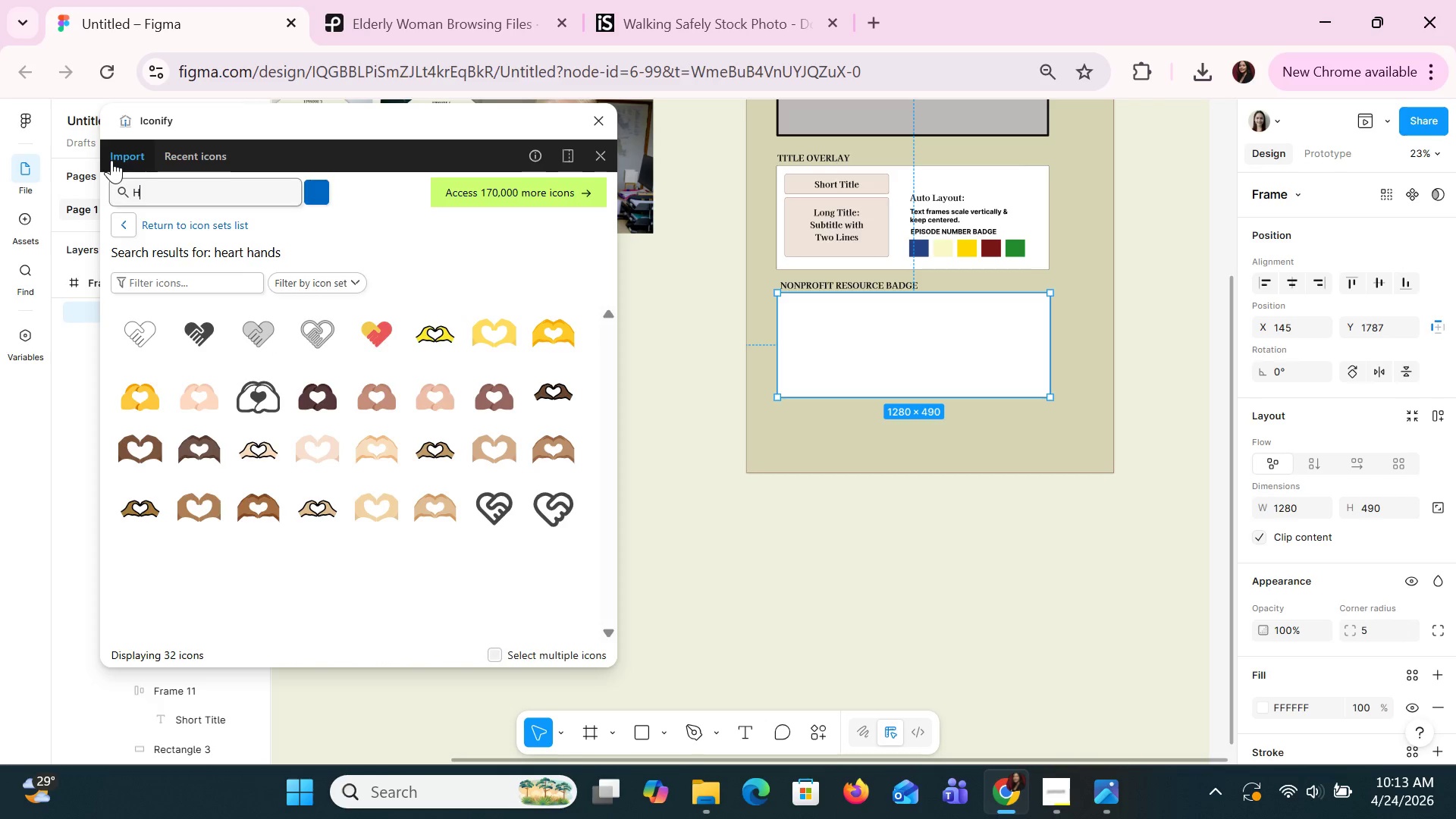 
type(HERO ICONG)
 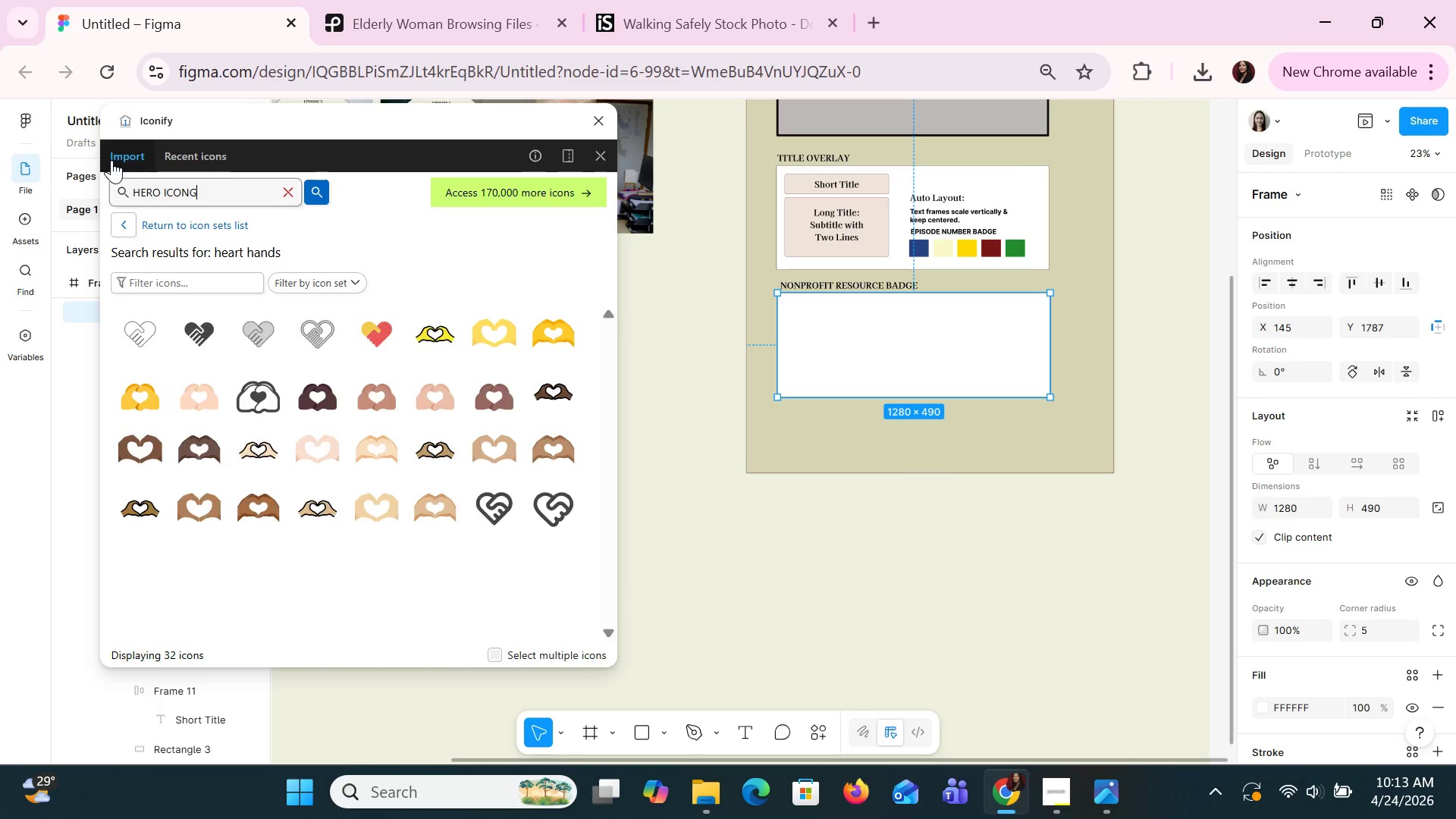 
key(Enter)
 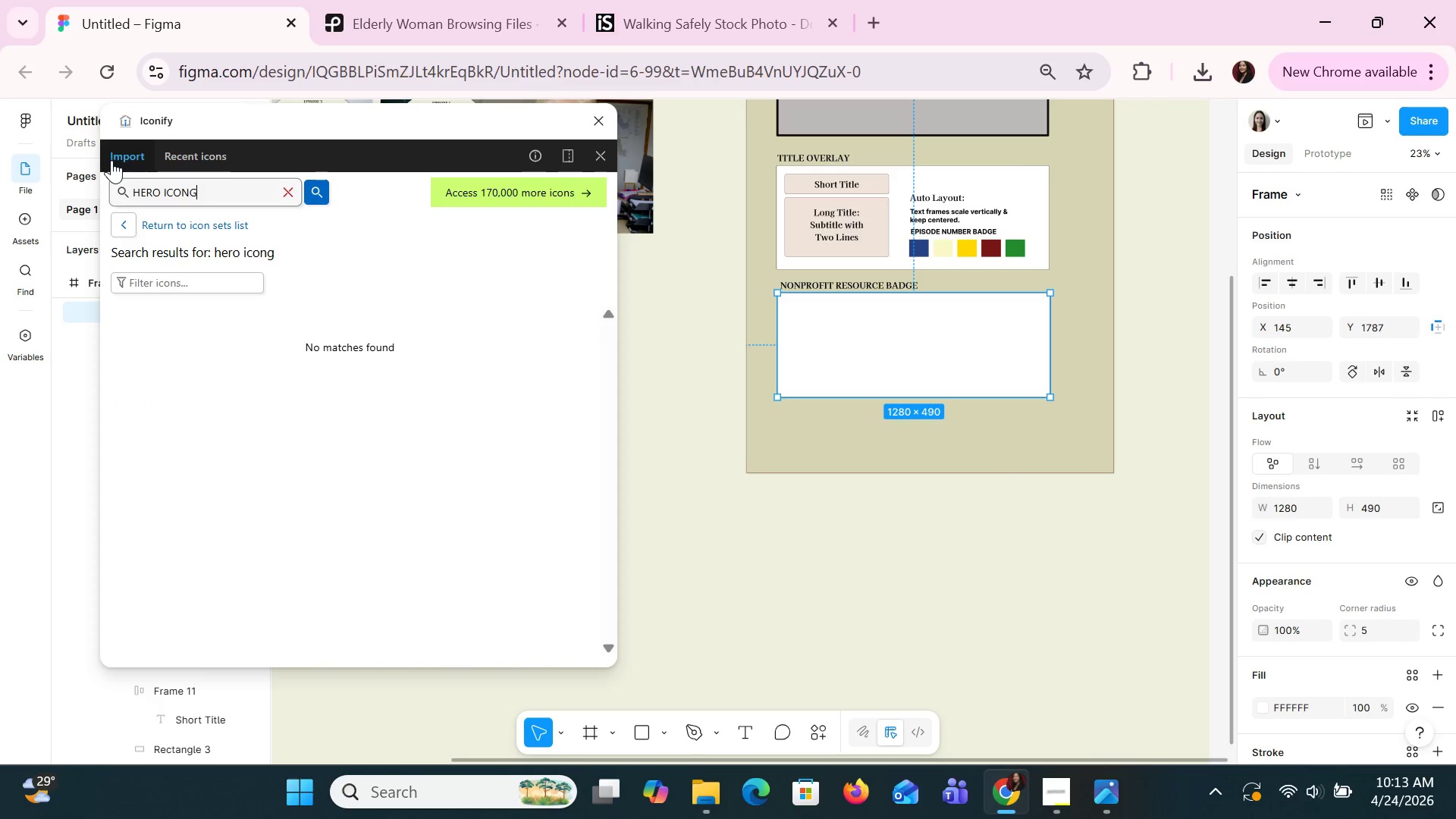 
key(Backspace)
 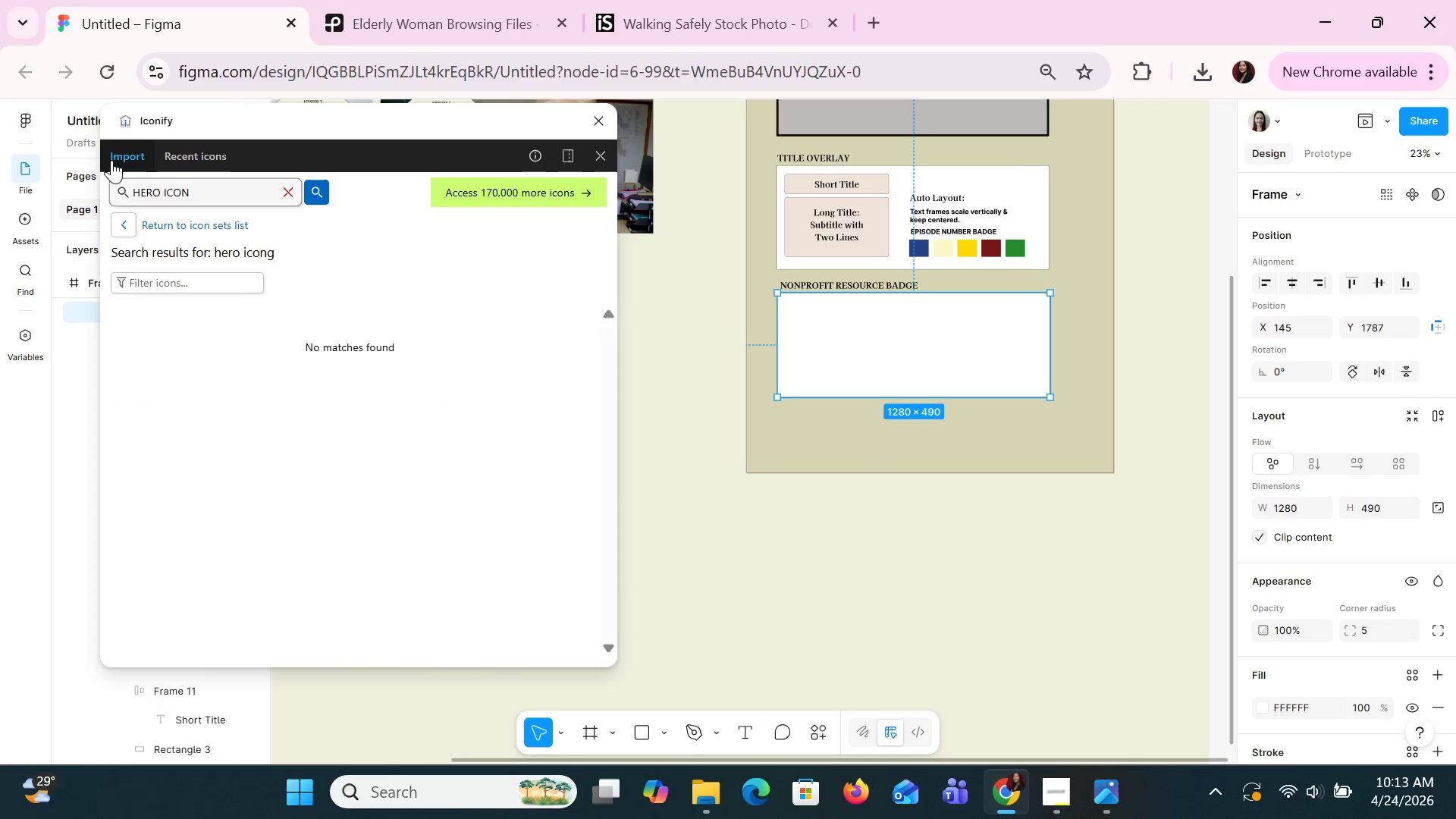 
key(Enter)
 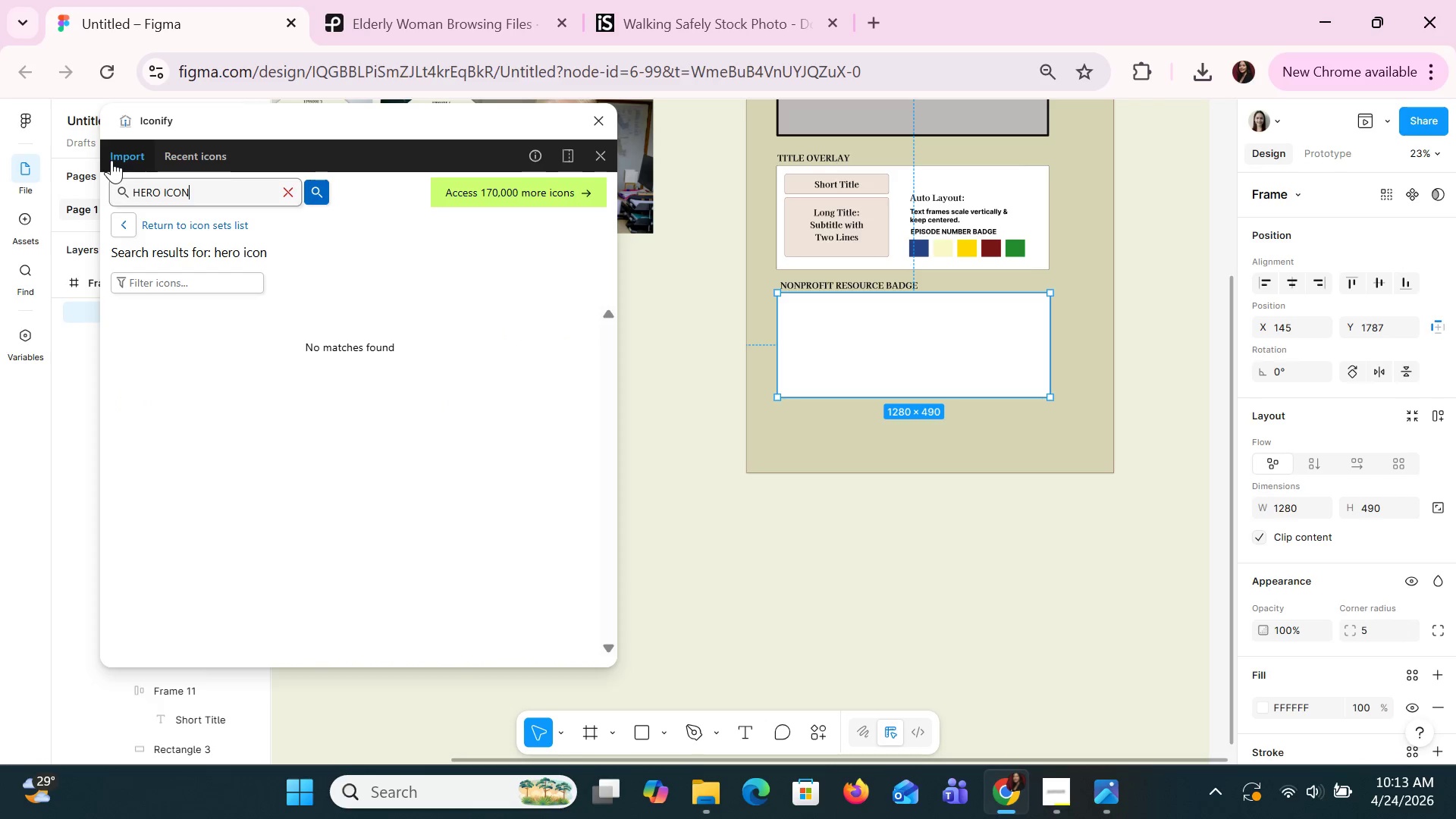 
key(Backspace)
key(Backspace)
type(ONS)
 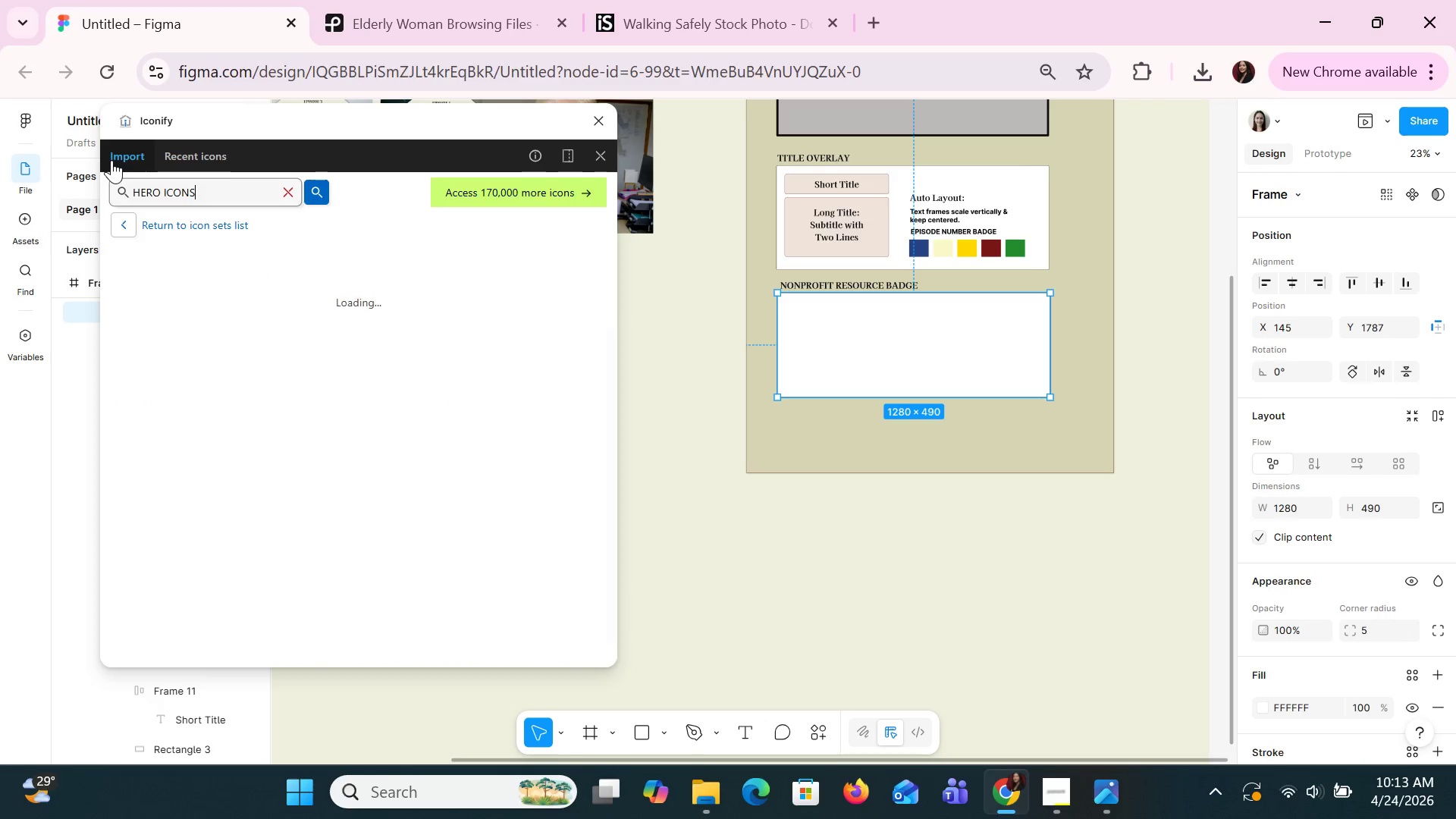 
key(Enter)
 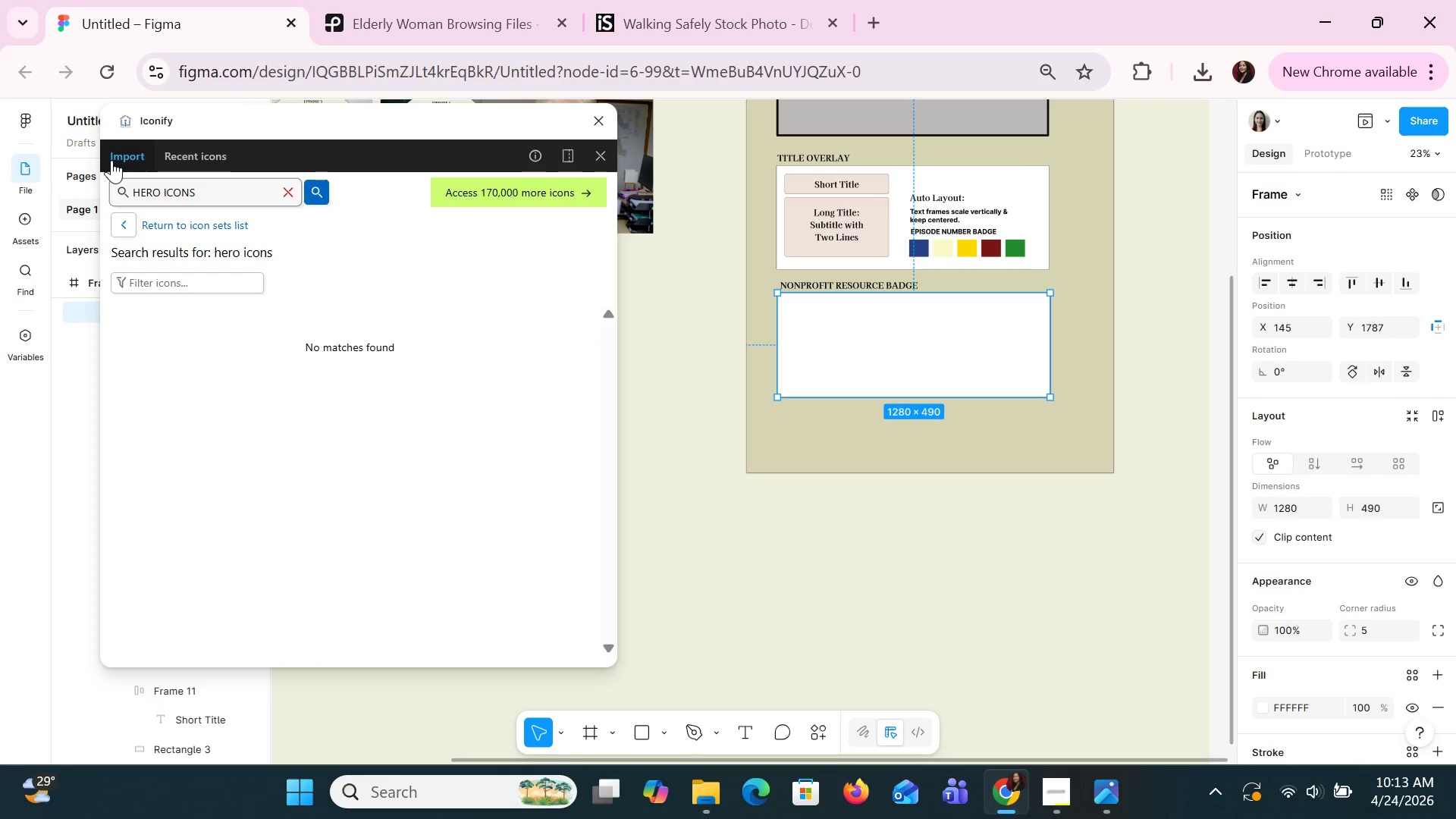 
hold_key(key=Backspace, duration=0.72)
 